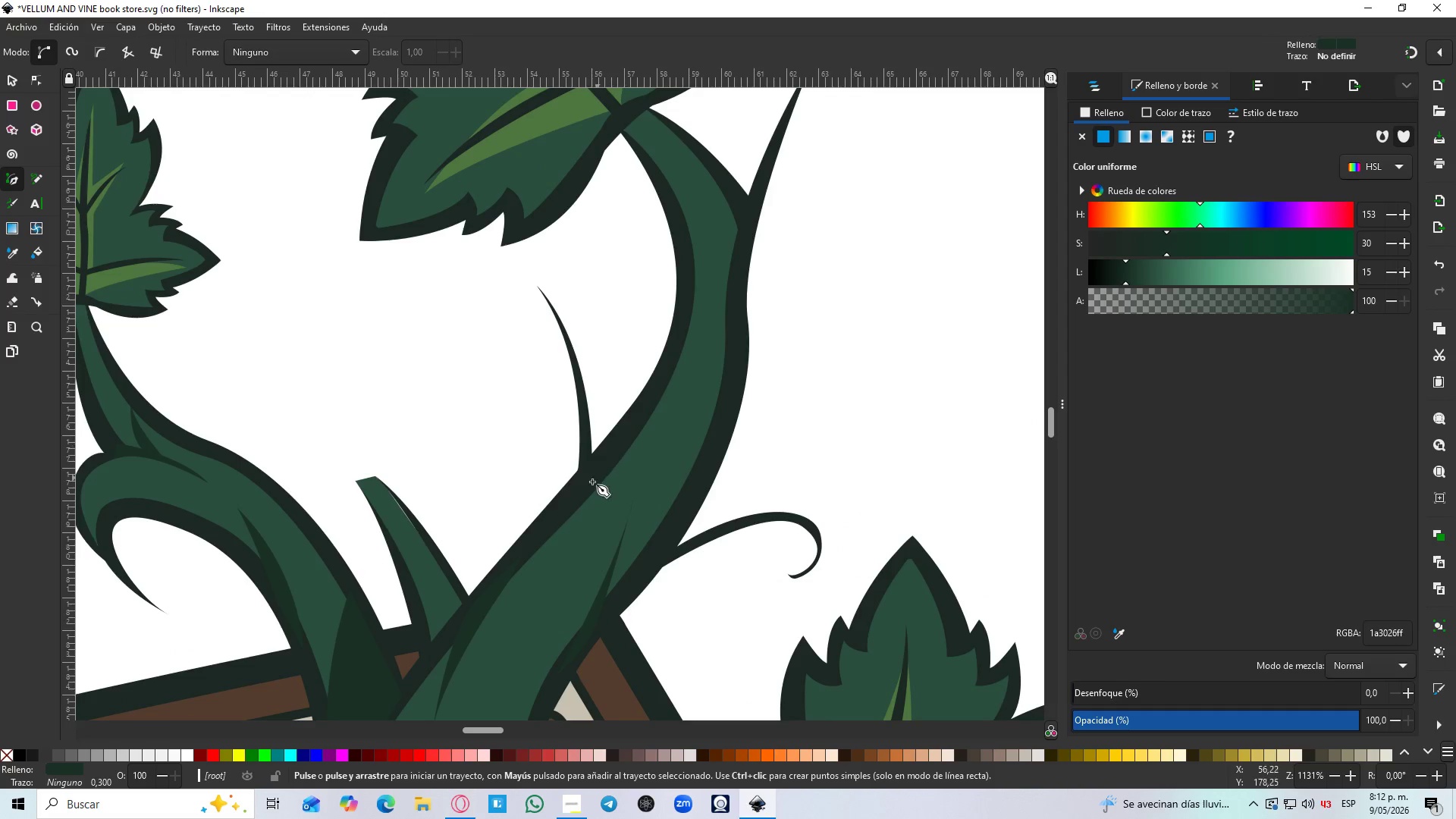 
key(Shift+L)
 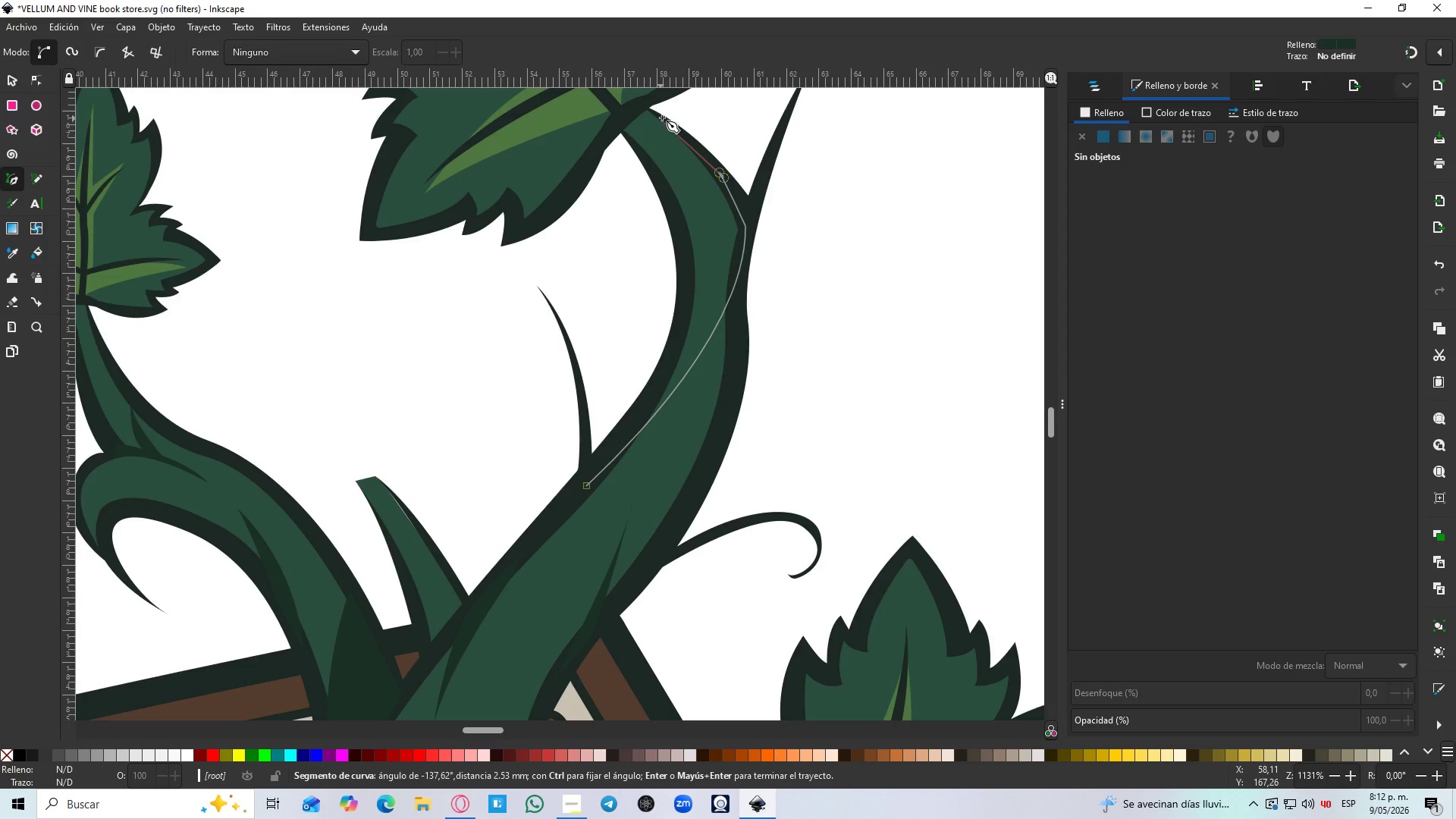 
hold_key(key=ControlLeft, duration=0.45)
 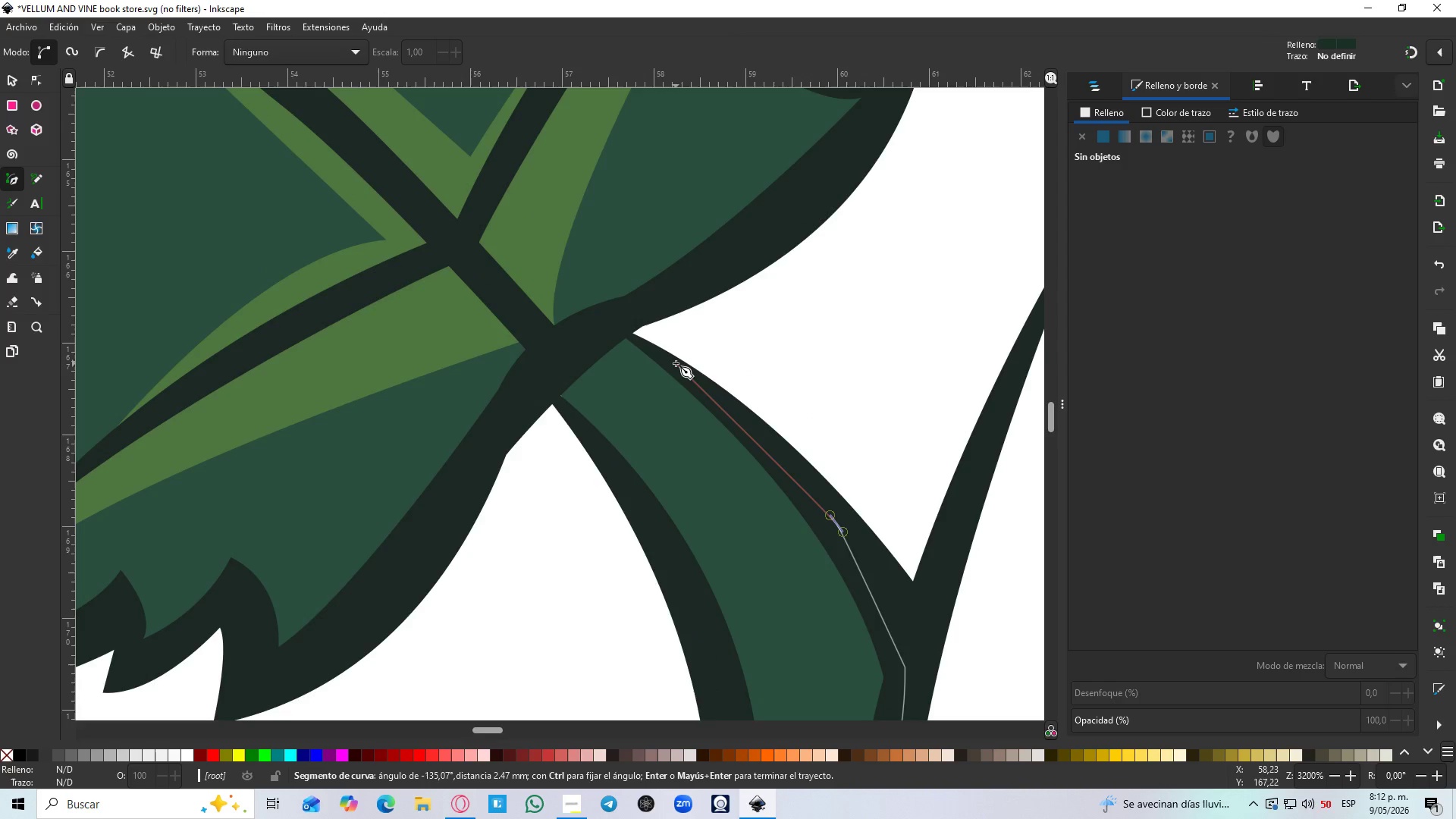 
left_click([676, 363])
 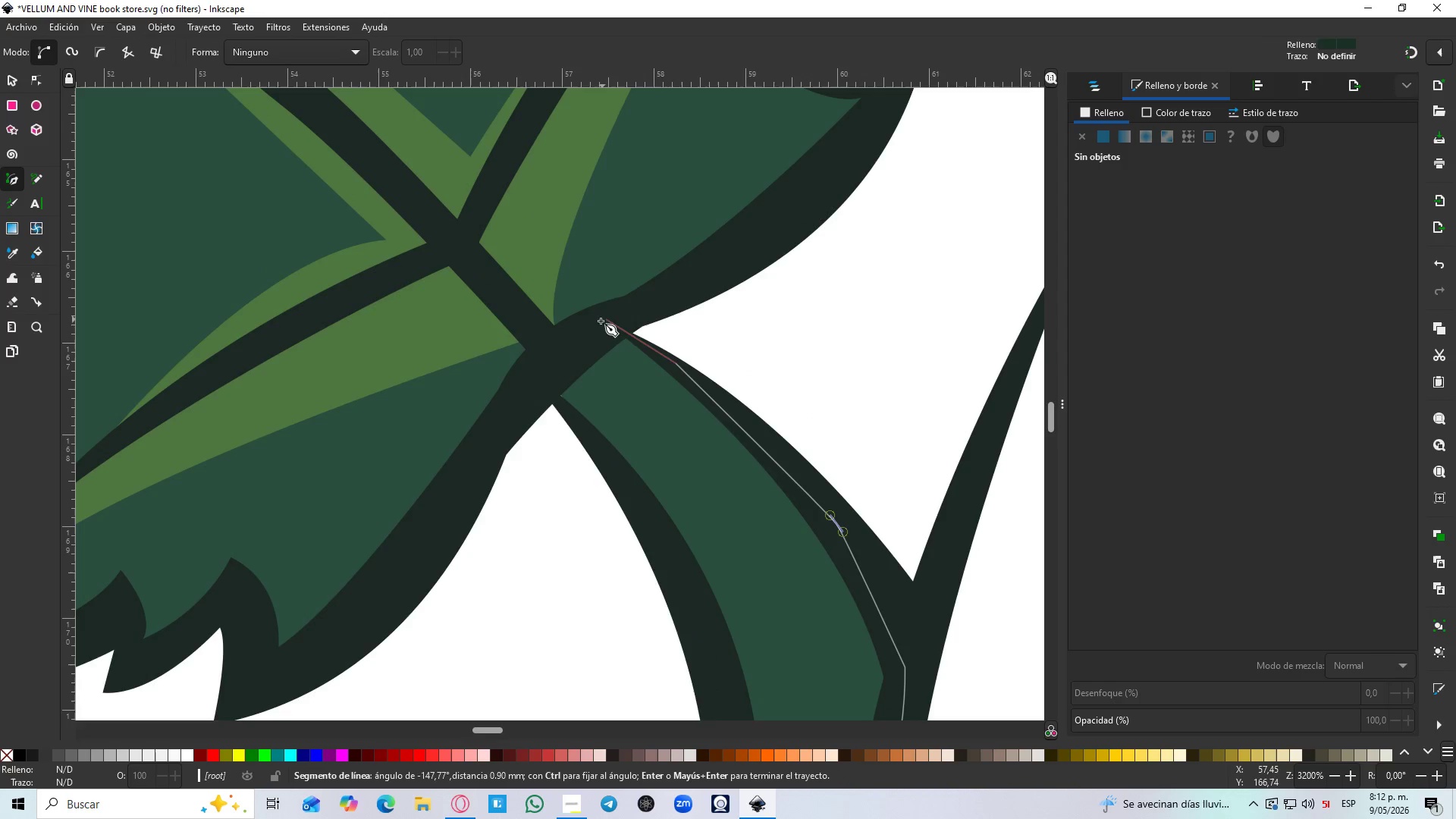 
double_click([531, 390])
 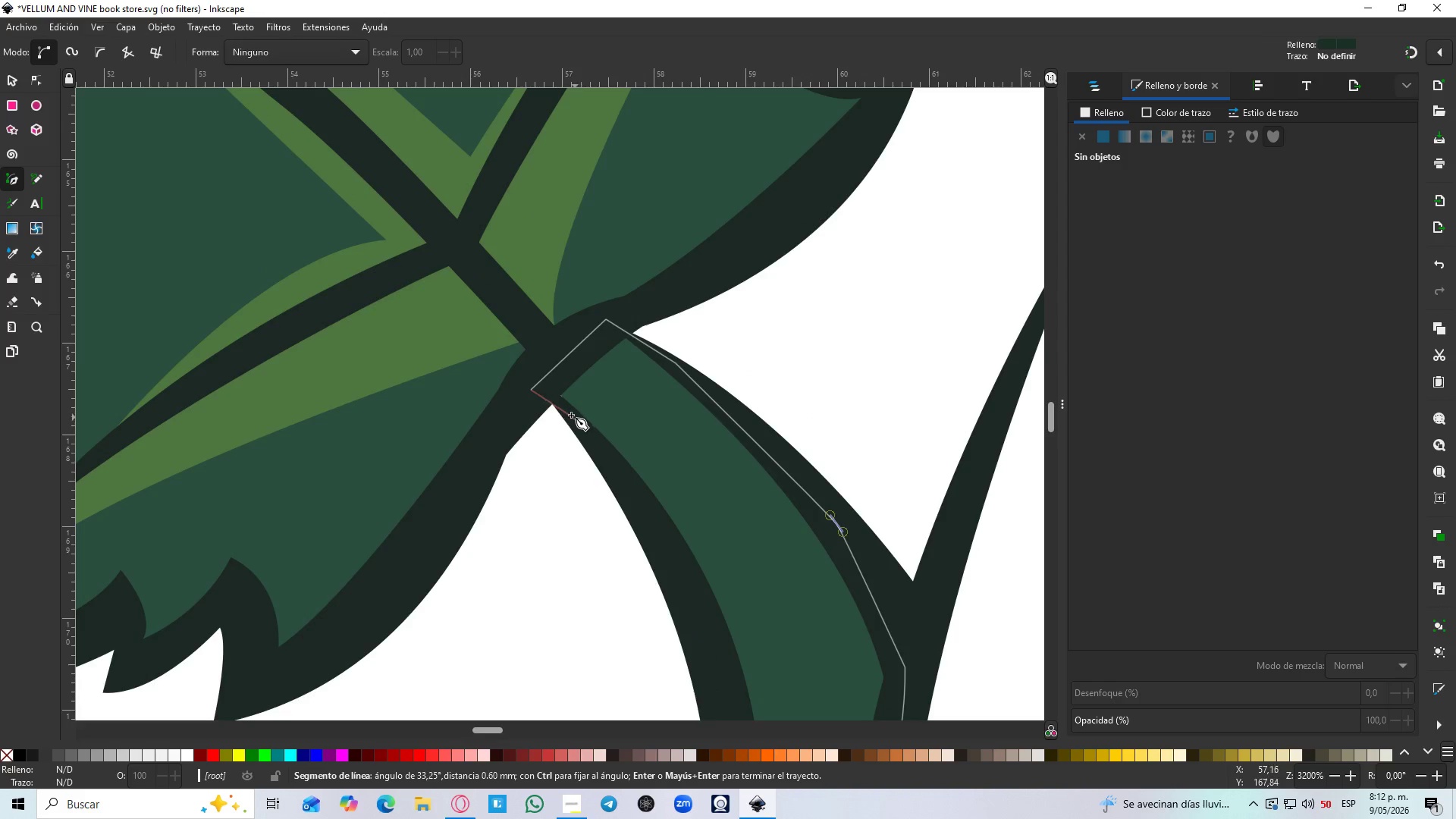 
left_click([563, 404])
 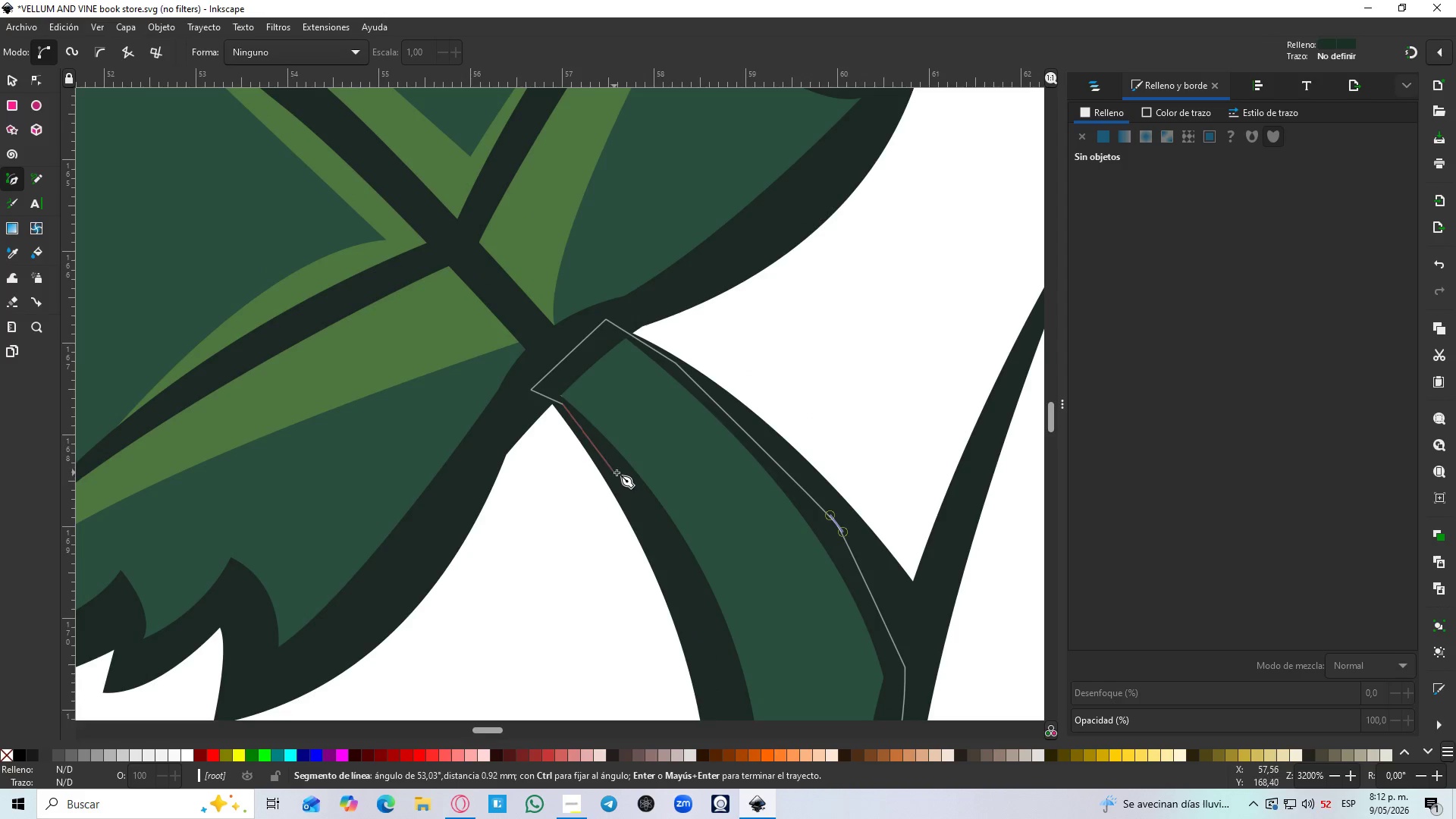 
scroll: coordinate [647, 106], scroll_direction: up, amount: 3.0
 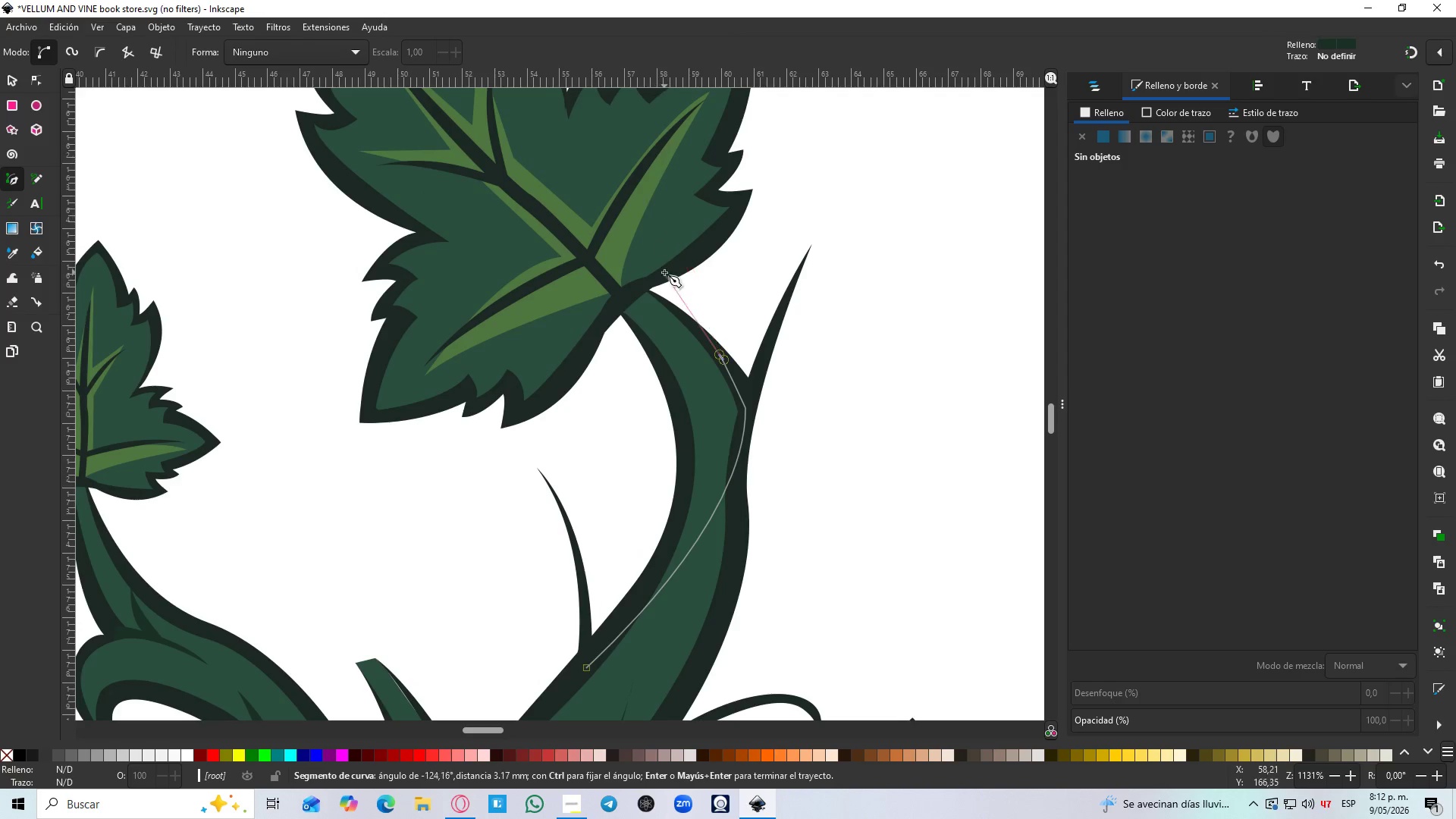 
hold_key(key=ControlLeft, duration=0.39)
 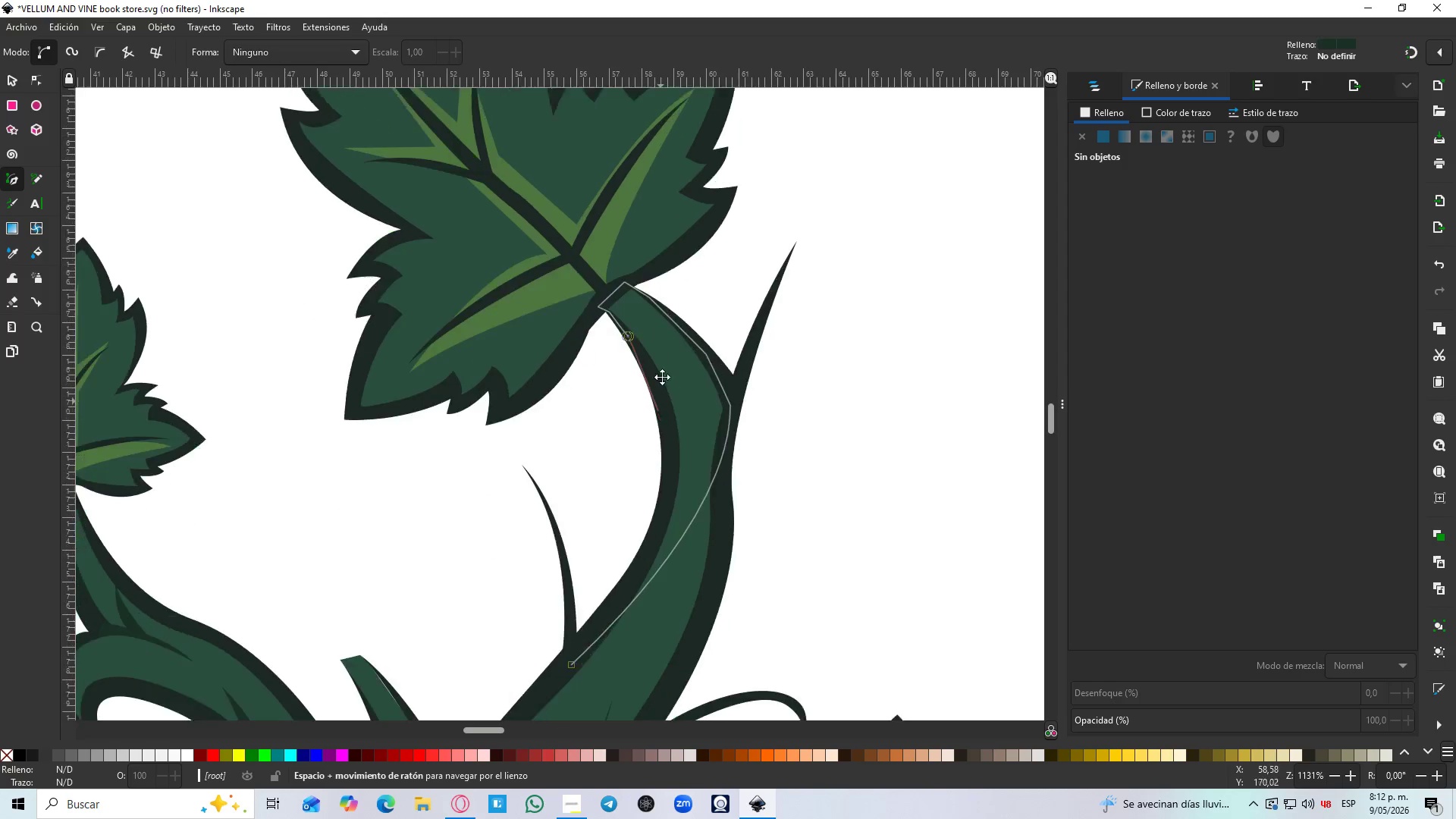 
scroll: coordinate [658, 266], scroll_direction: up, amount: 3.0
 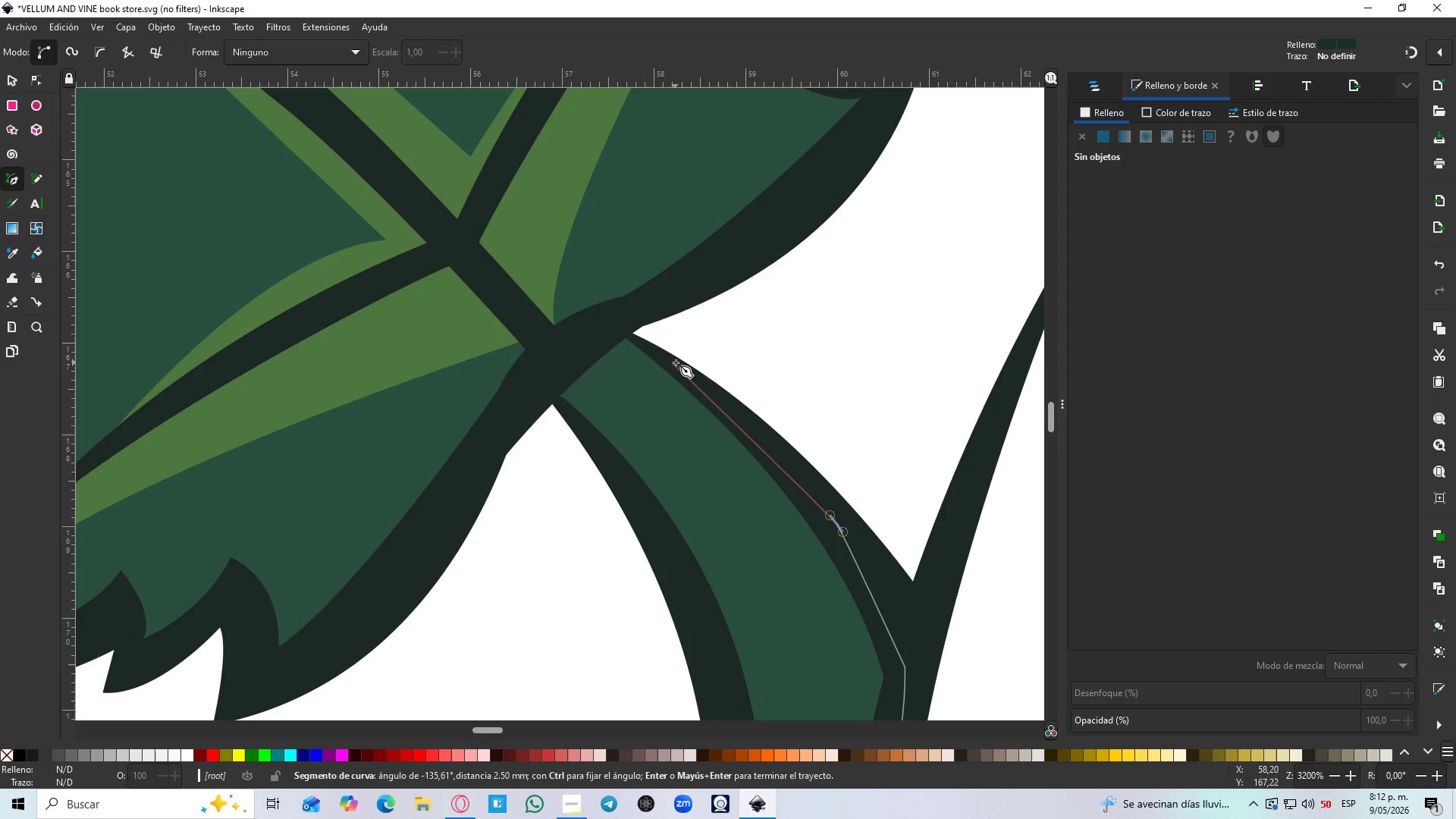 
hold_key(key=Space, duration=0.38)
 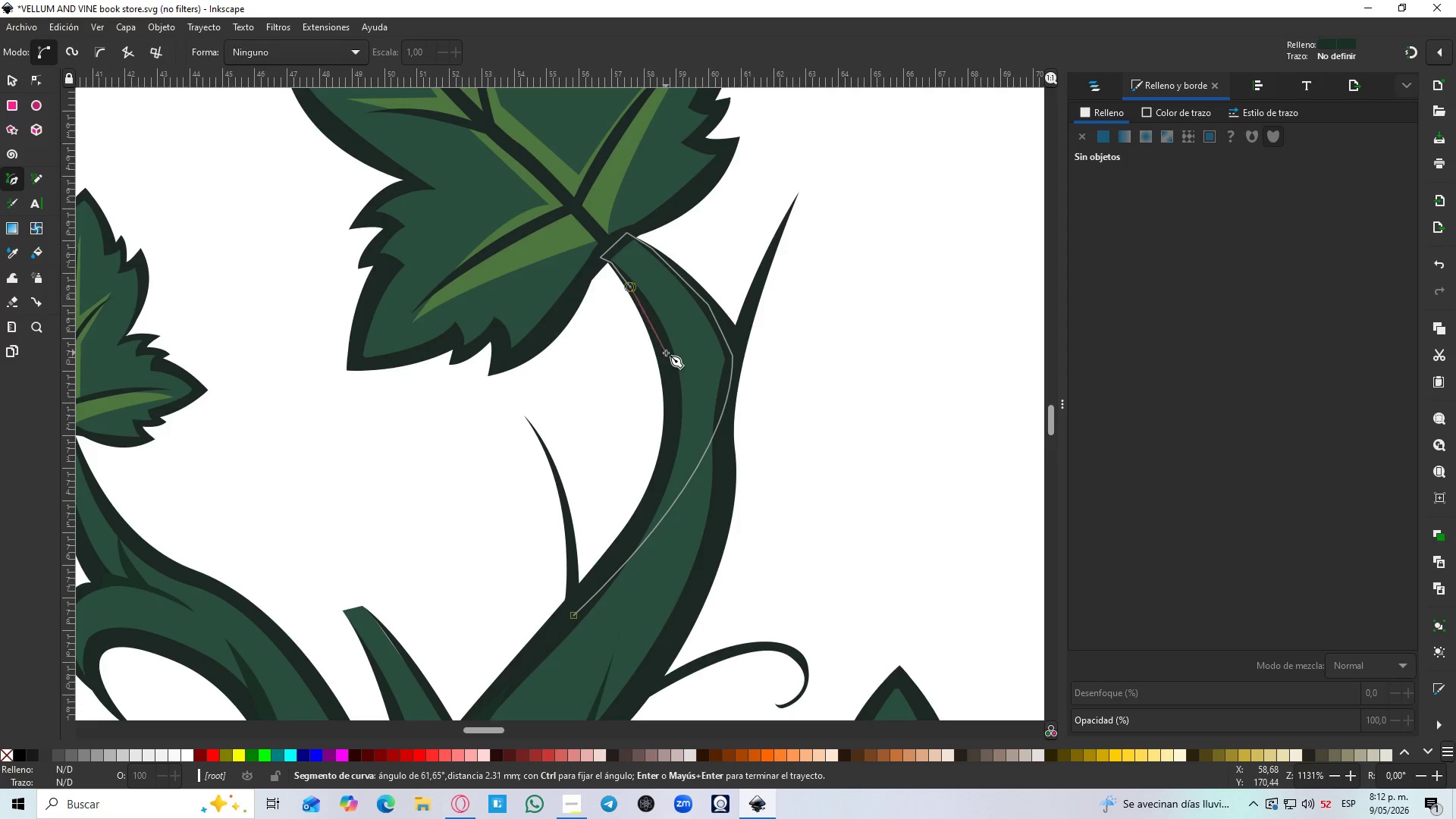 
left_click([666, 362])
 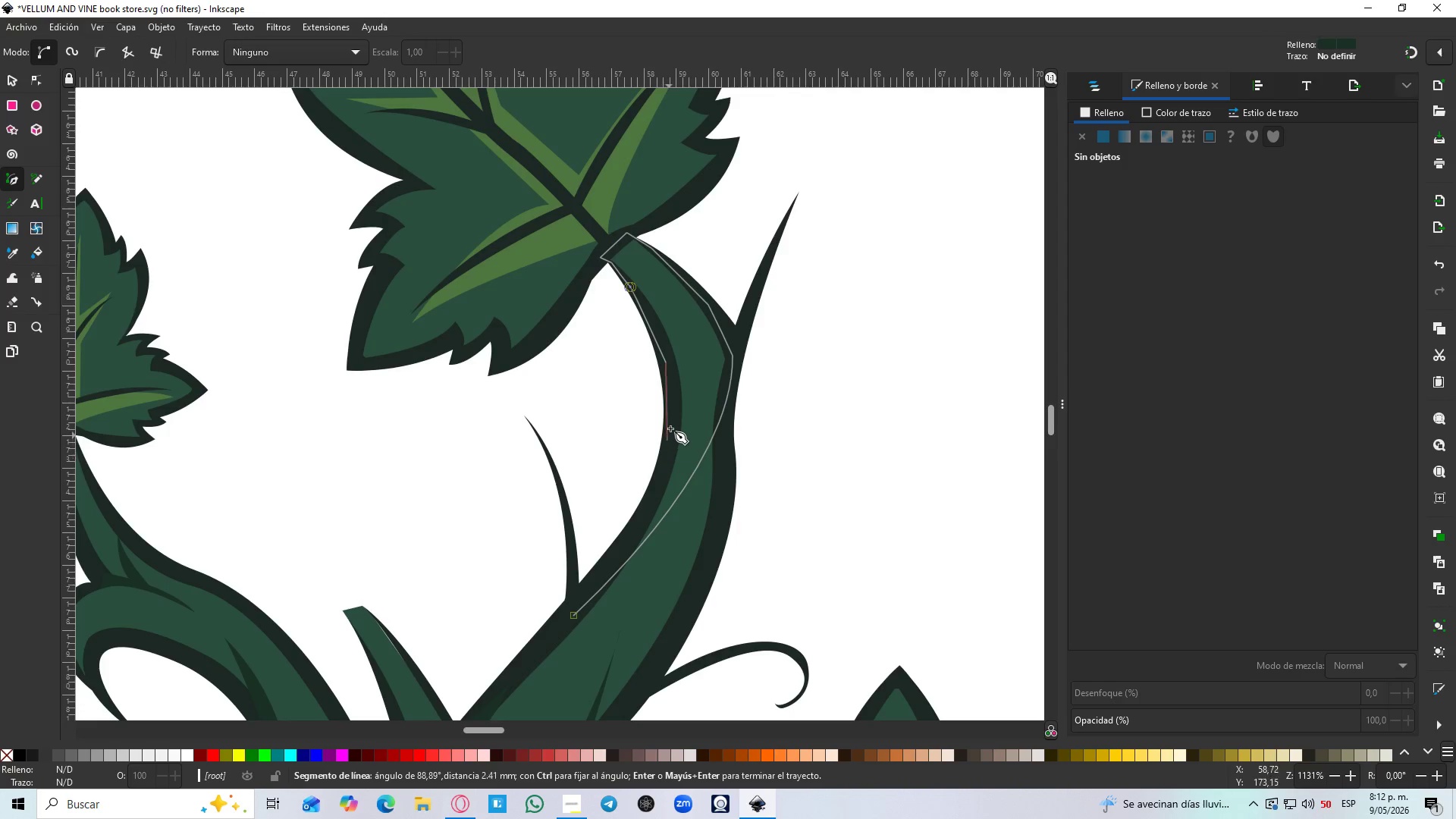 
left_click([671, 428])
 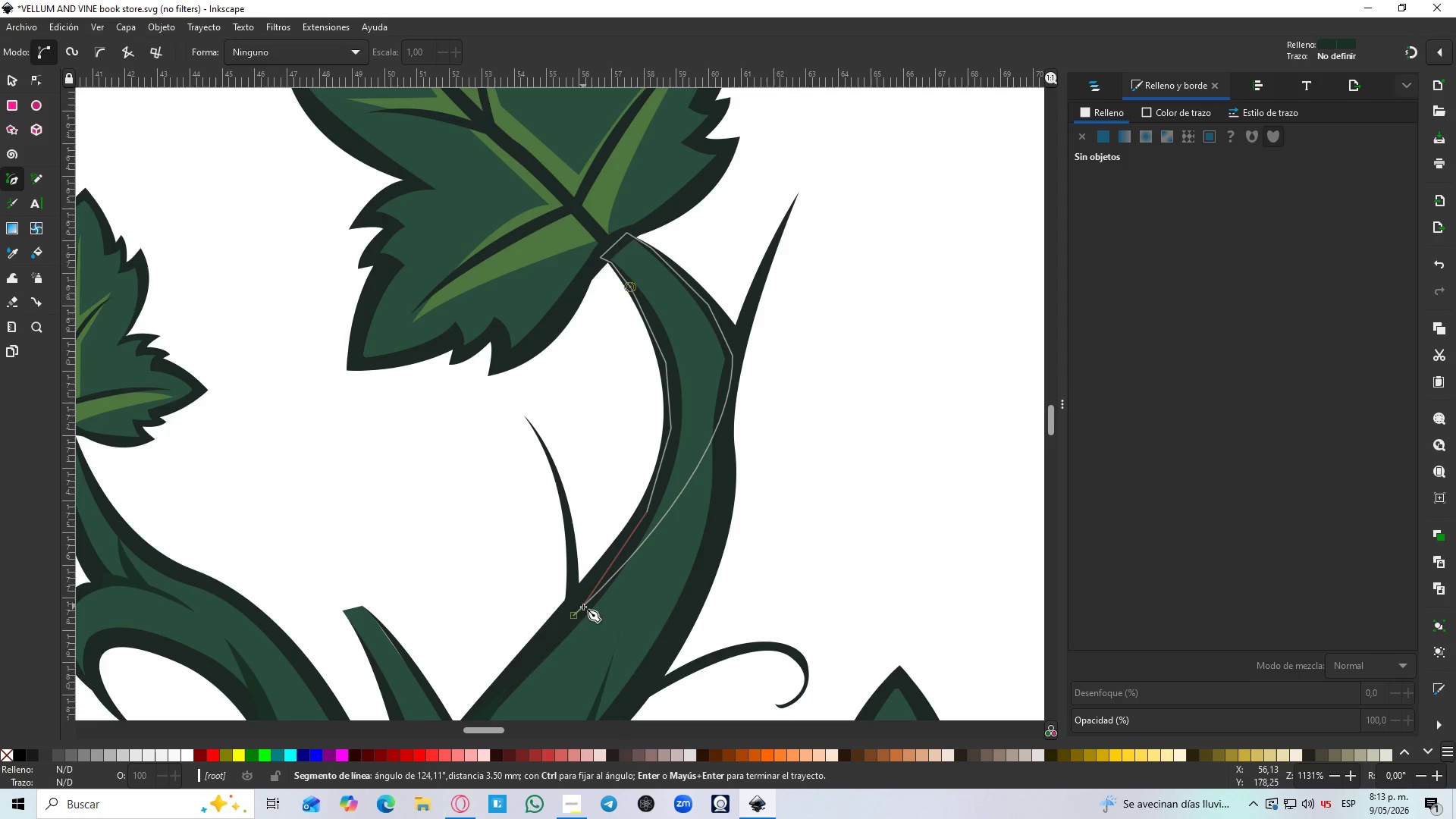 
scroll: coordinate [621, 462], scroll_direction: down, amount: 4.0
 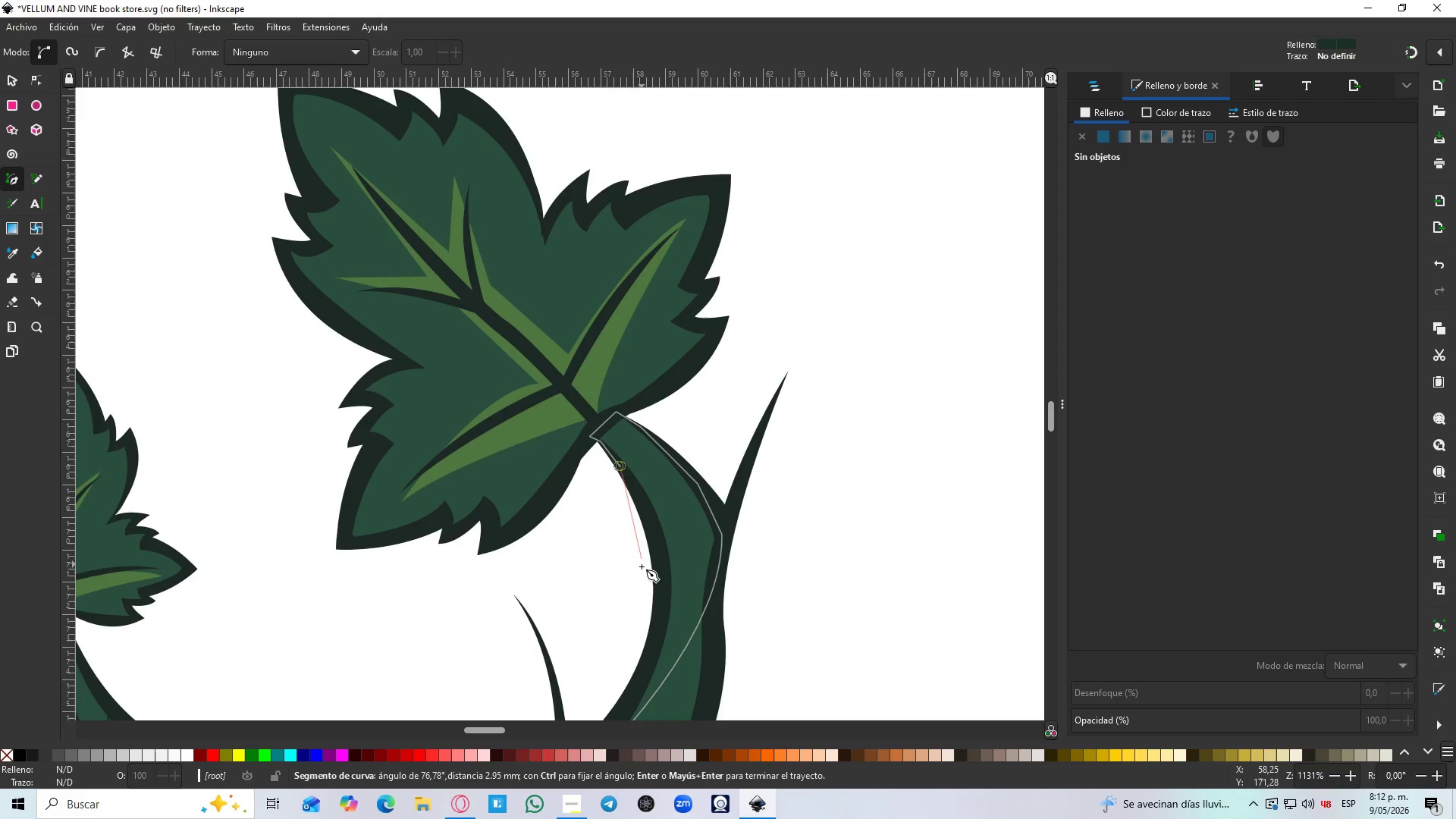 
left_click([573, 616])
 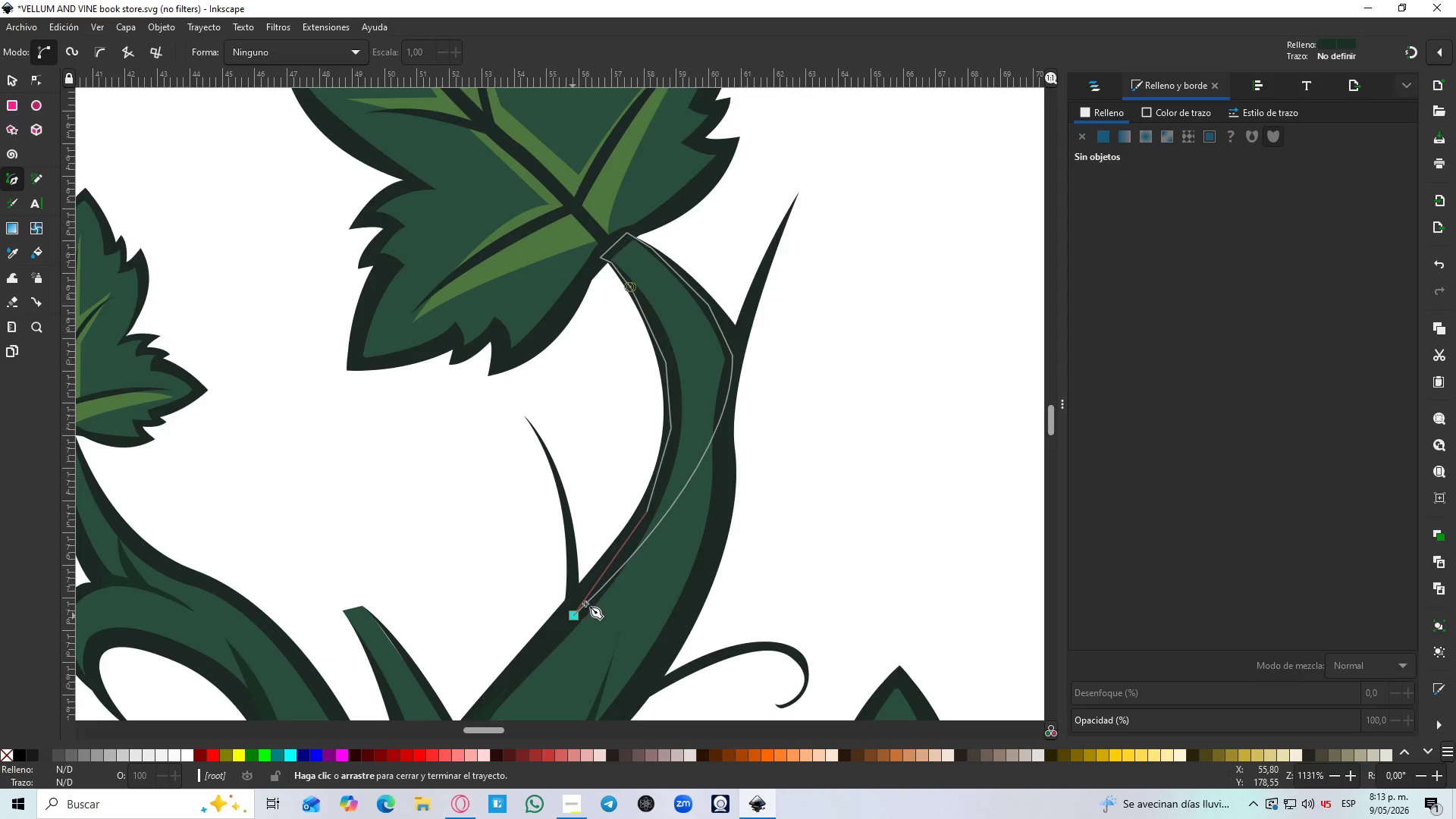 
hold_key(key=ControlLeft, duration=0.61)
 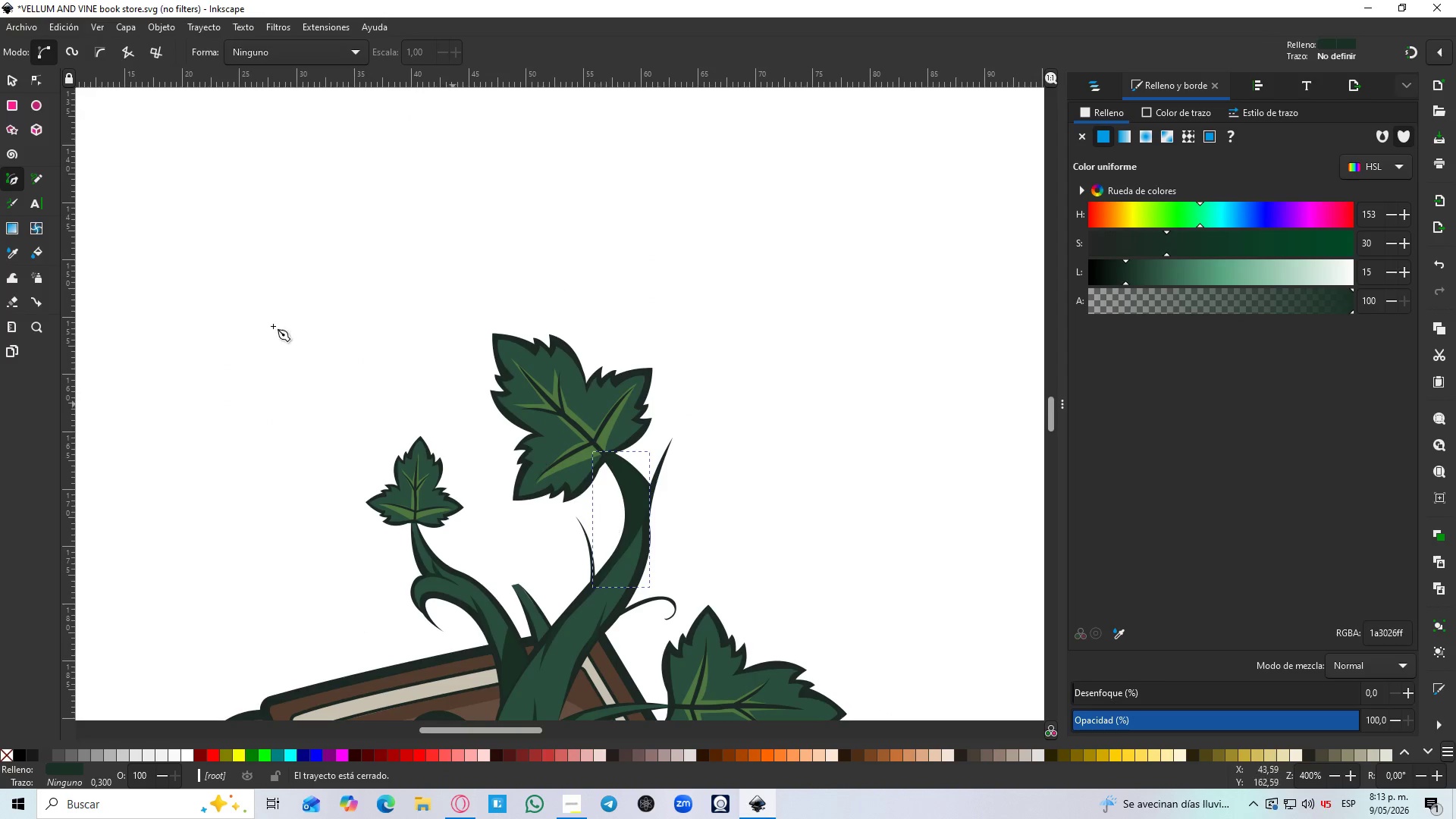 
left_click([7, 74])
 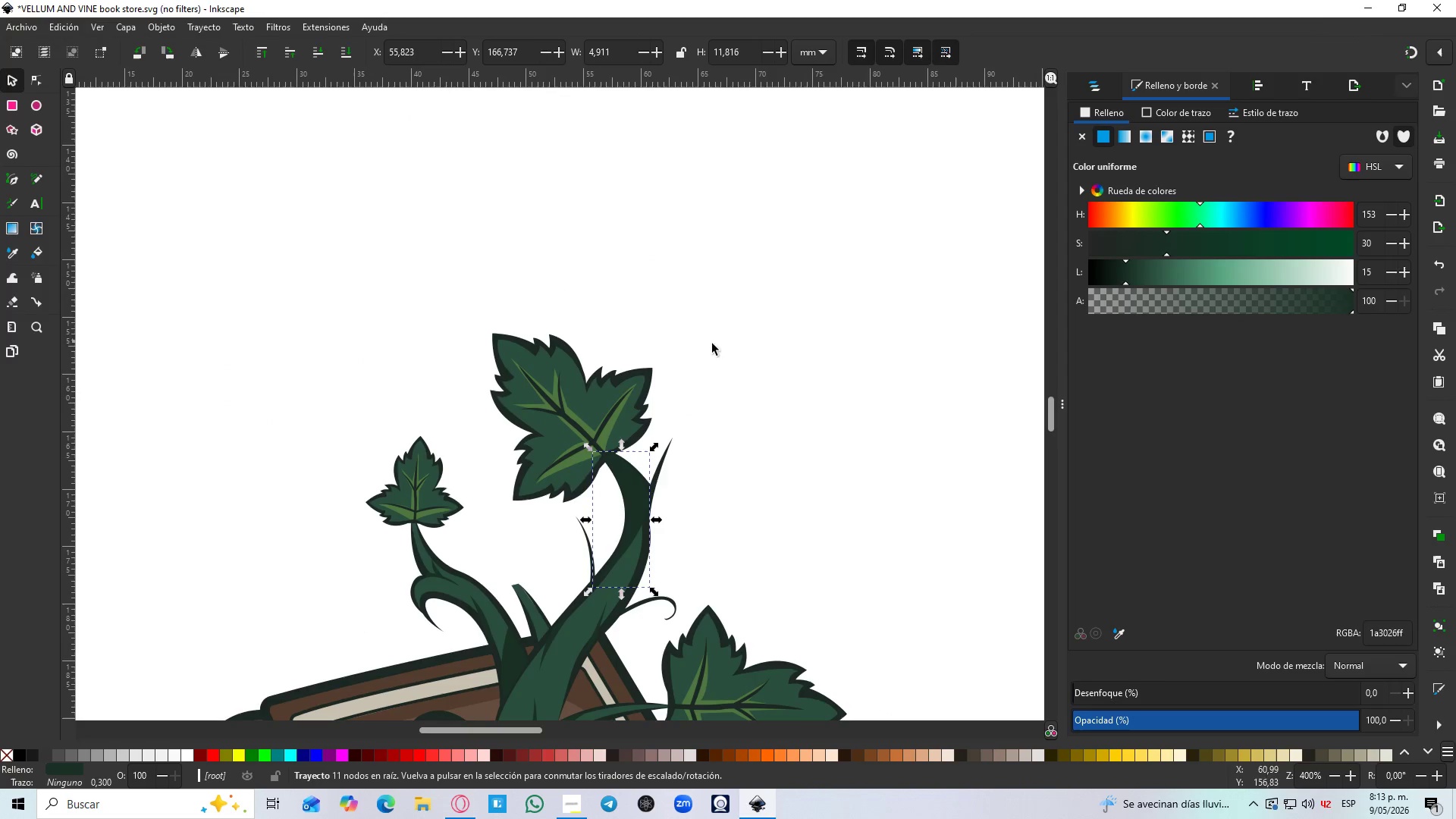 
left_click([802, 380])
 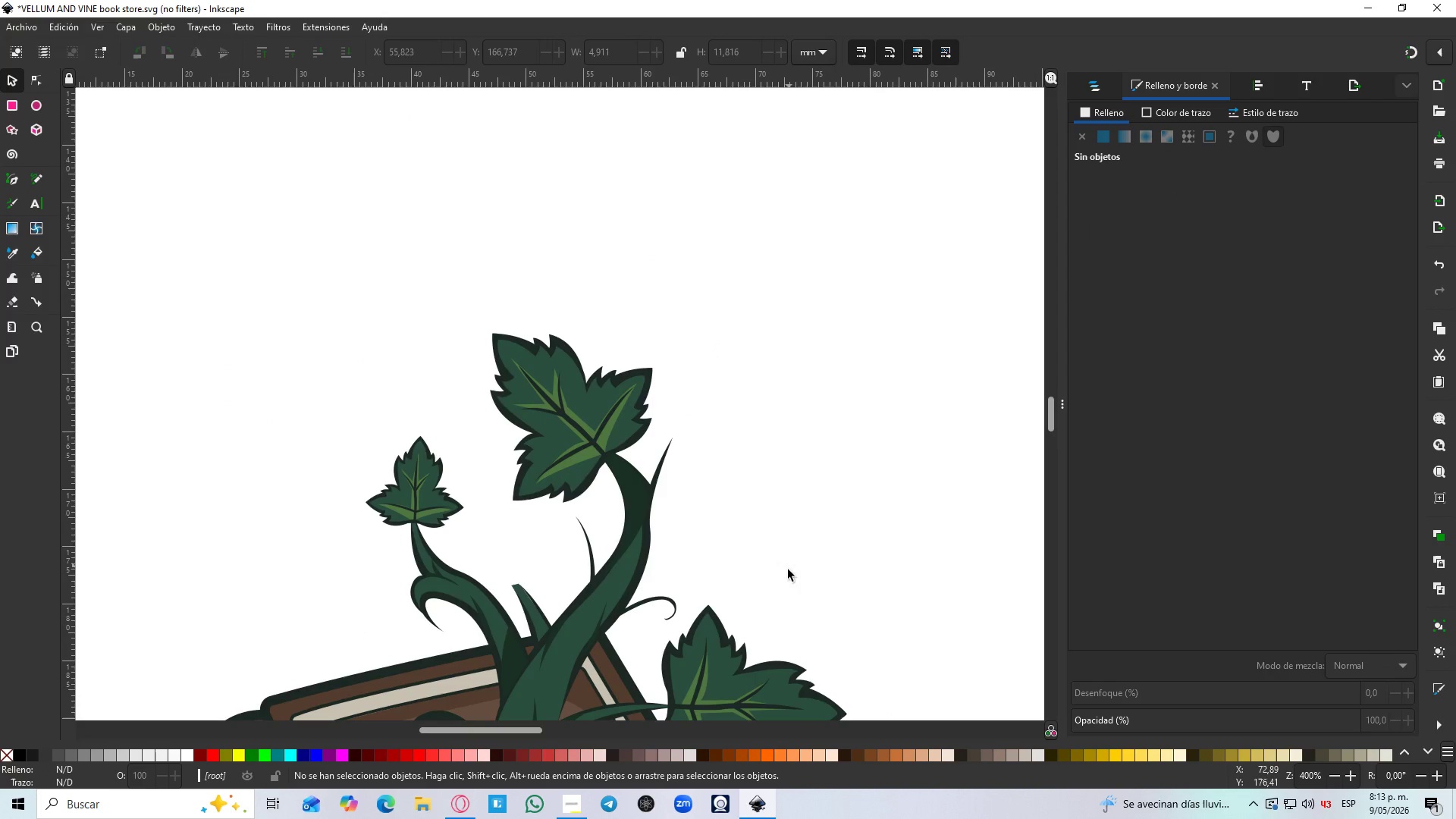 
hold_key(key=Space, duration=0.48)
 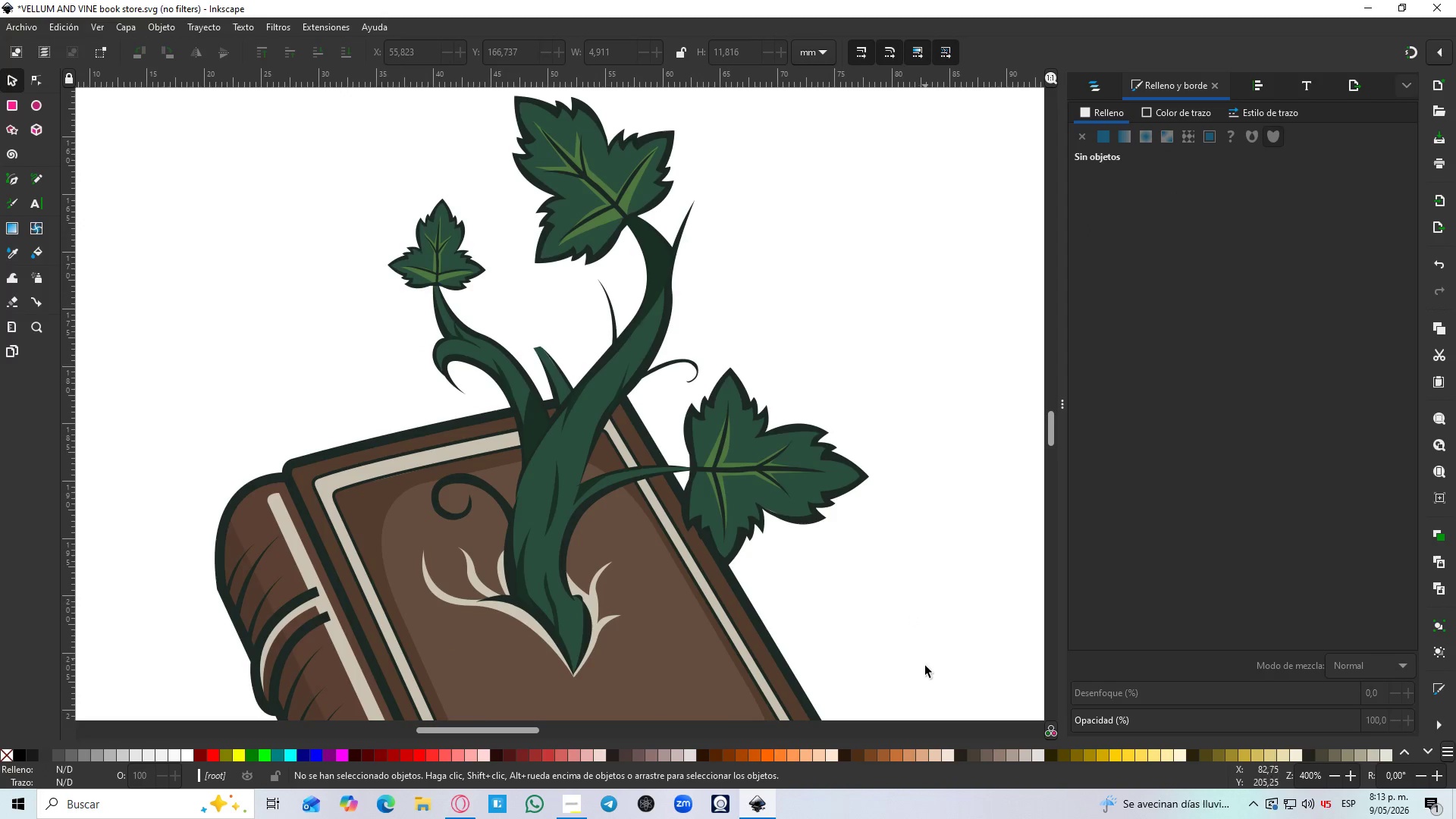 
left_click([925, 671])
 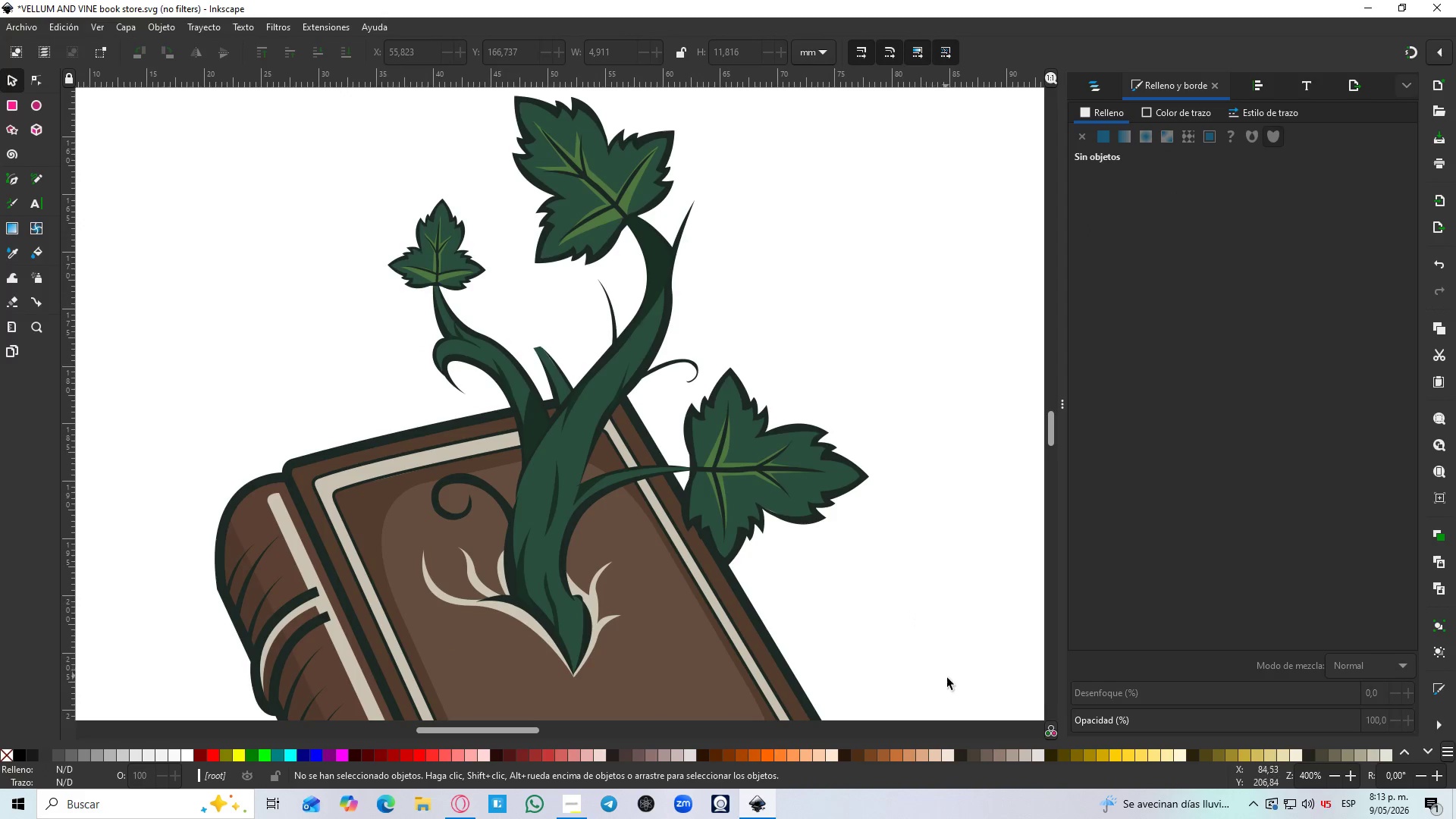 
scroll: coordinate [604, 573], scroll_direction: down, amount: 3.0
 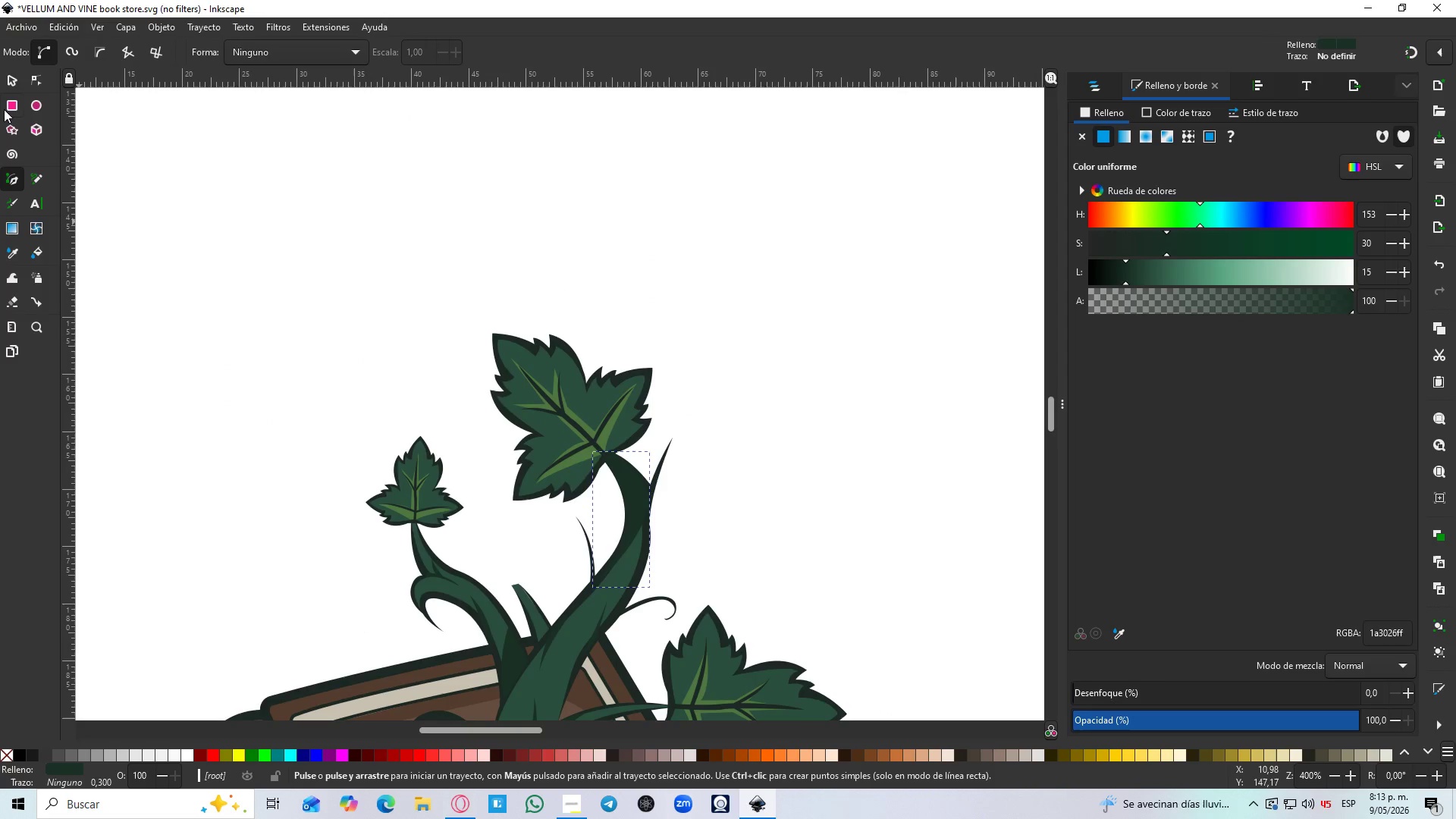 
left_click_drag(start_coordinate=[943, 685], to_coordinate=[389, 177])
 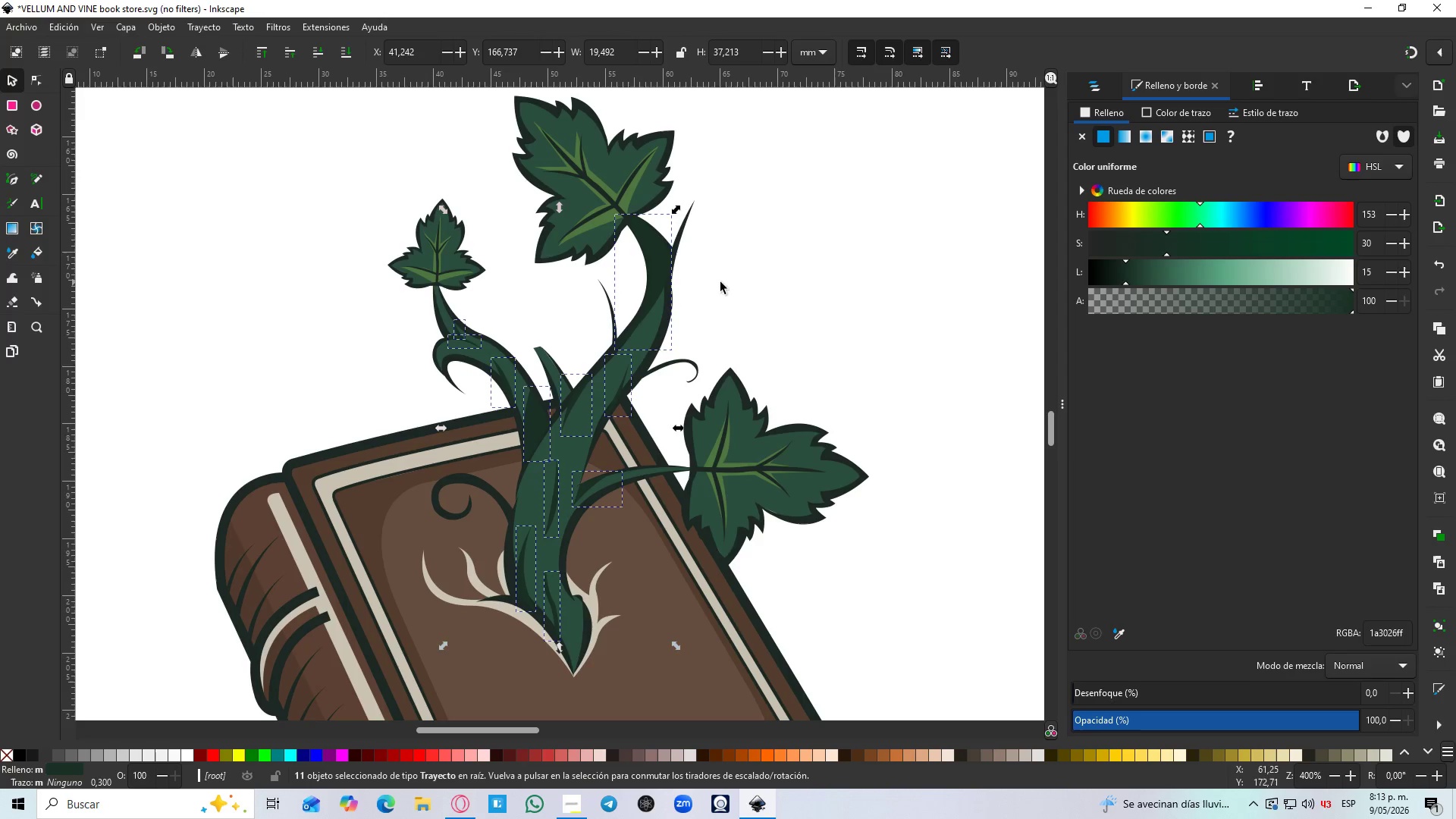 
key(Control+NumpadAdd)
 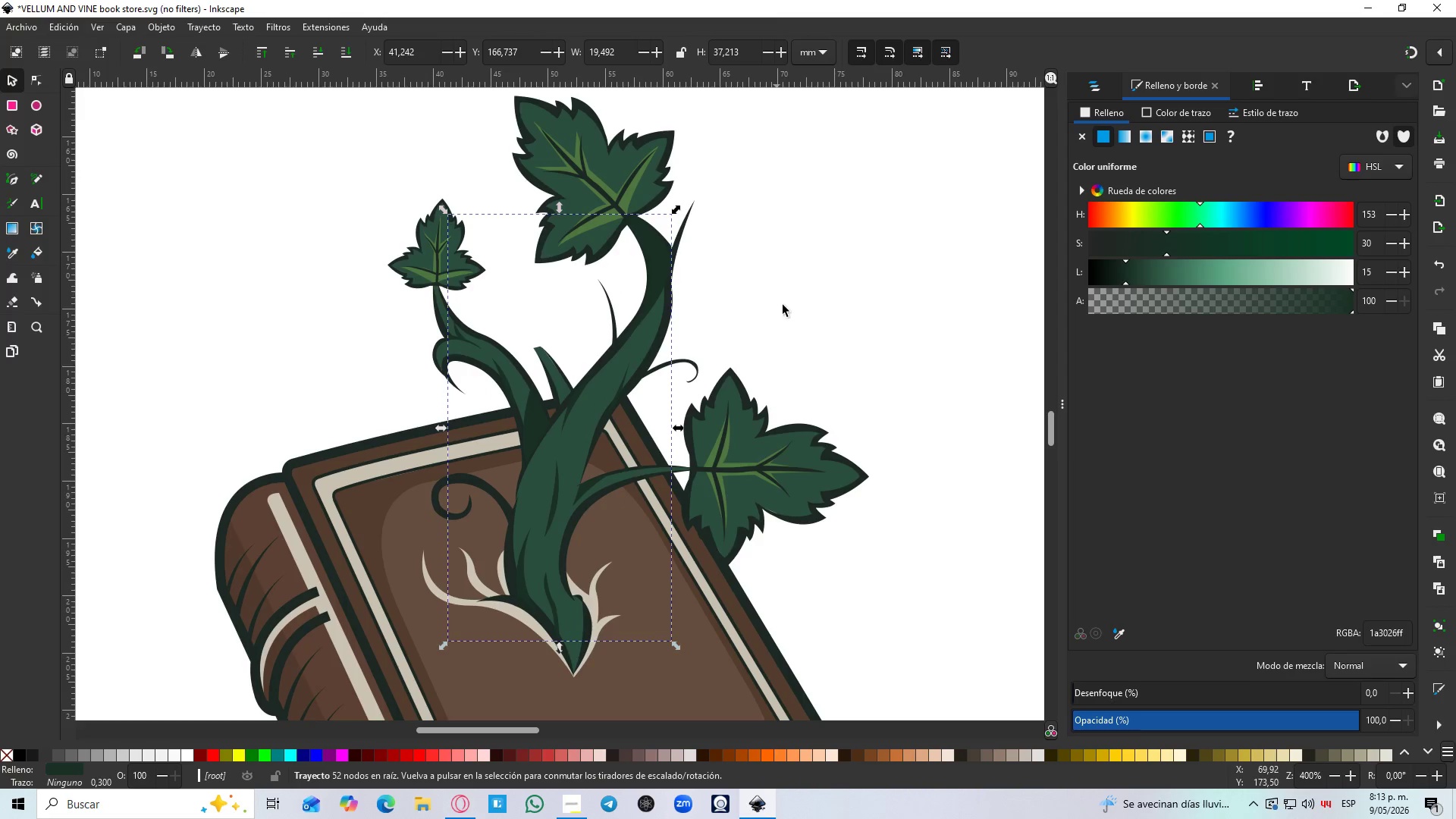 
left_click([846, 278])
 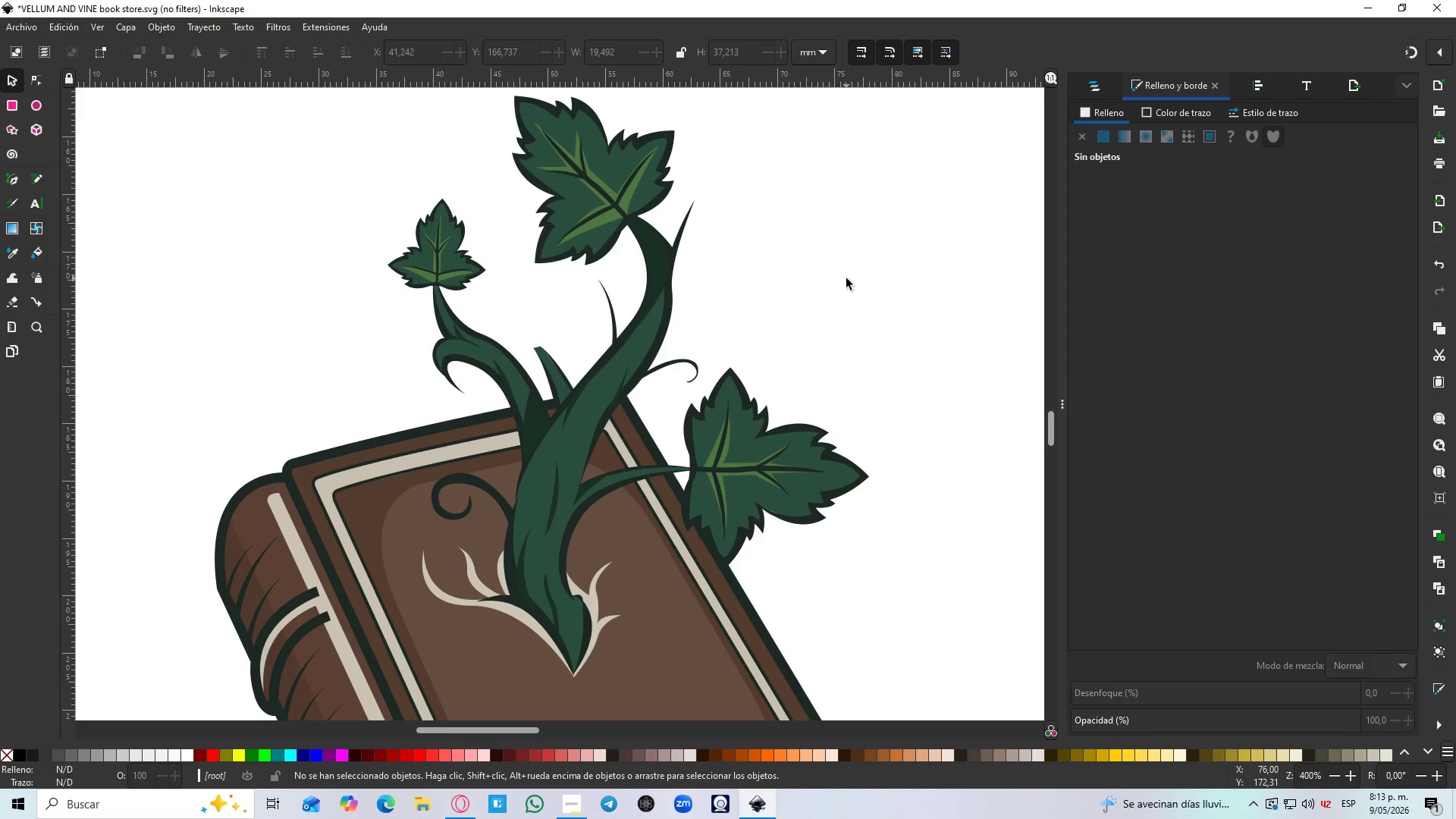 
hold_key(key=ControlLeft, duration=1.5)
 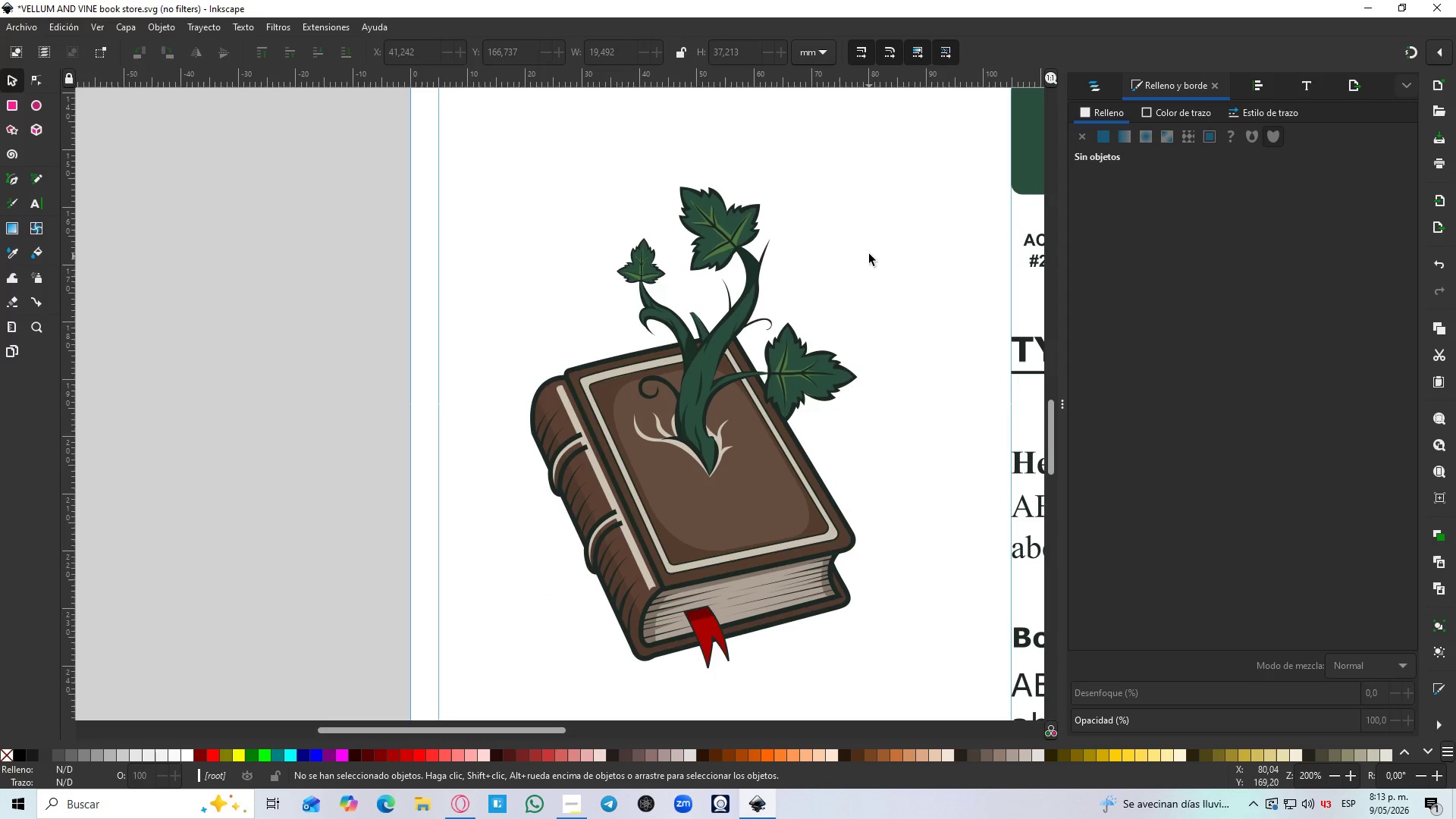 
hold_key(key=Space, duration=0.48)
 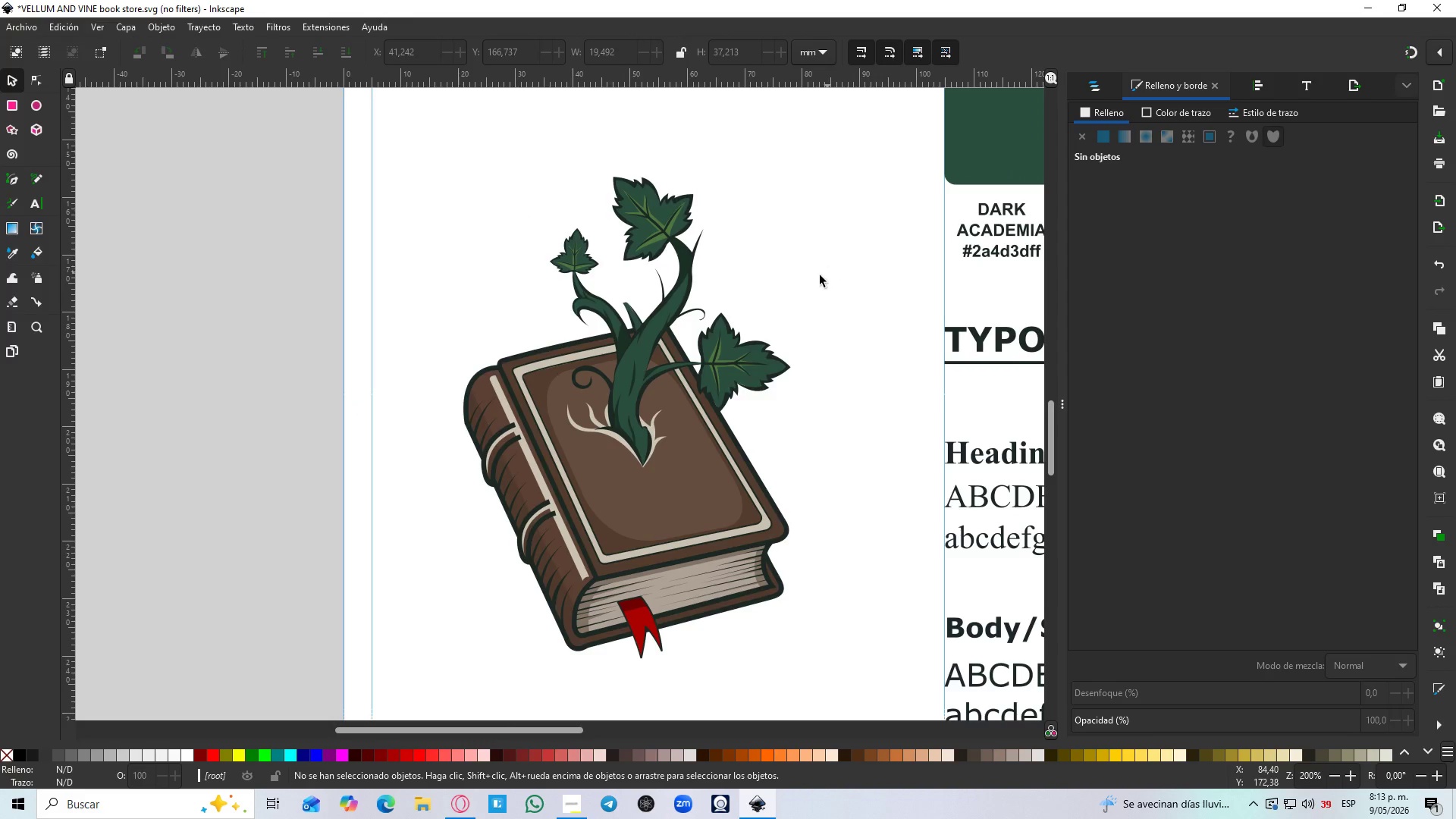 
scroll: coordinate [846, 278], scroll_direction: down, amount: 1.0
 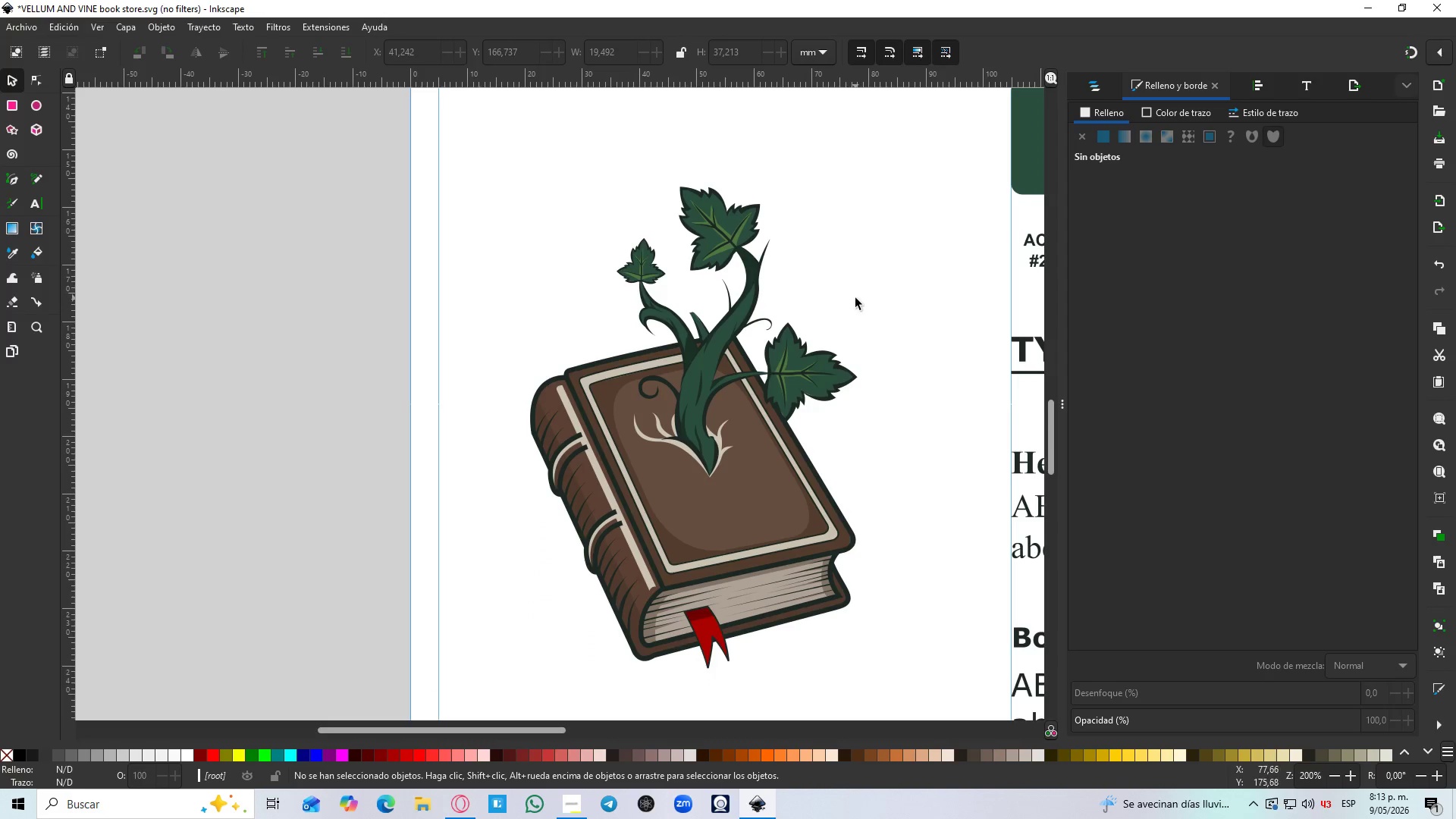 
hold_key(key=ControlLeft, duration=1.47)
 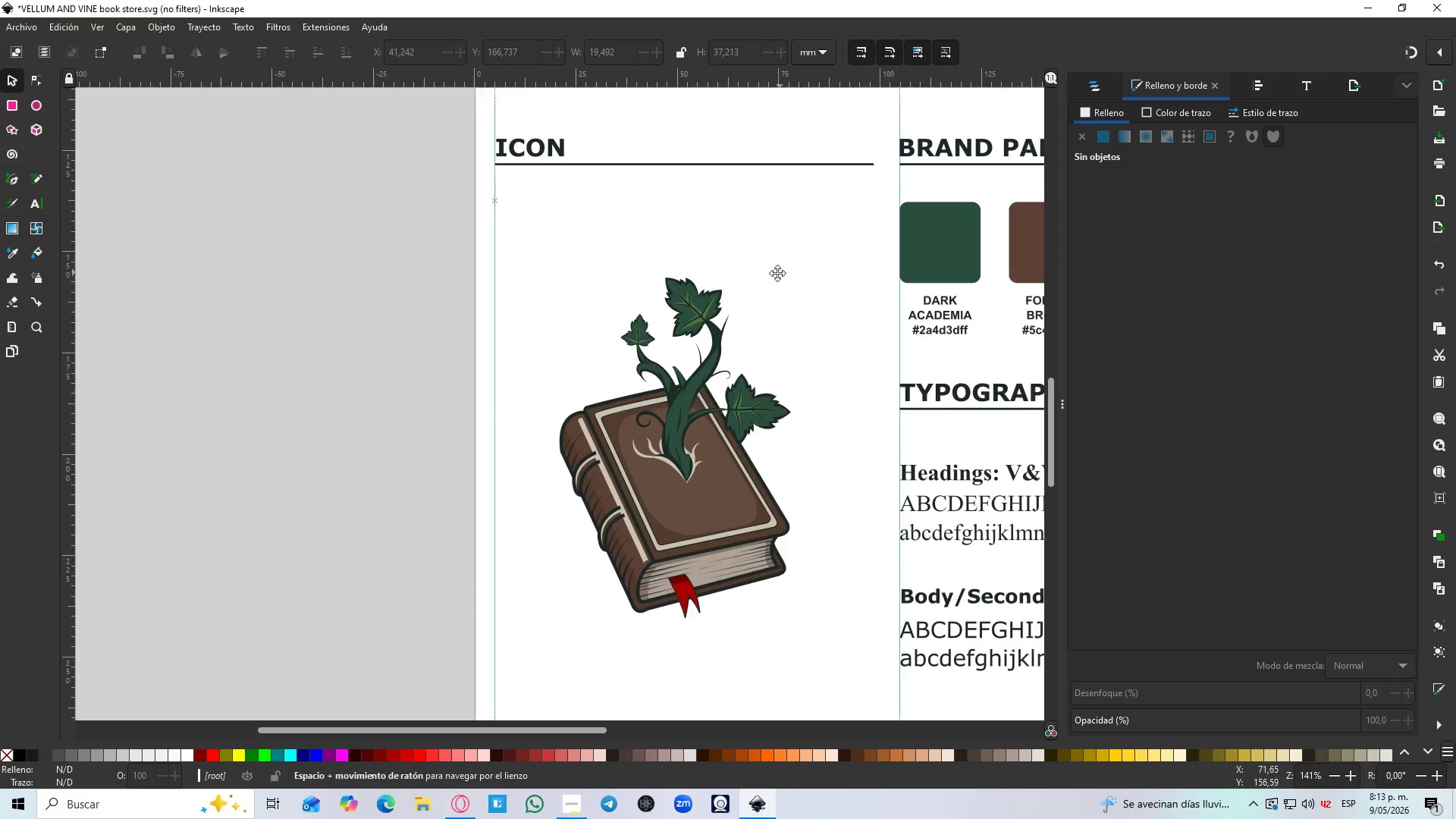 
hold_key(key=Space, duration=0.38)
 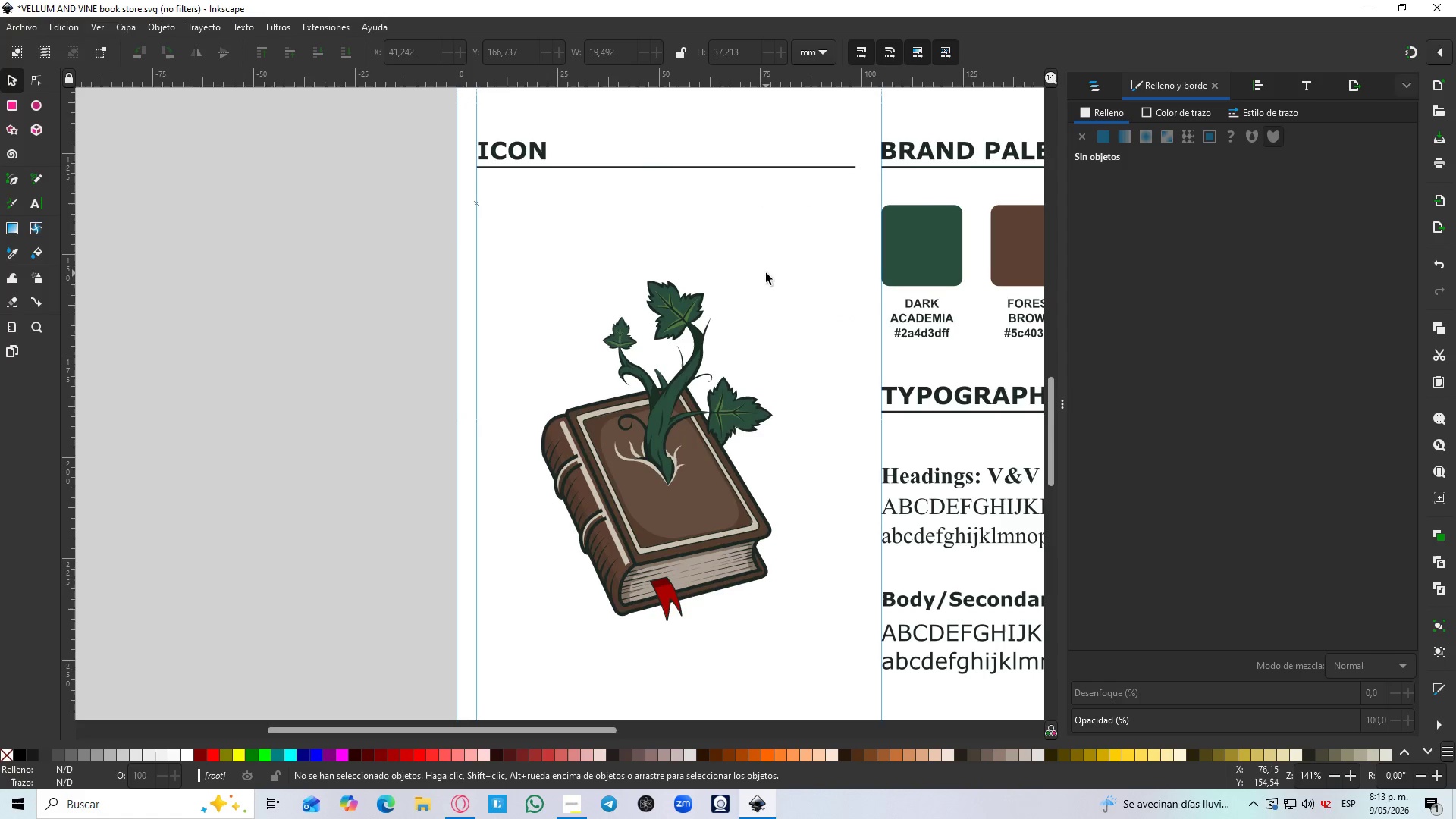 
key(Control+S)
 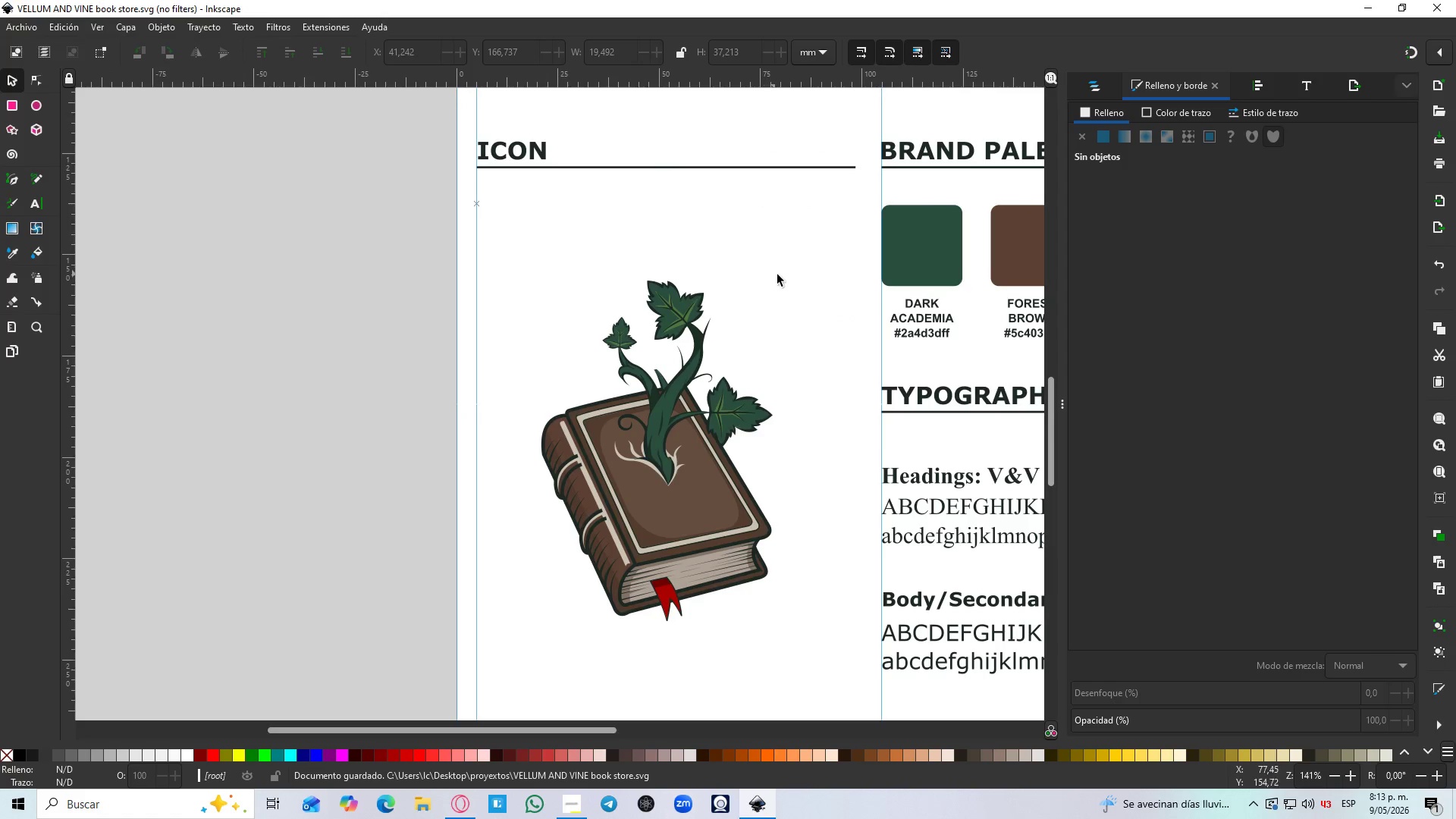 
left_click([789, 274])
 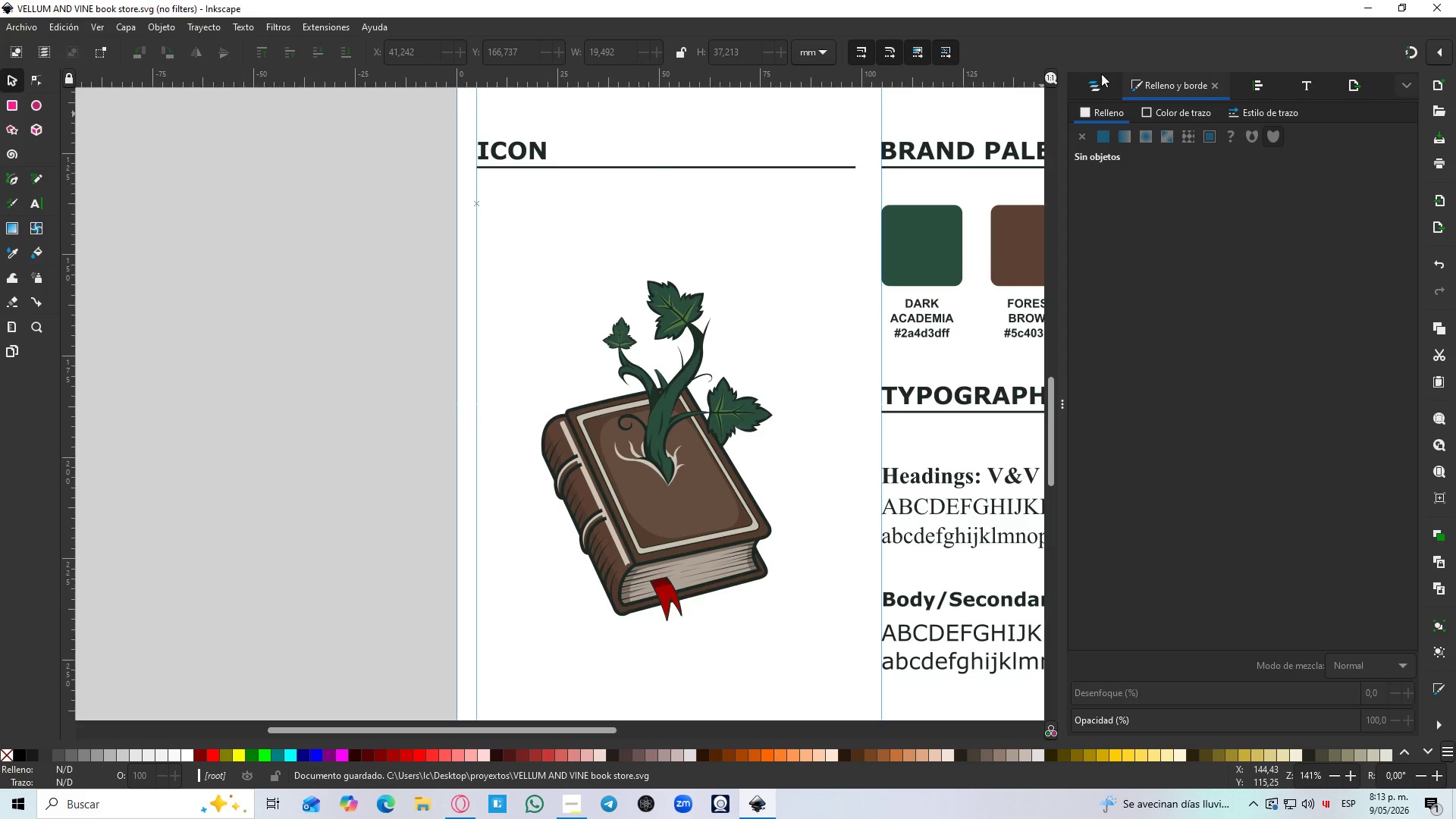 
left_click([1084, 90])
 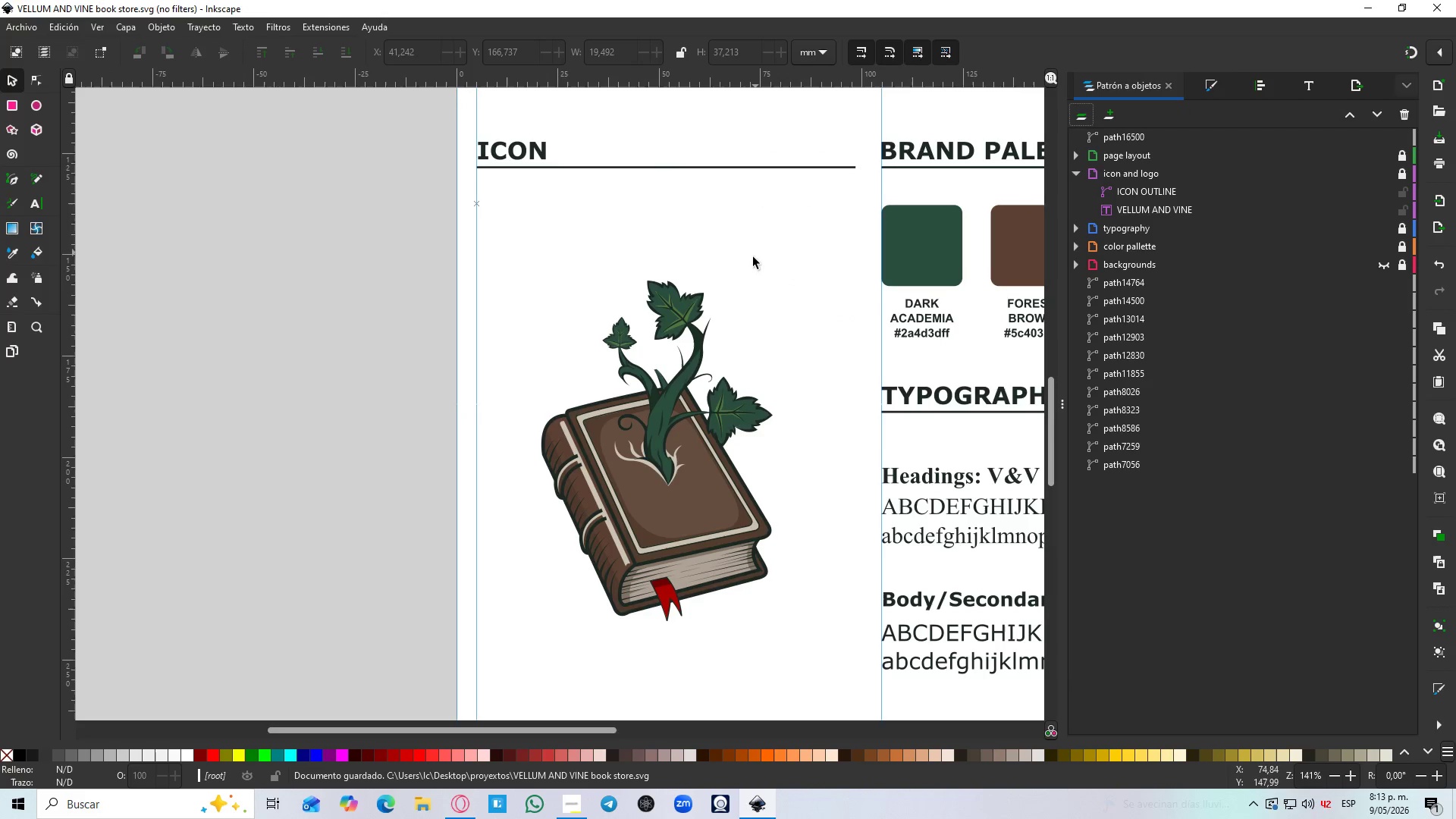 
scroll: coordinate [765, 310], scroll_direction: down, amount: 3.0
 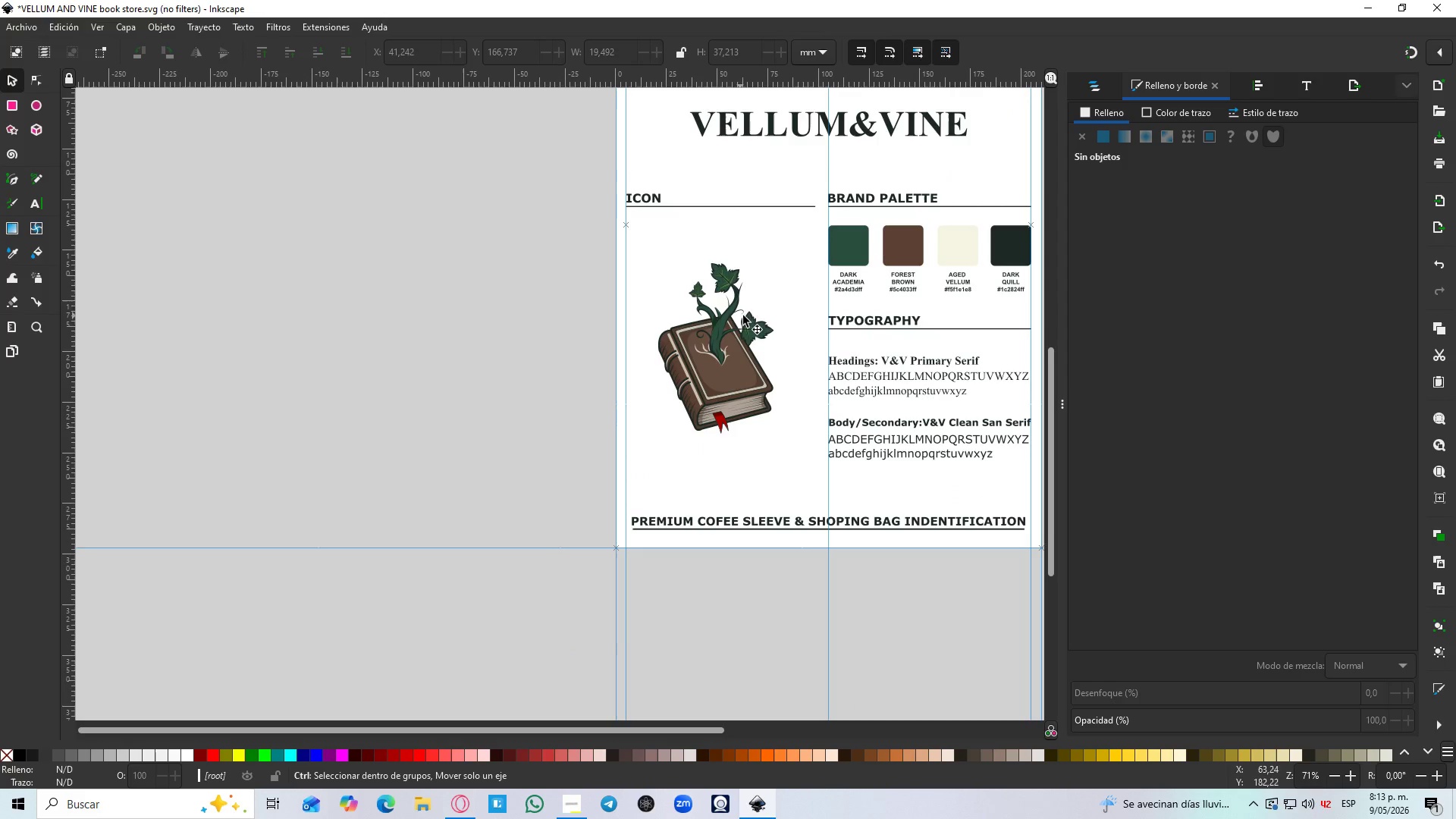 
left_click([752, 259])
 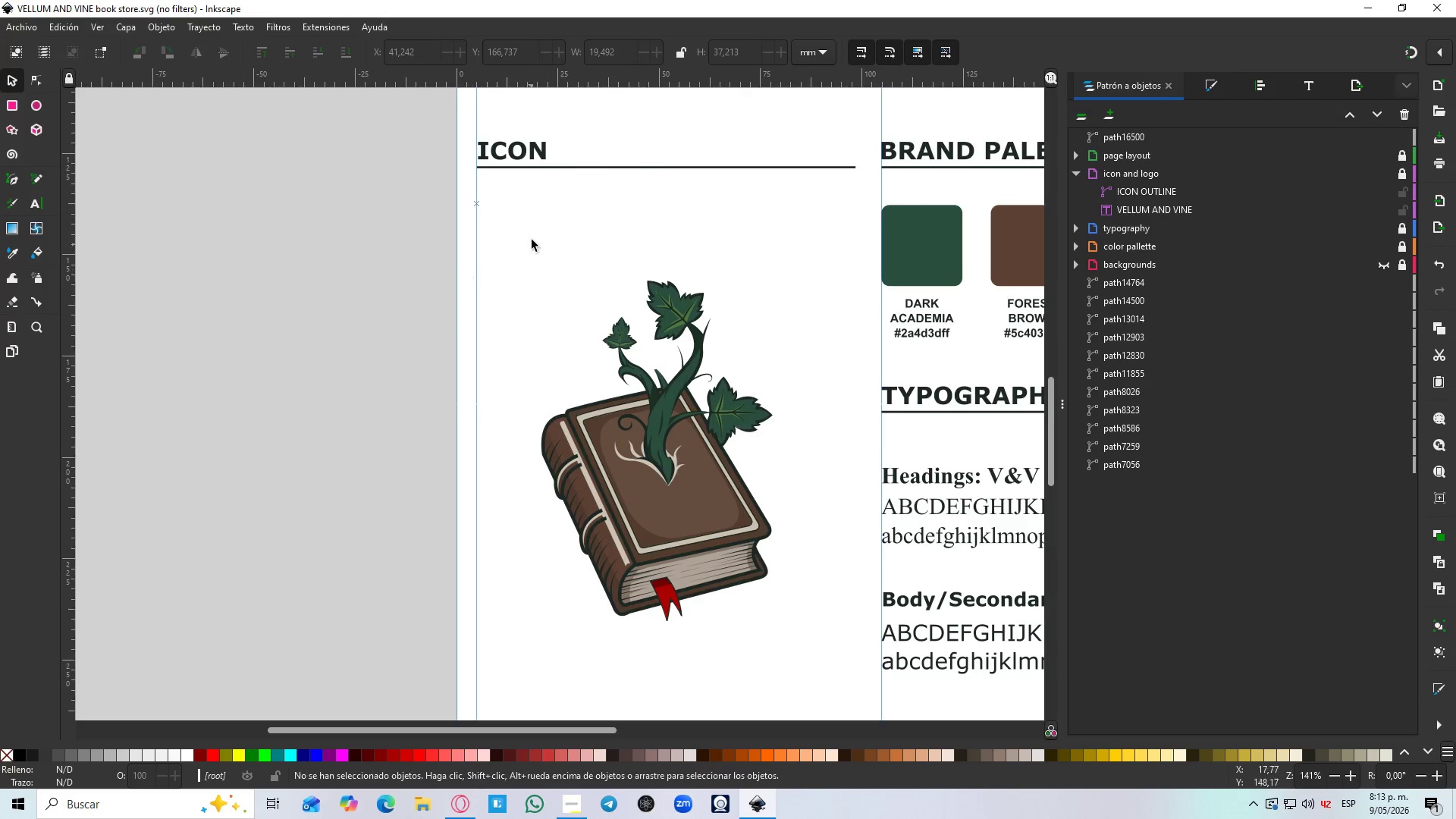 
left_click_drag(start_coordinate=[529, 228], to_coordinate=[835, 661])
 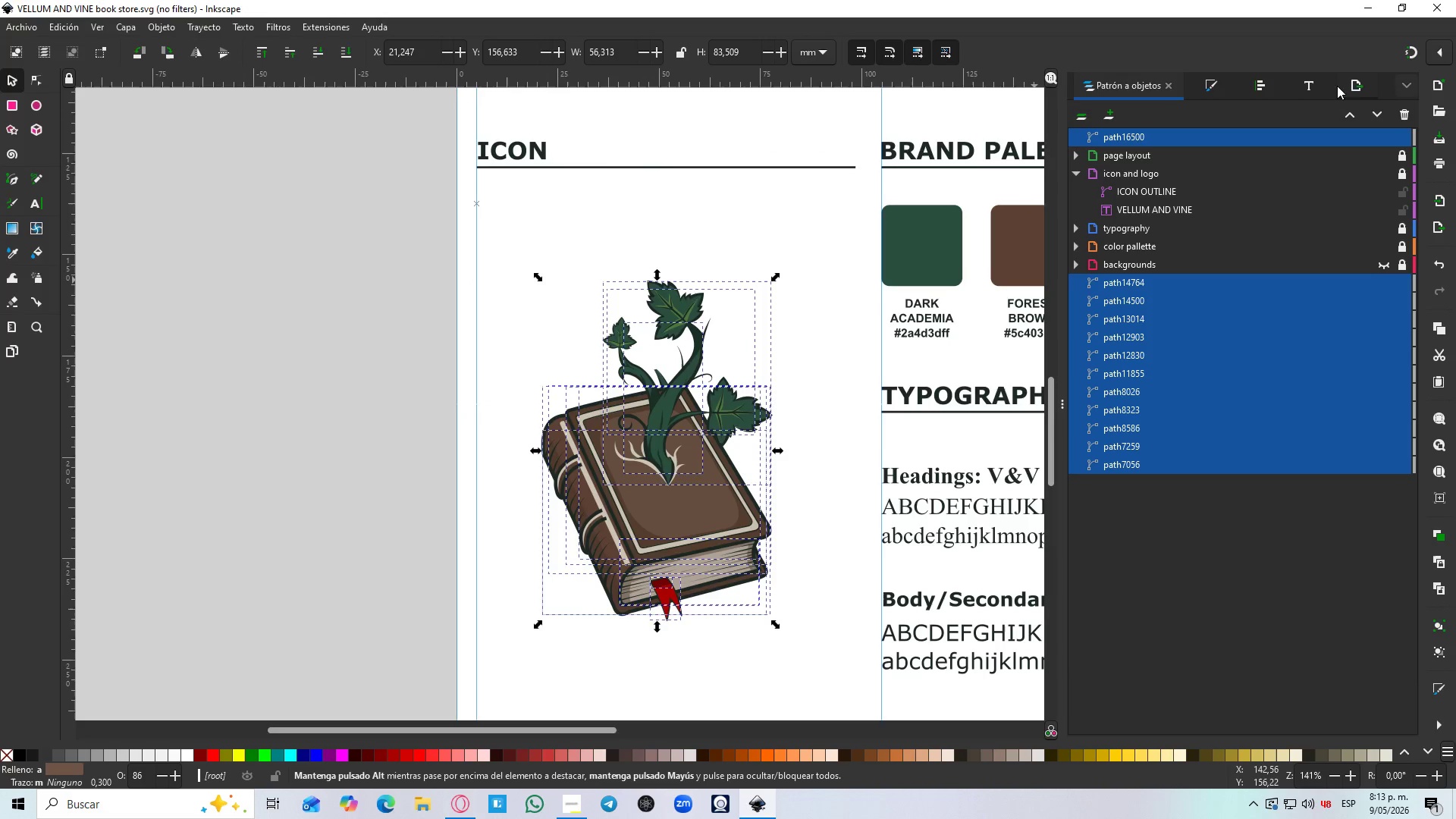 
scroll: coordinate [732, 256], scroll_direction: up, amount: 2.0
 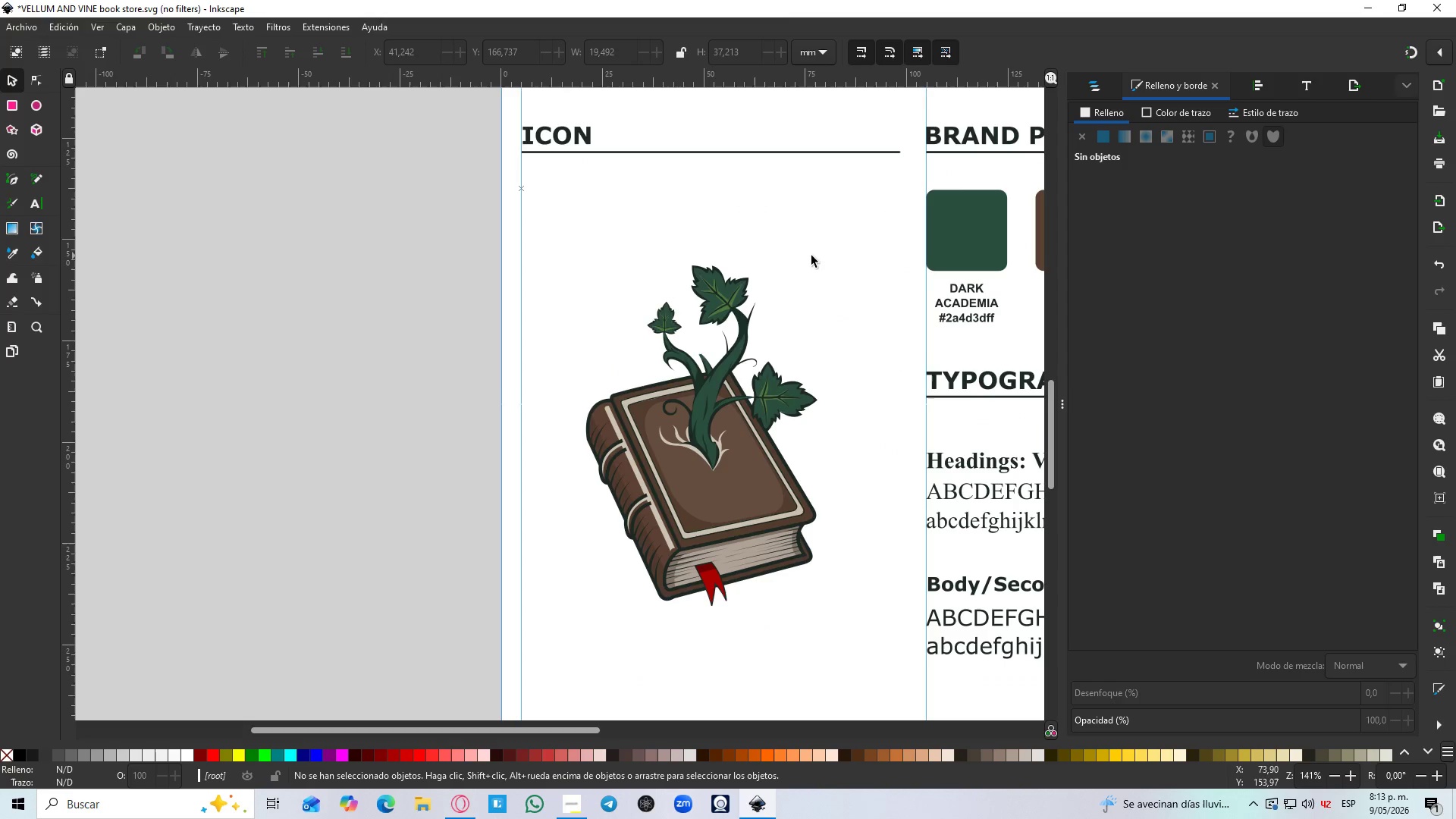 
left_click([1358, 83])
 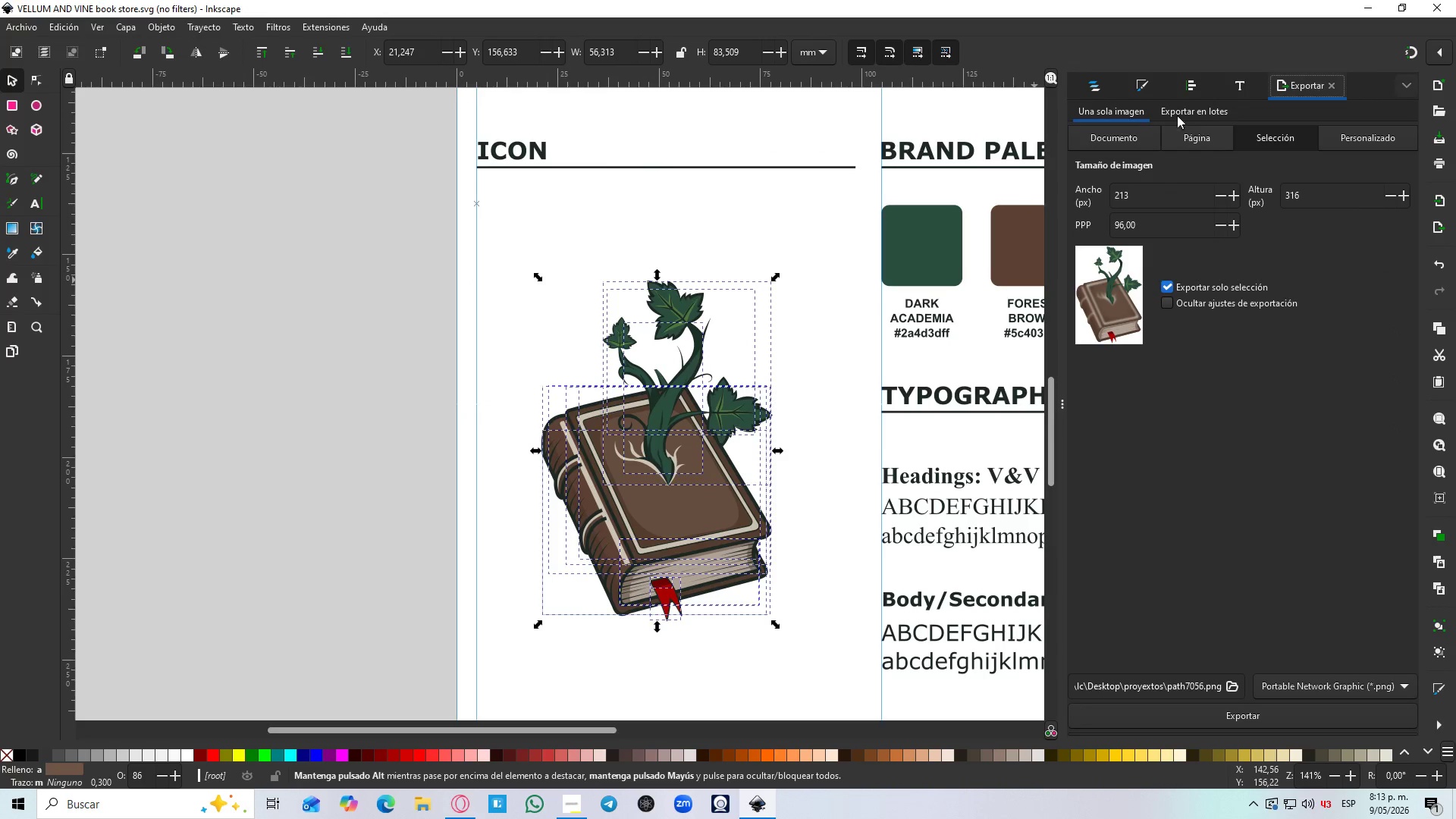 
left_click([1093, 86])
 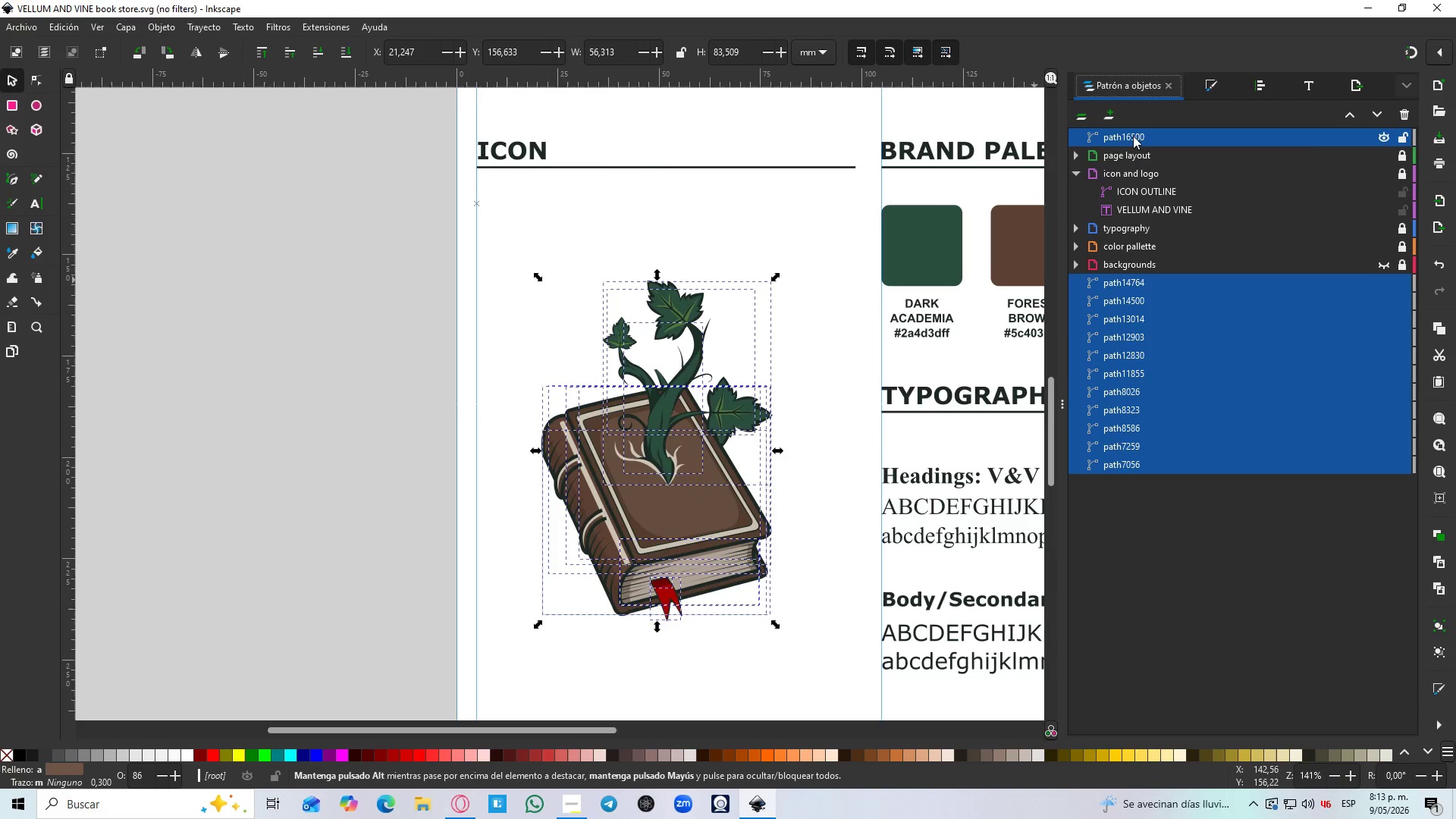 
left_click_drag(start_coordinate=[1133, 134], to_coordinate=[1145, 272])
 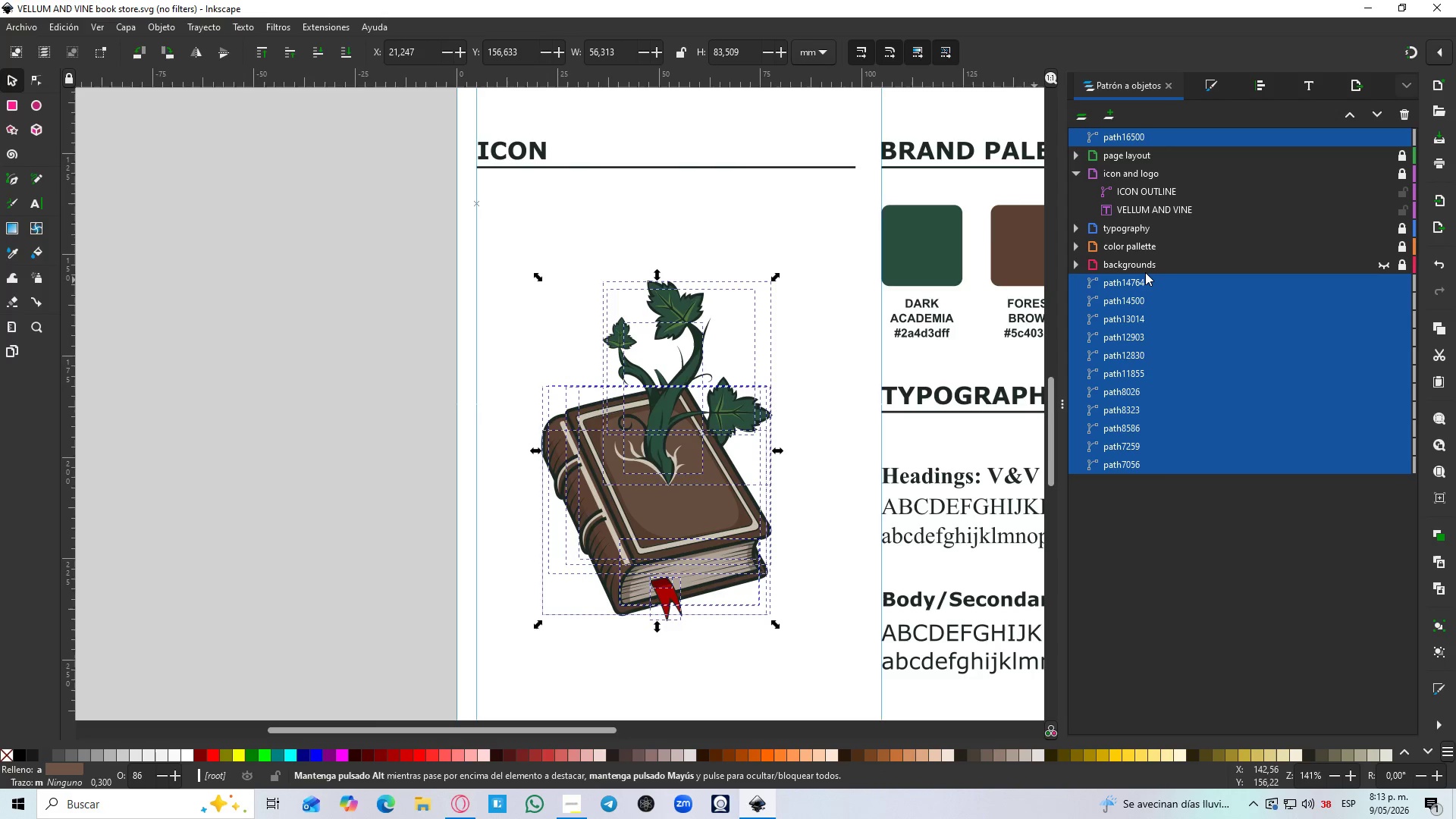 
left_click([1145, 272])
 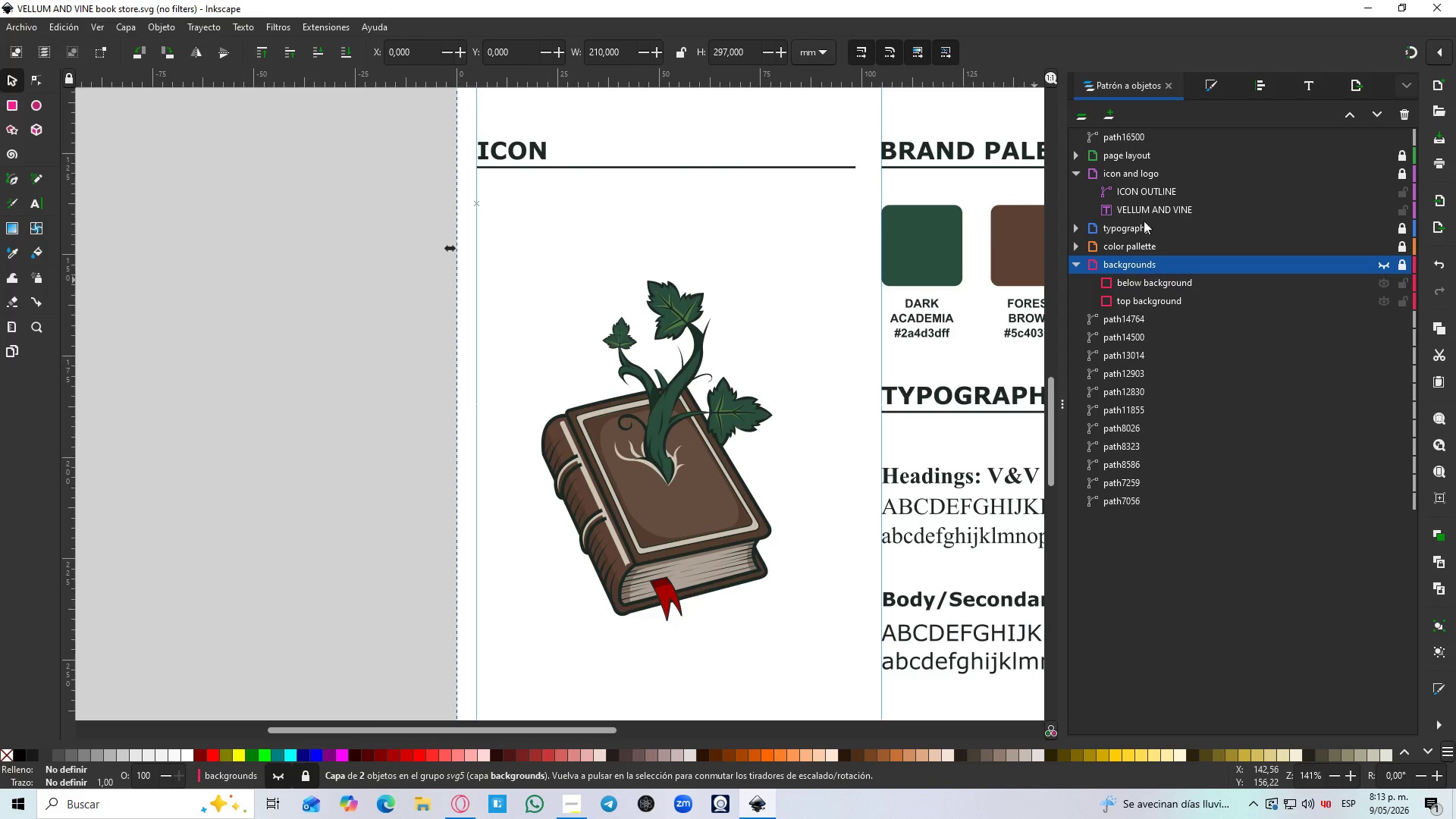 
left_click([1120, 135])
 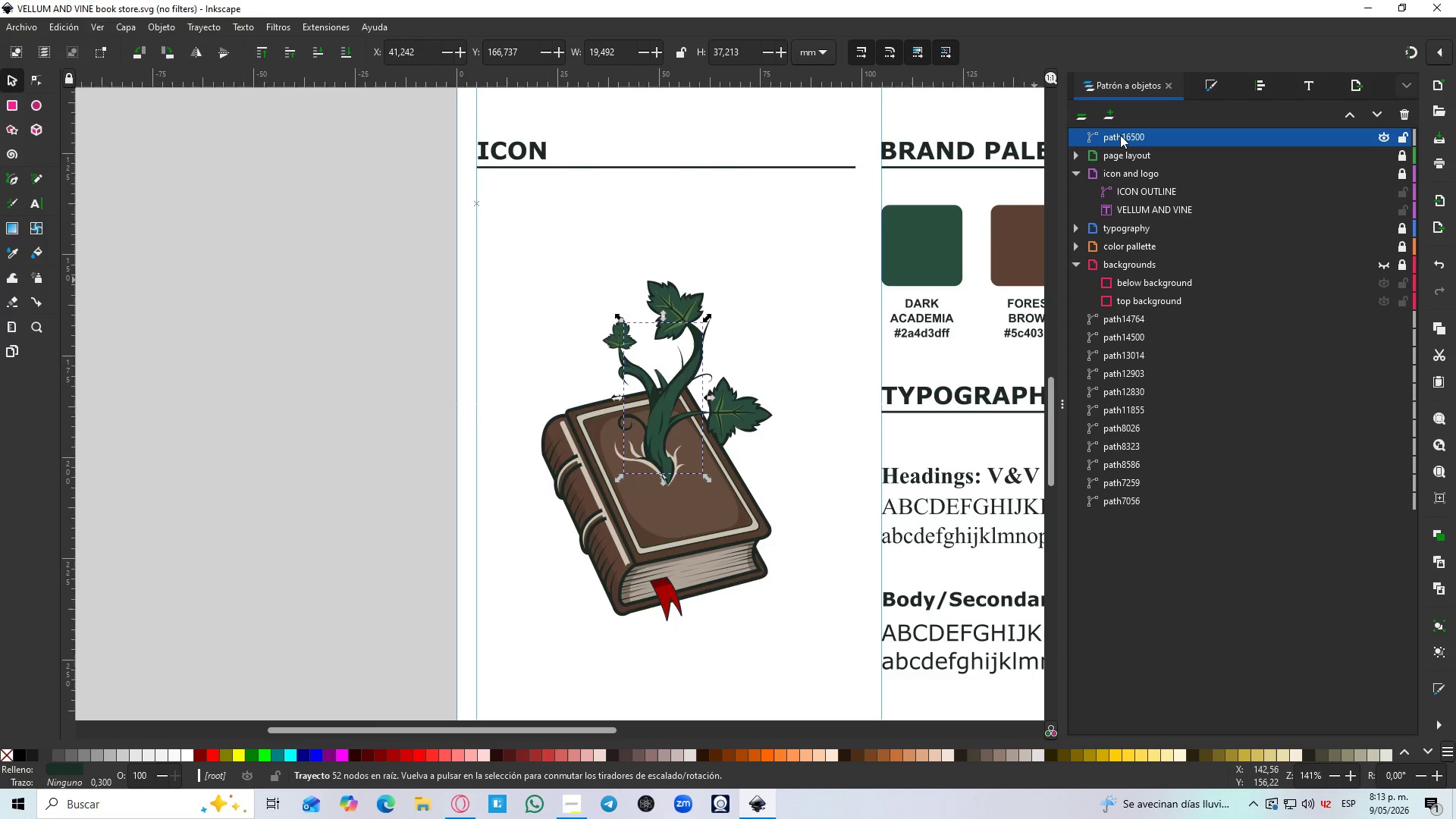 
left_click_drag(start_coordinate=[1120, 135], to_coordinate=[1143, 312])
 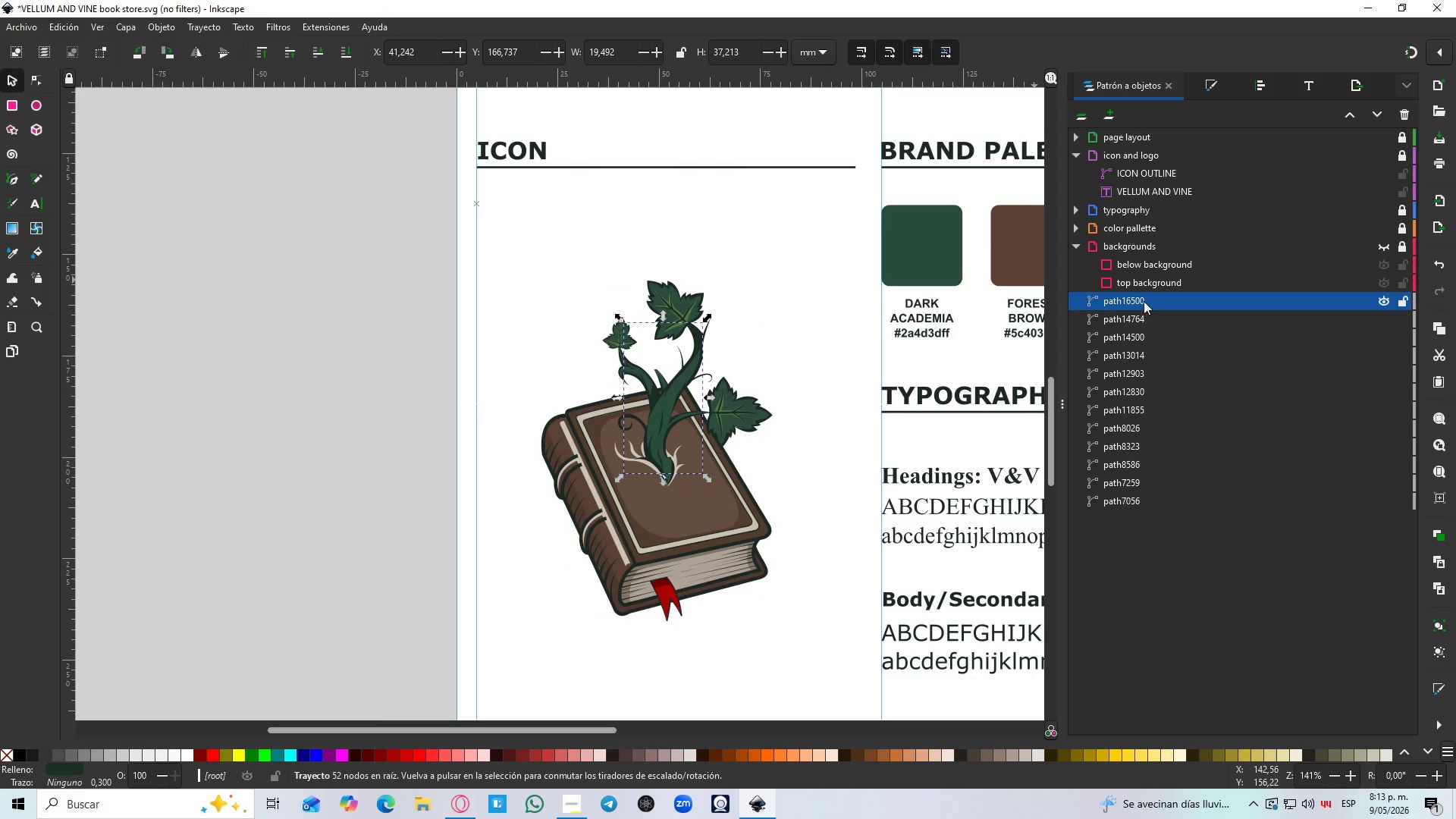 
left_click([1136, 293])
 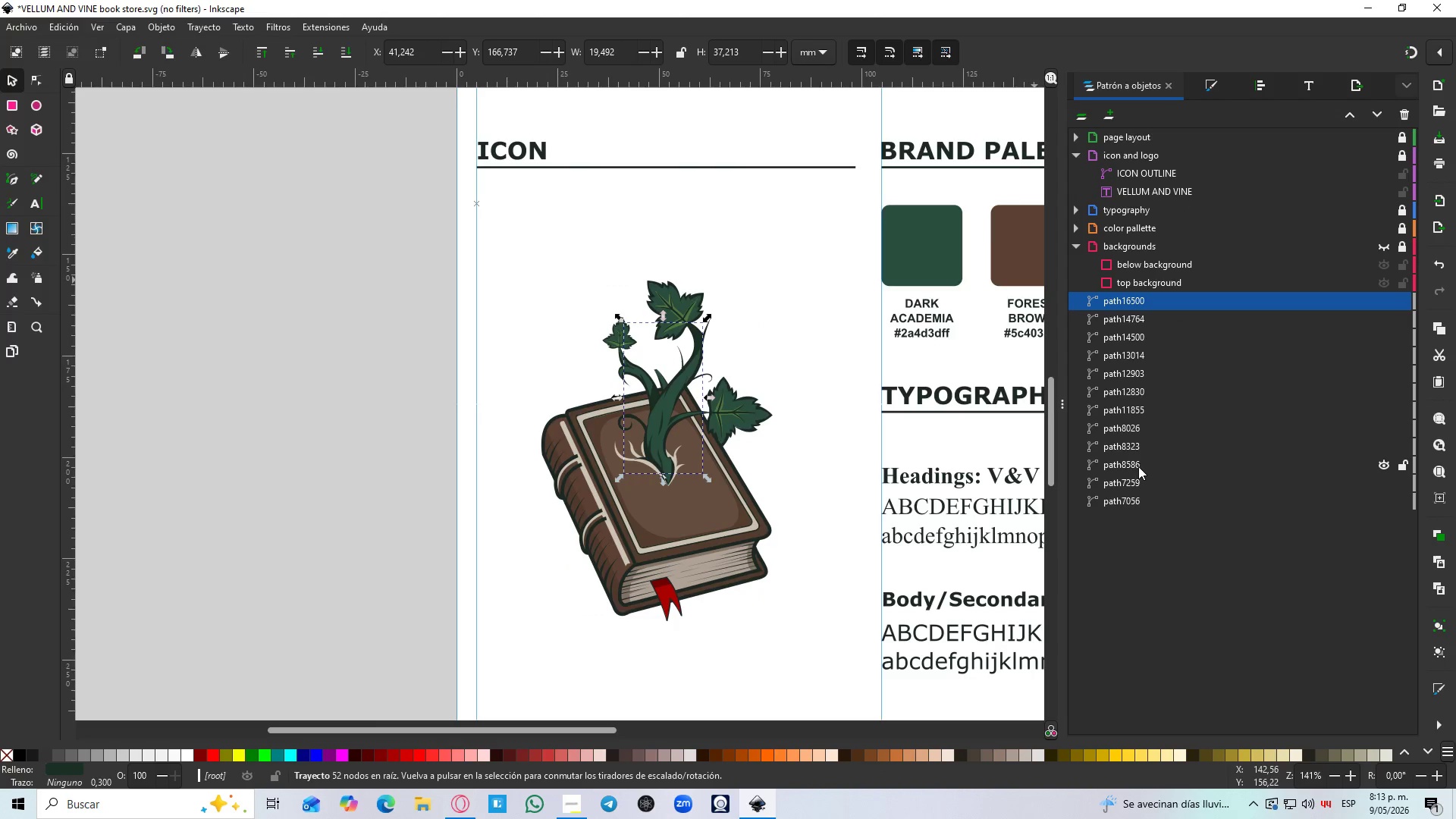 
hold_key(key=ShiftLeft, duration=0.42)
left_click([1132, 503])
 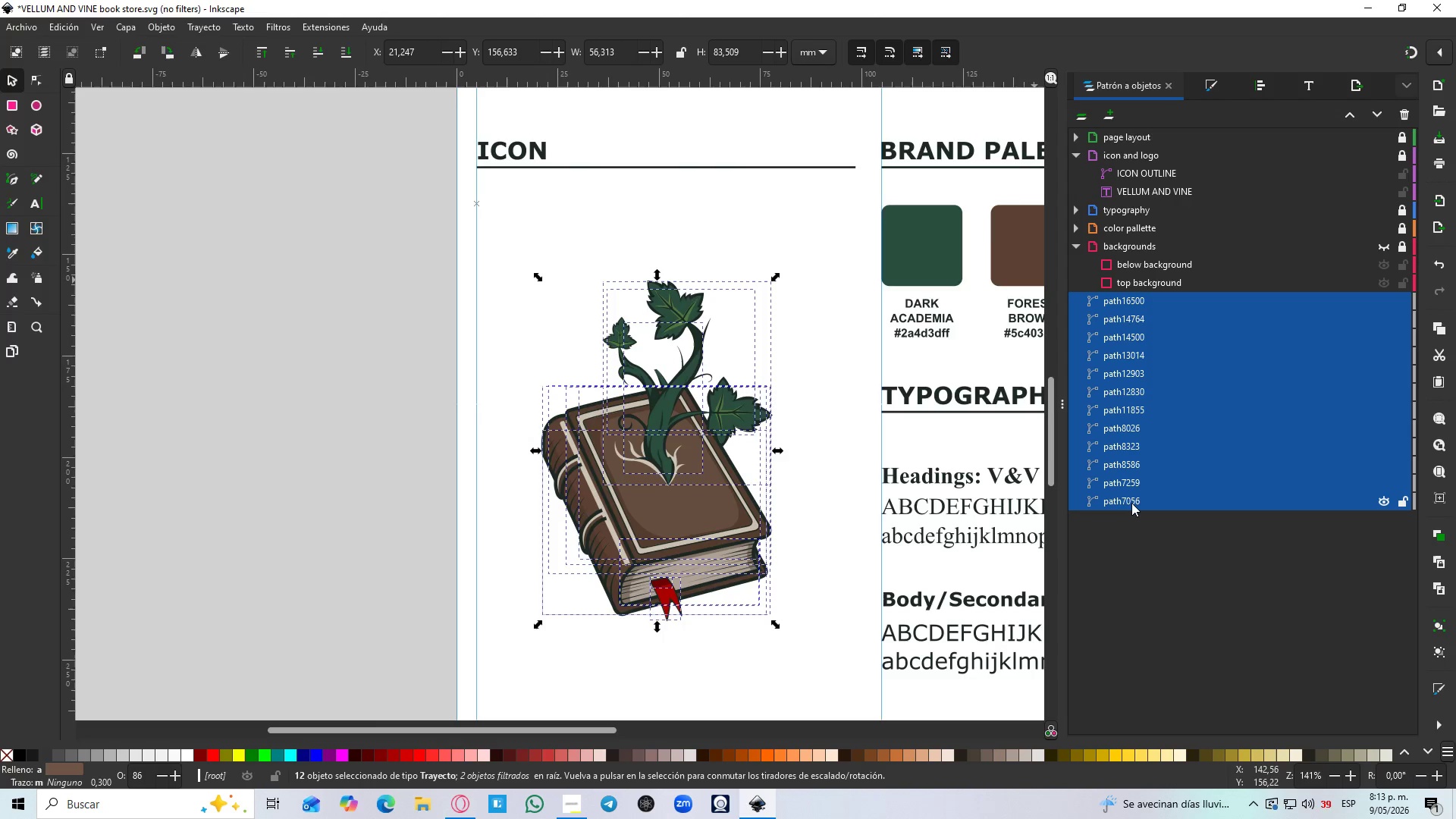 
key(Control+G)
 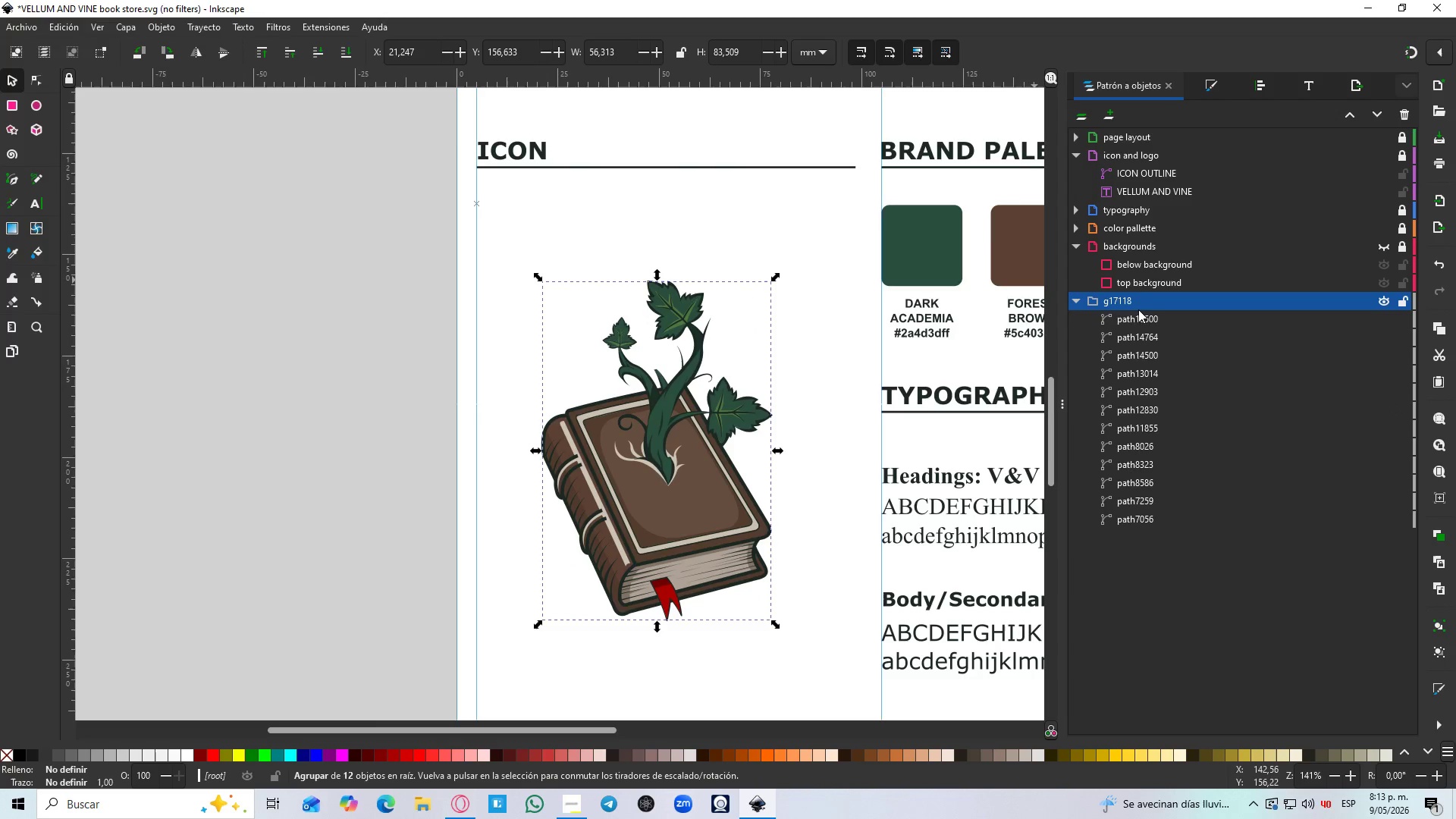 
double_click([1125, 299])
 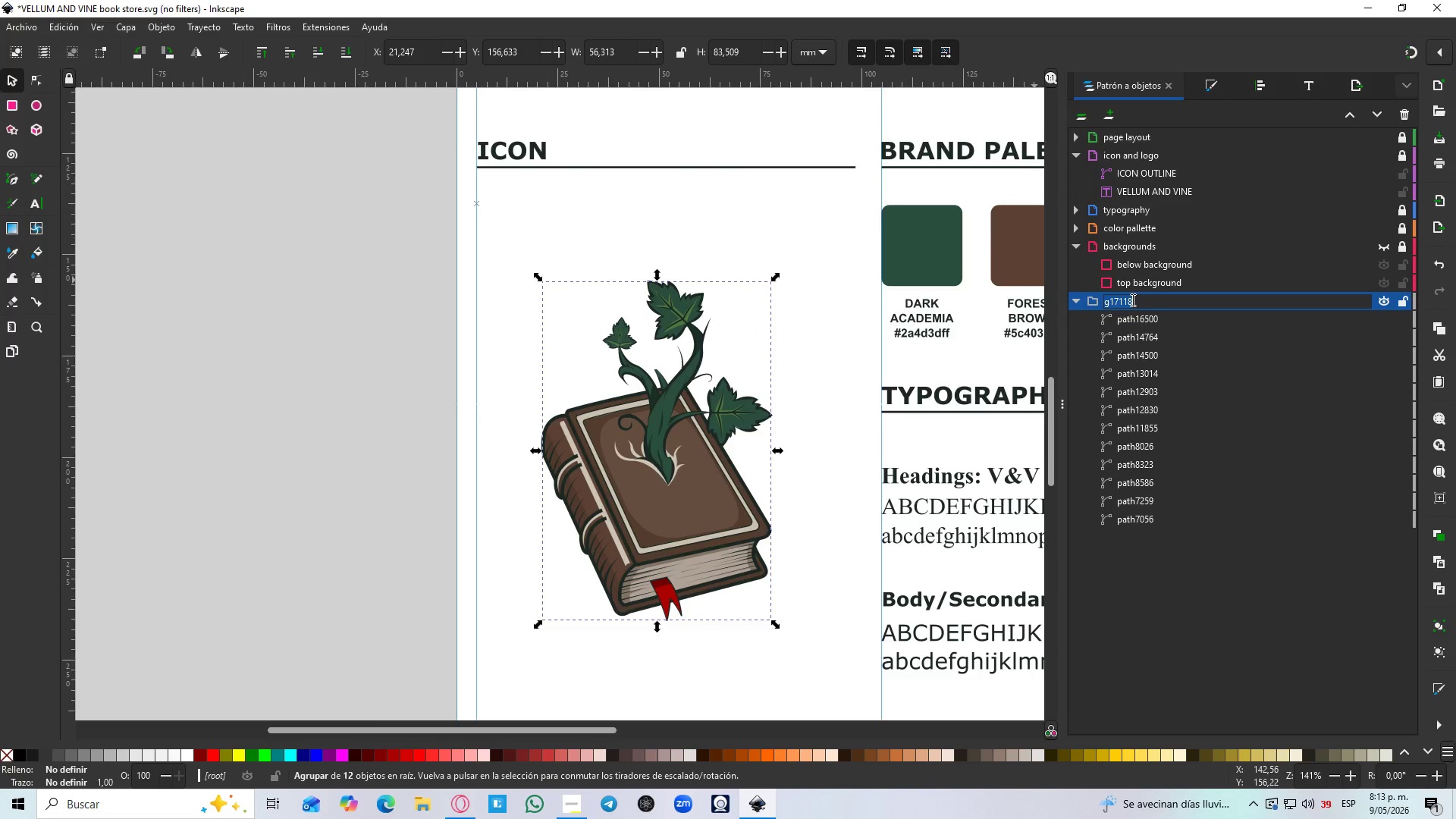 
key(I)
 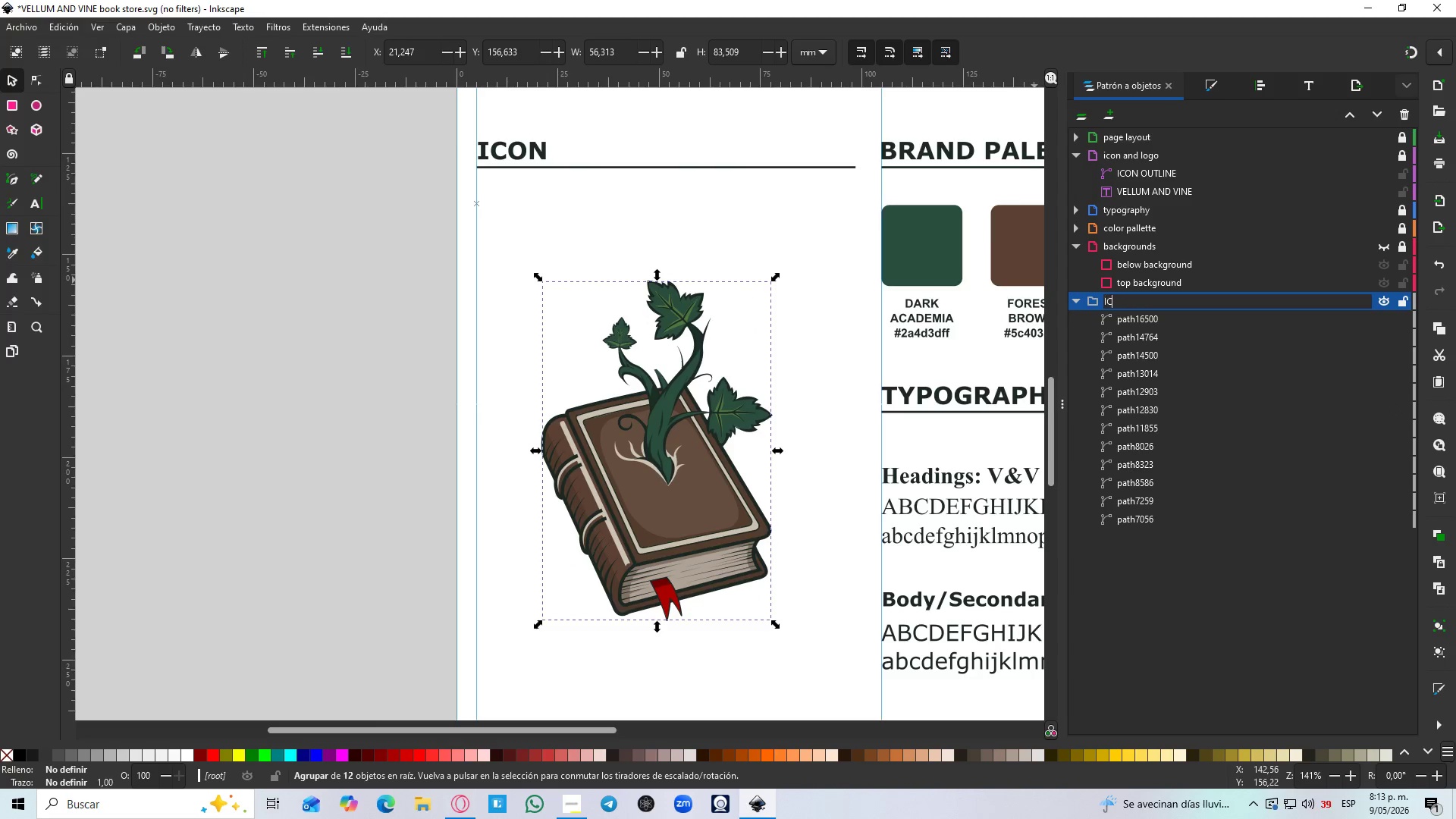 
type(con color and details)
 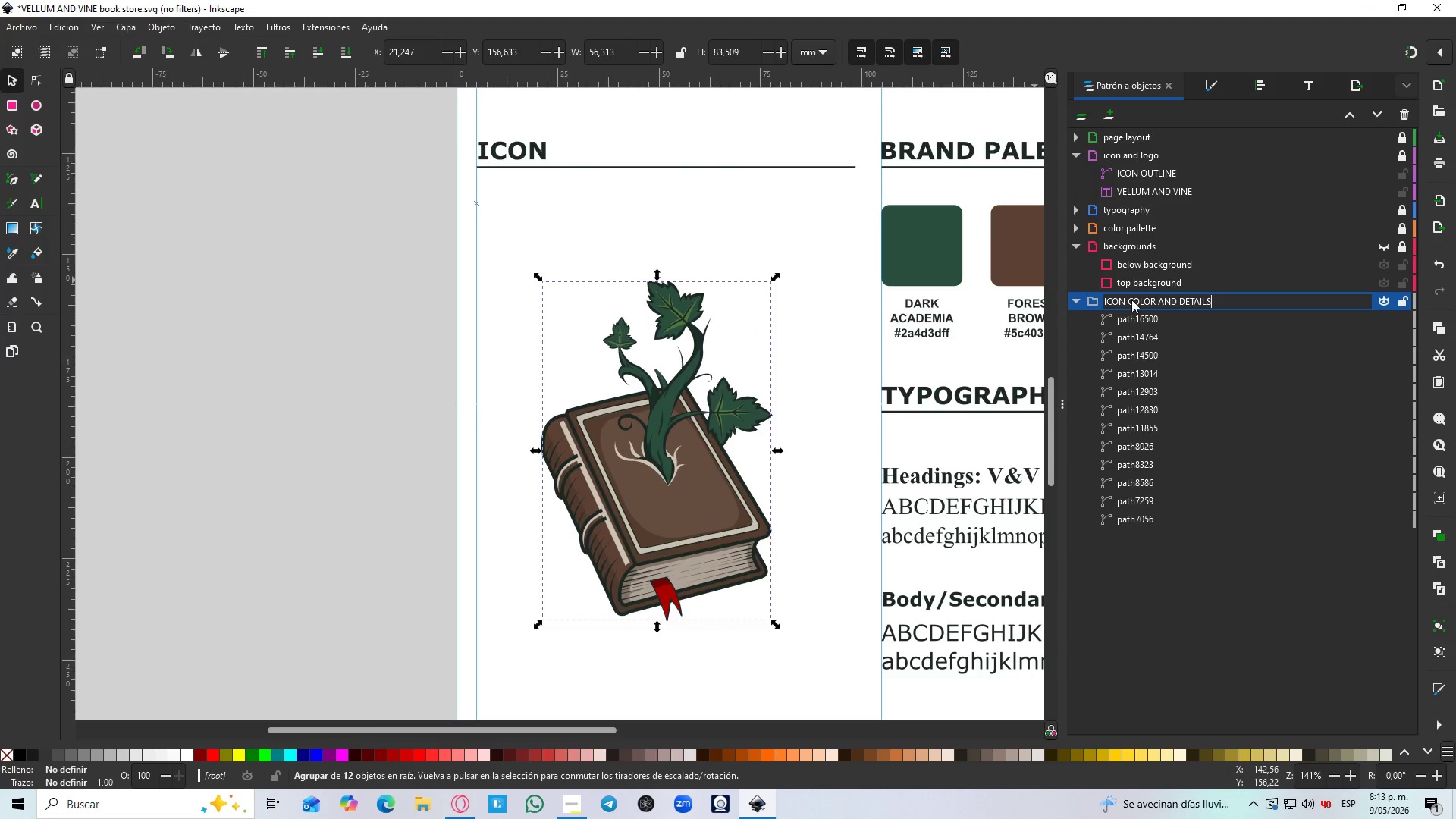 
key(Enter)
 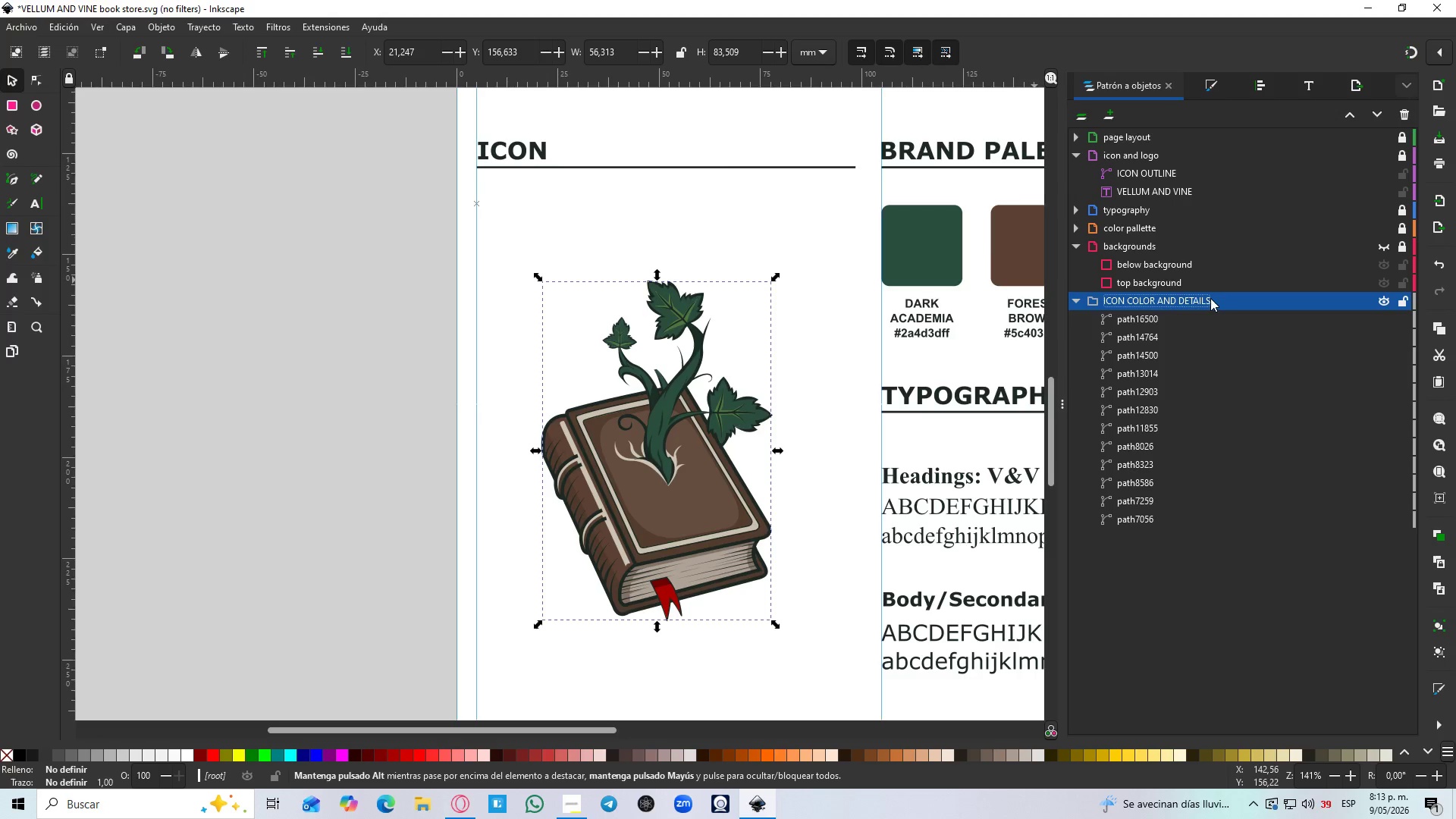 
left_click([1080, 305])
 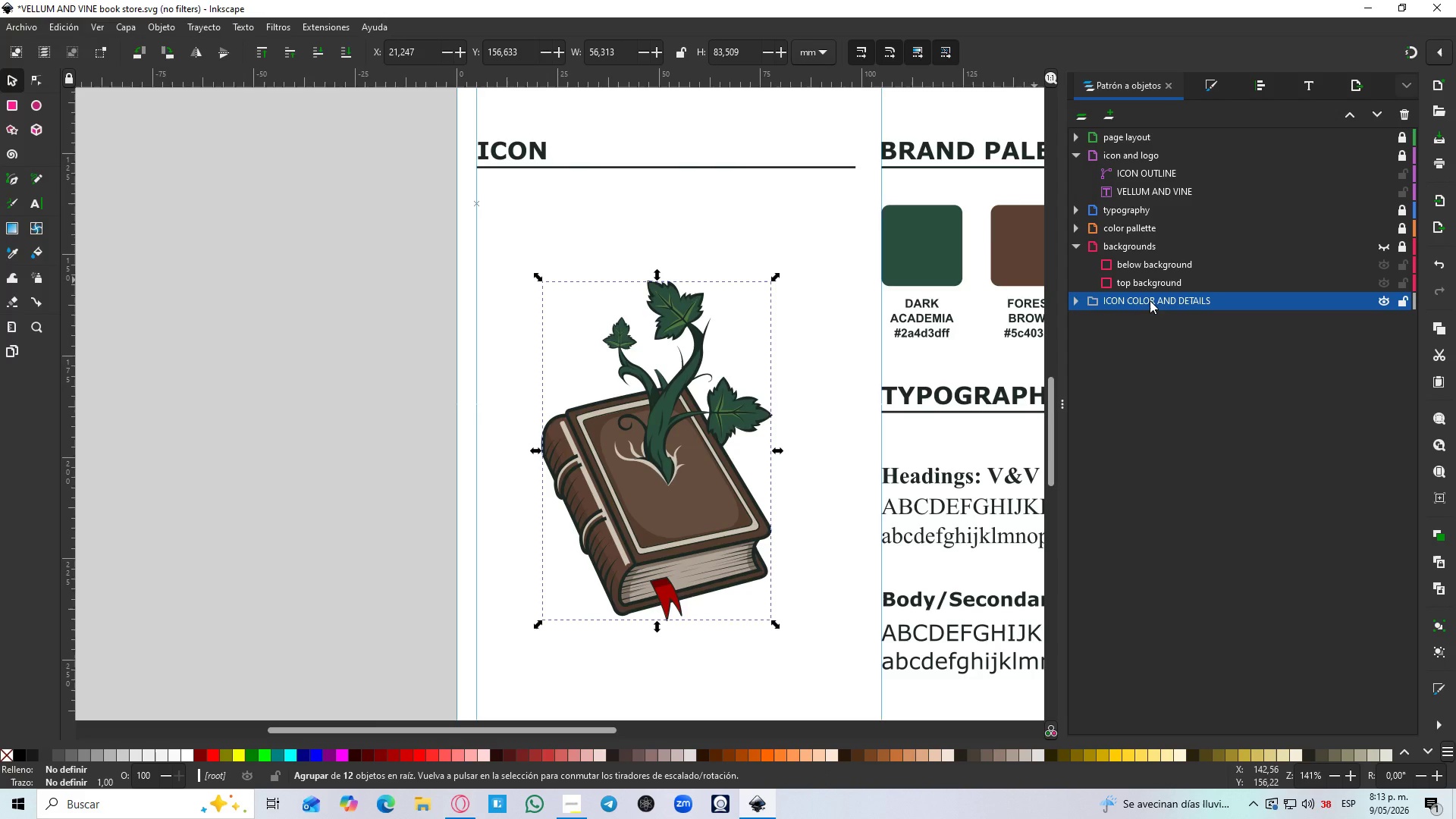 
left_click_drag(start_coordinate=[1150, 300], to_coordinate=[1172, 185])
 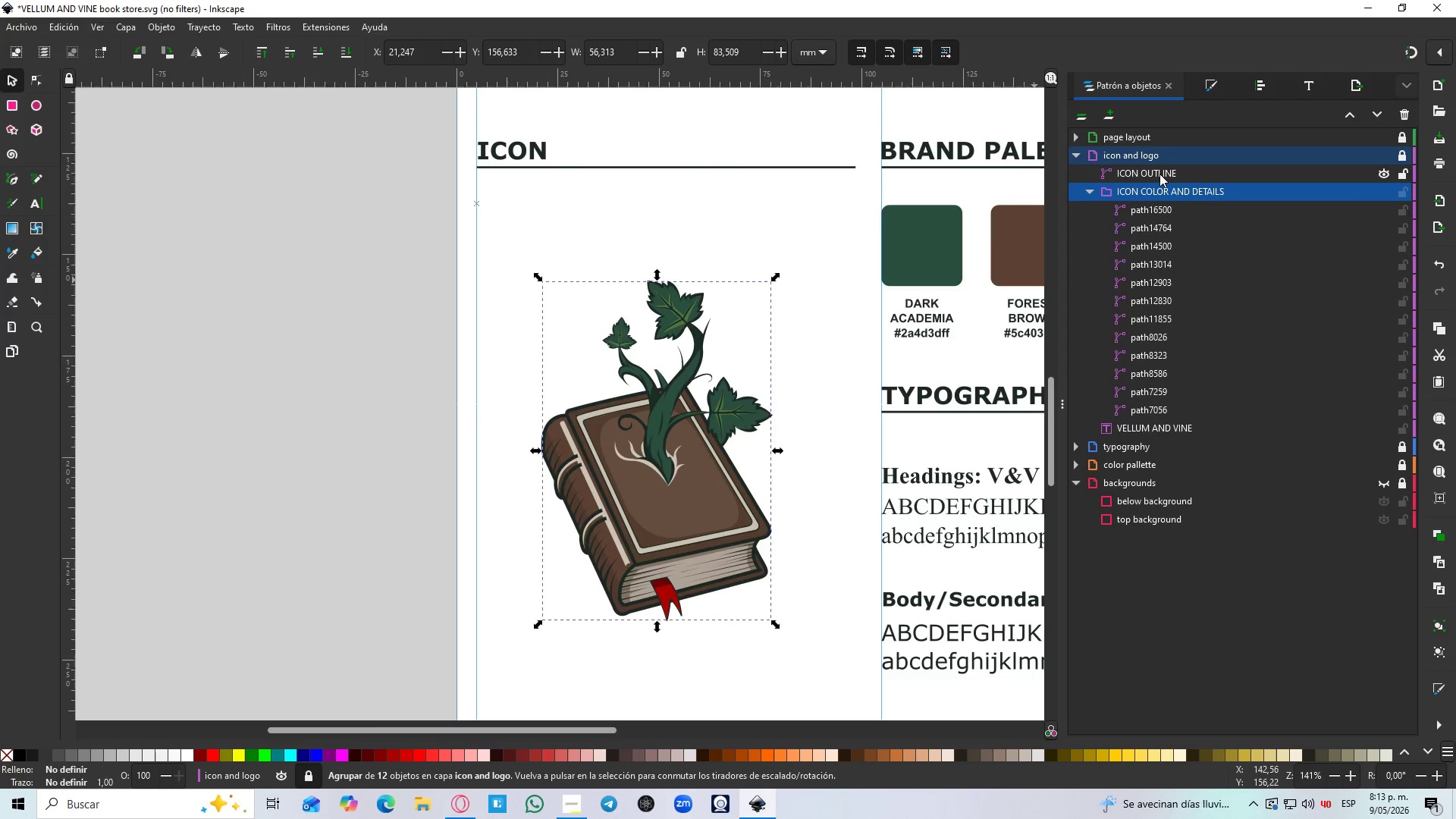 
left_click([1159, 174])
 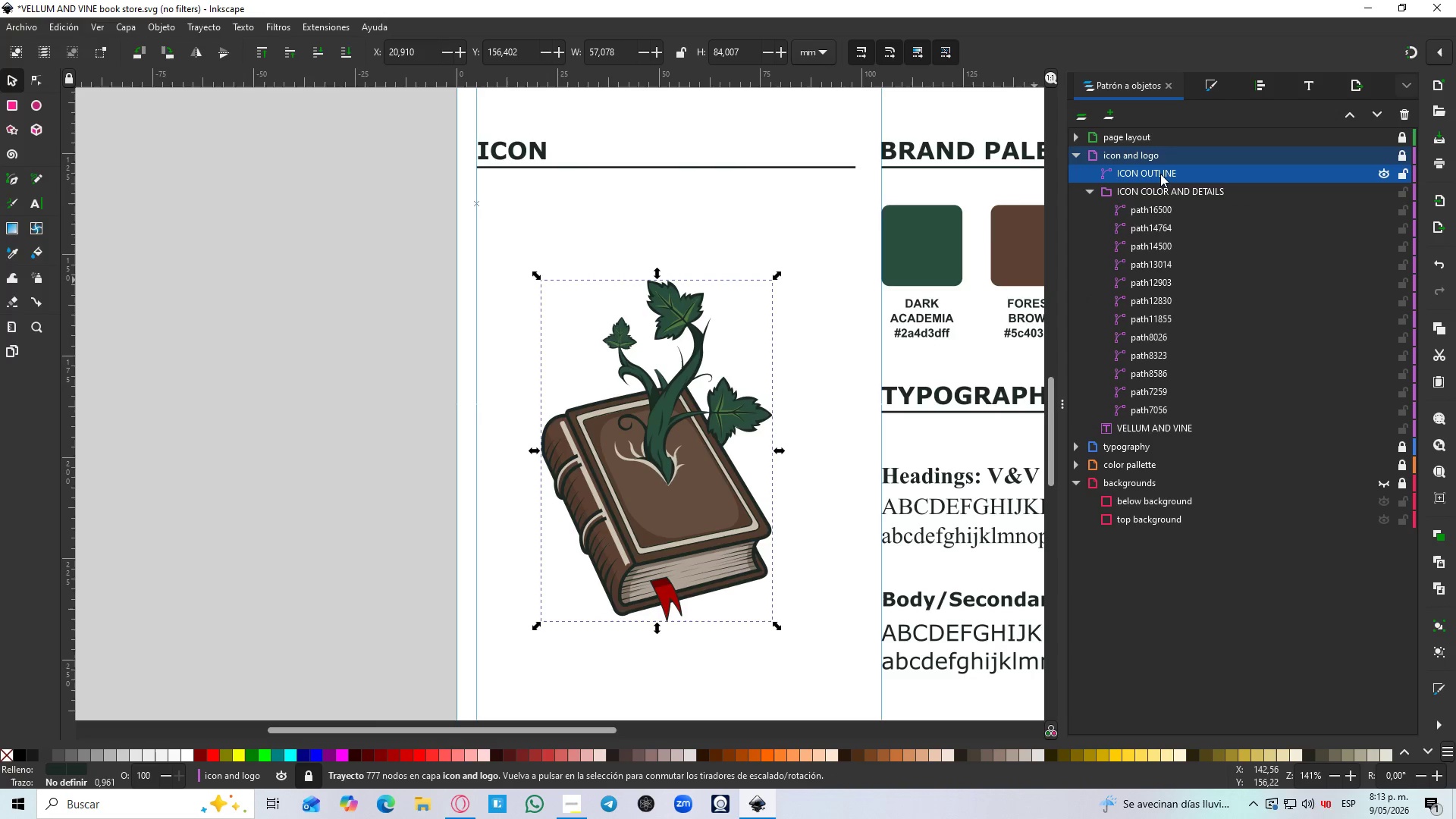 
hold_key(key=ShiftLeft, duration=0.52)
left_click([1172, 194])
 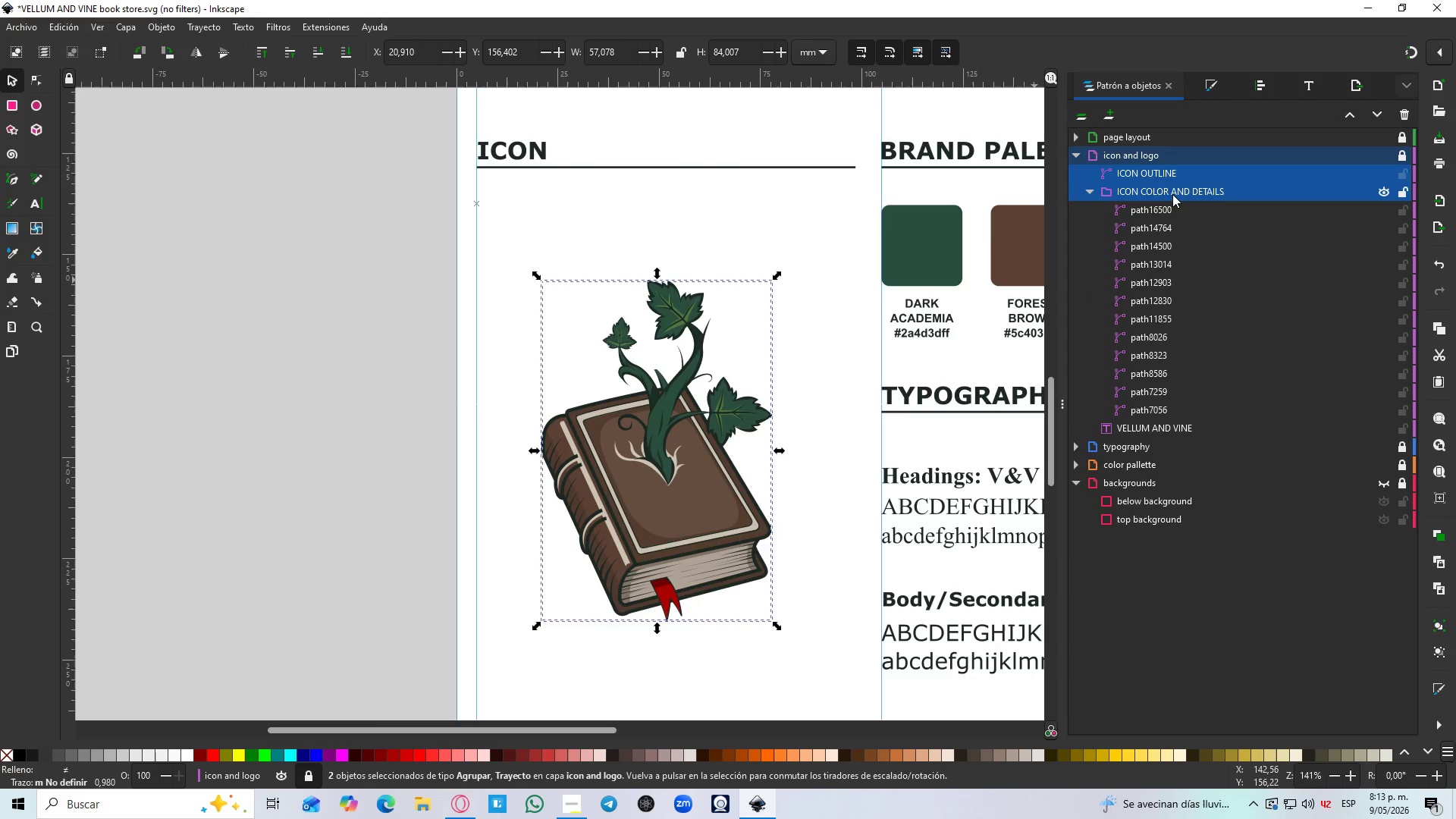 
key(Control+G)
 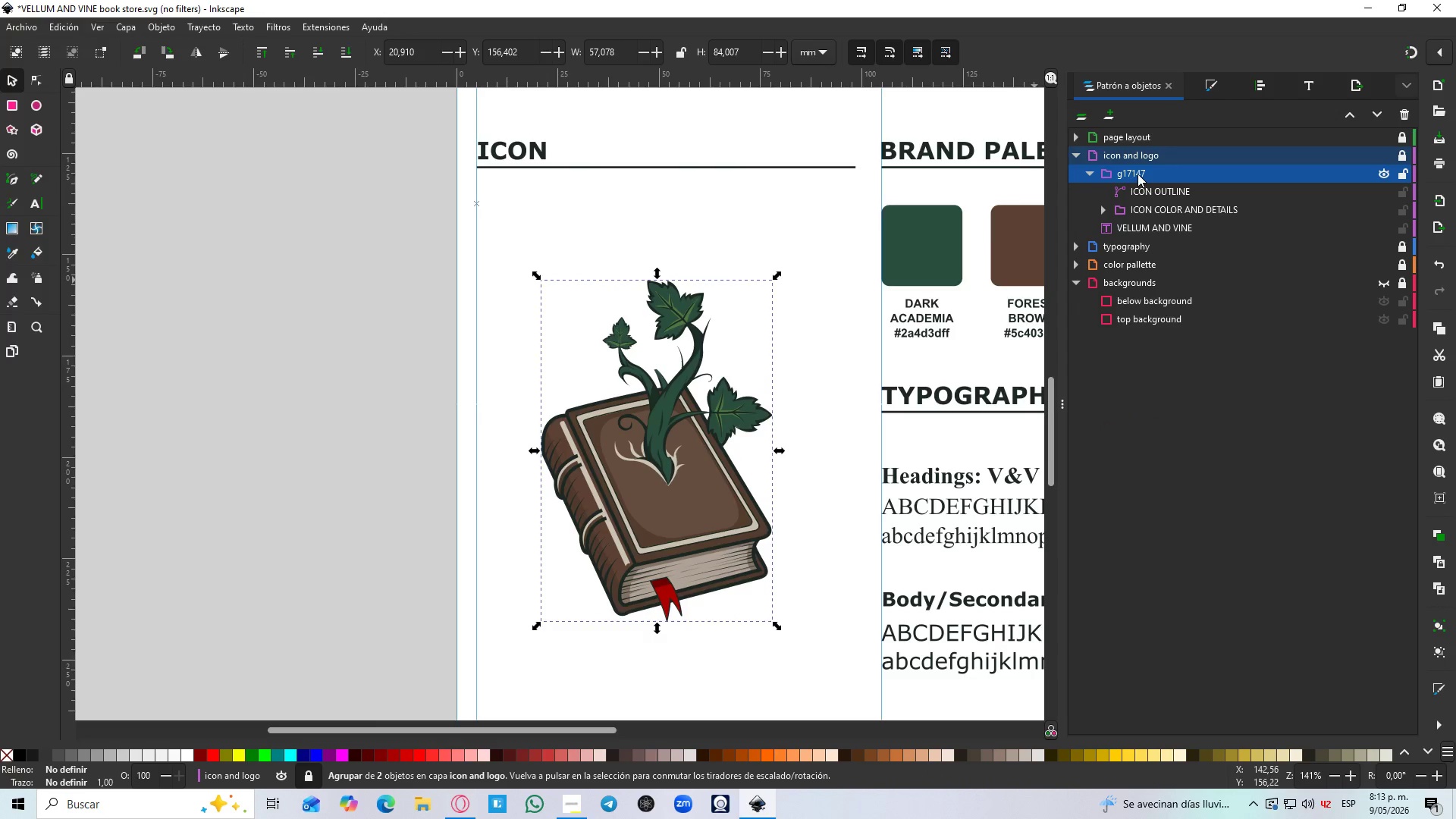 
double_click([1138, 174])
 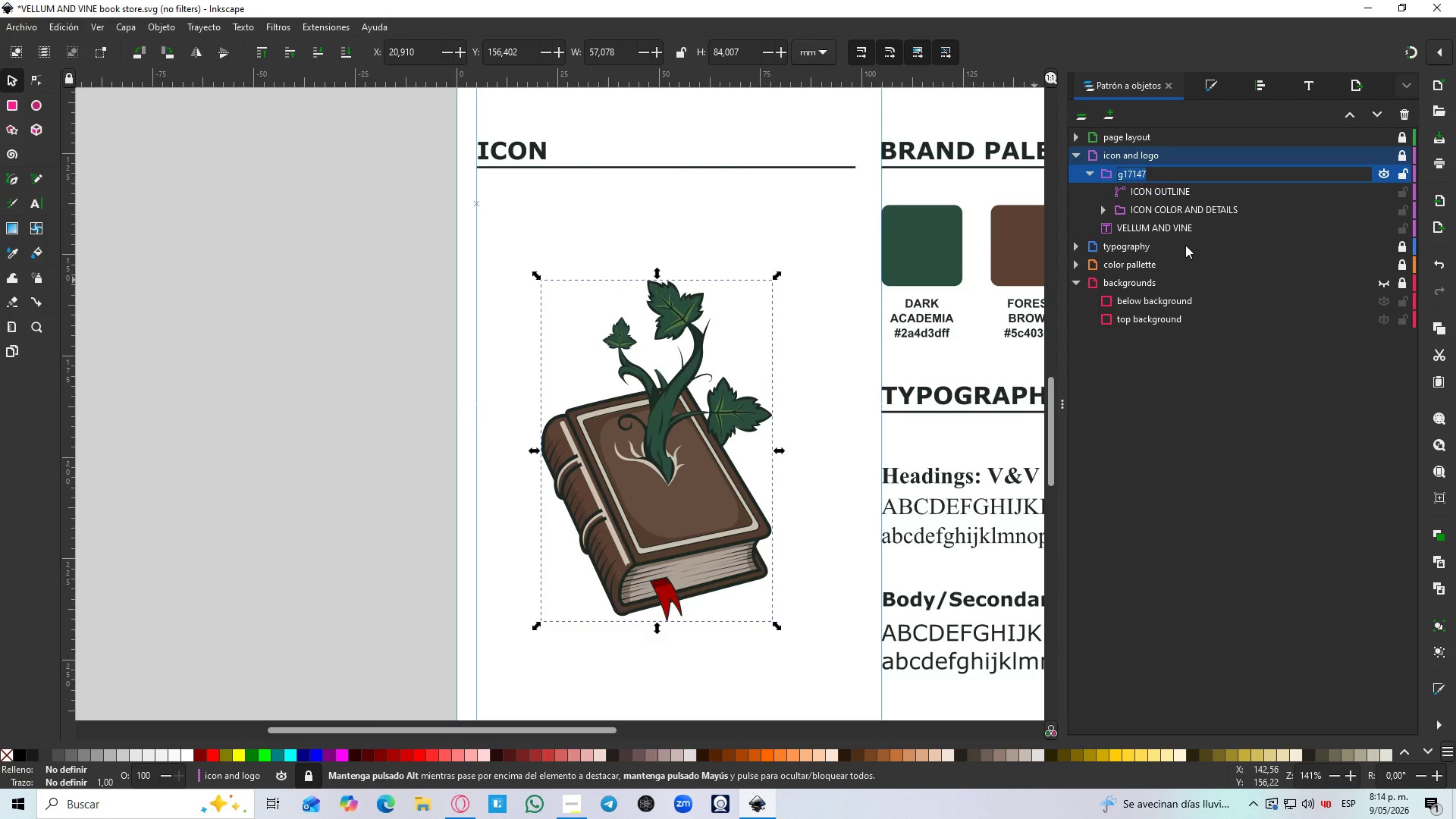 
type(icon)
 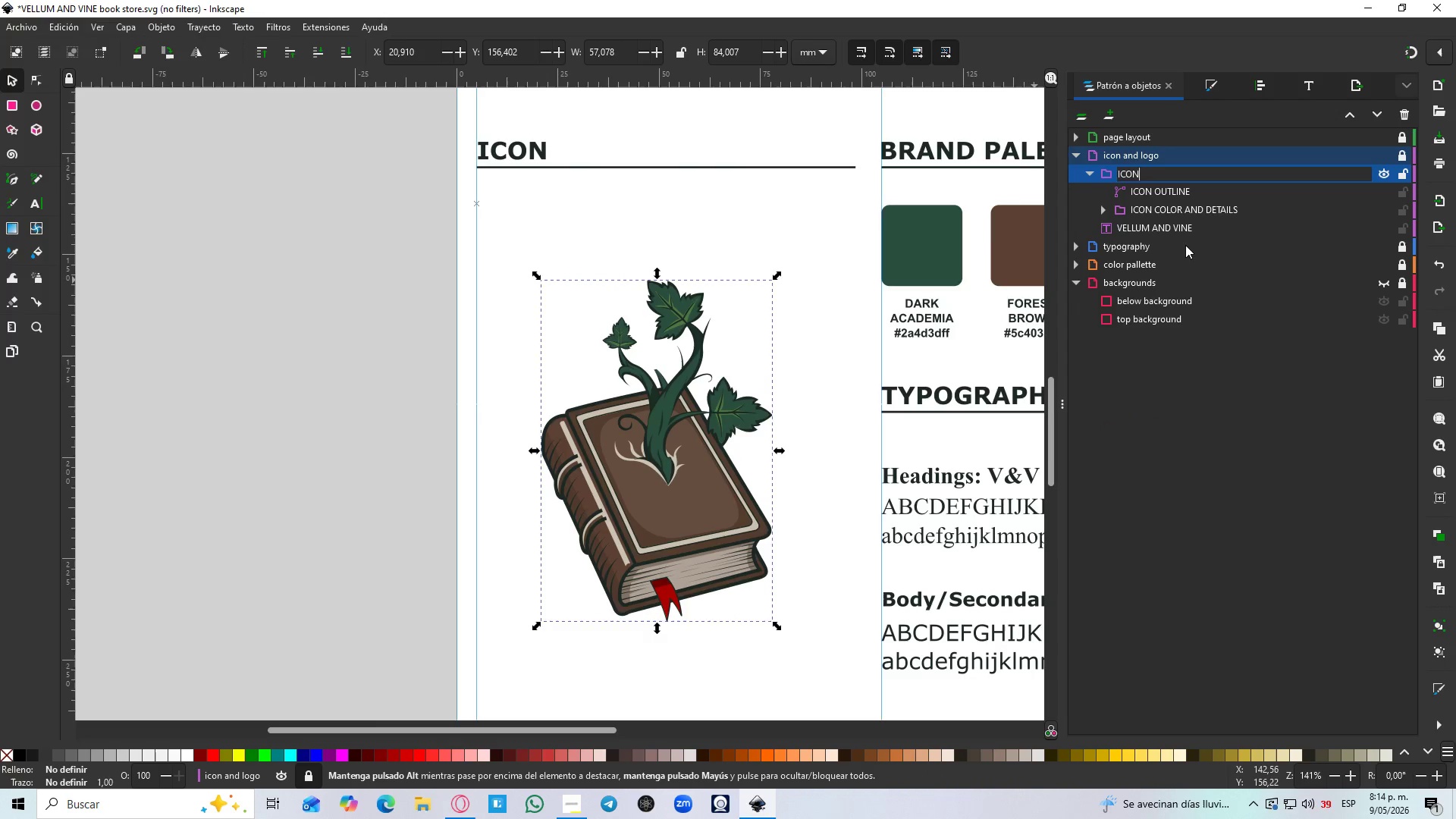 
key(Enter)
 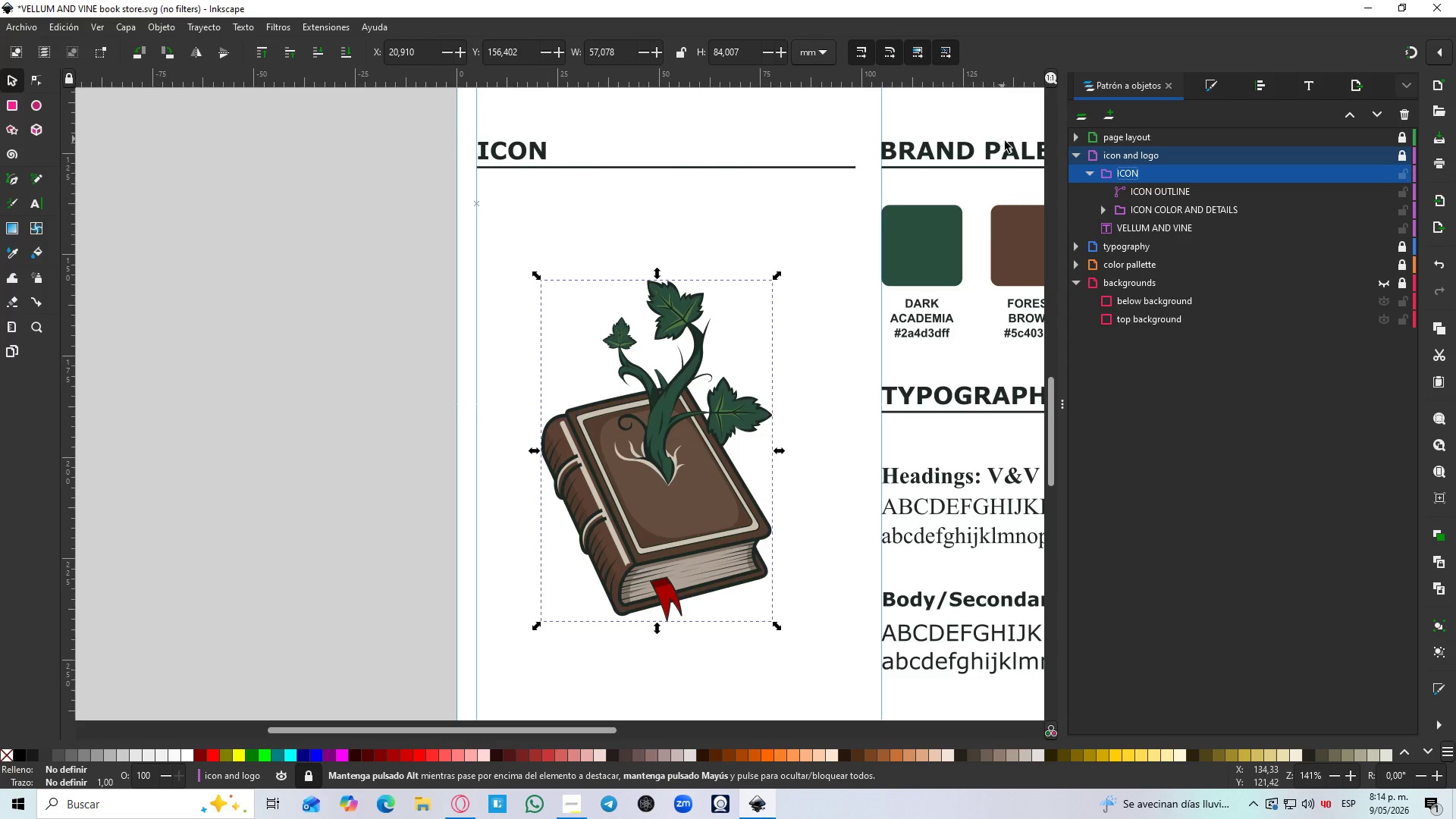 
left_click([1087, 179])
 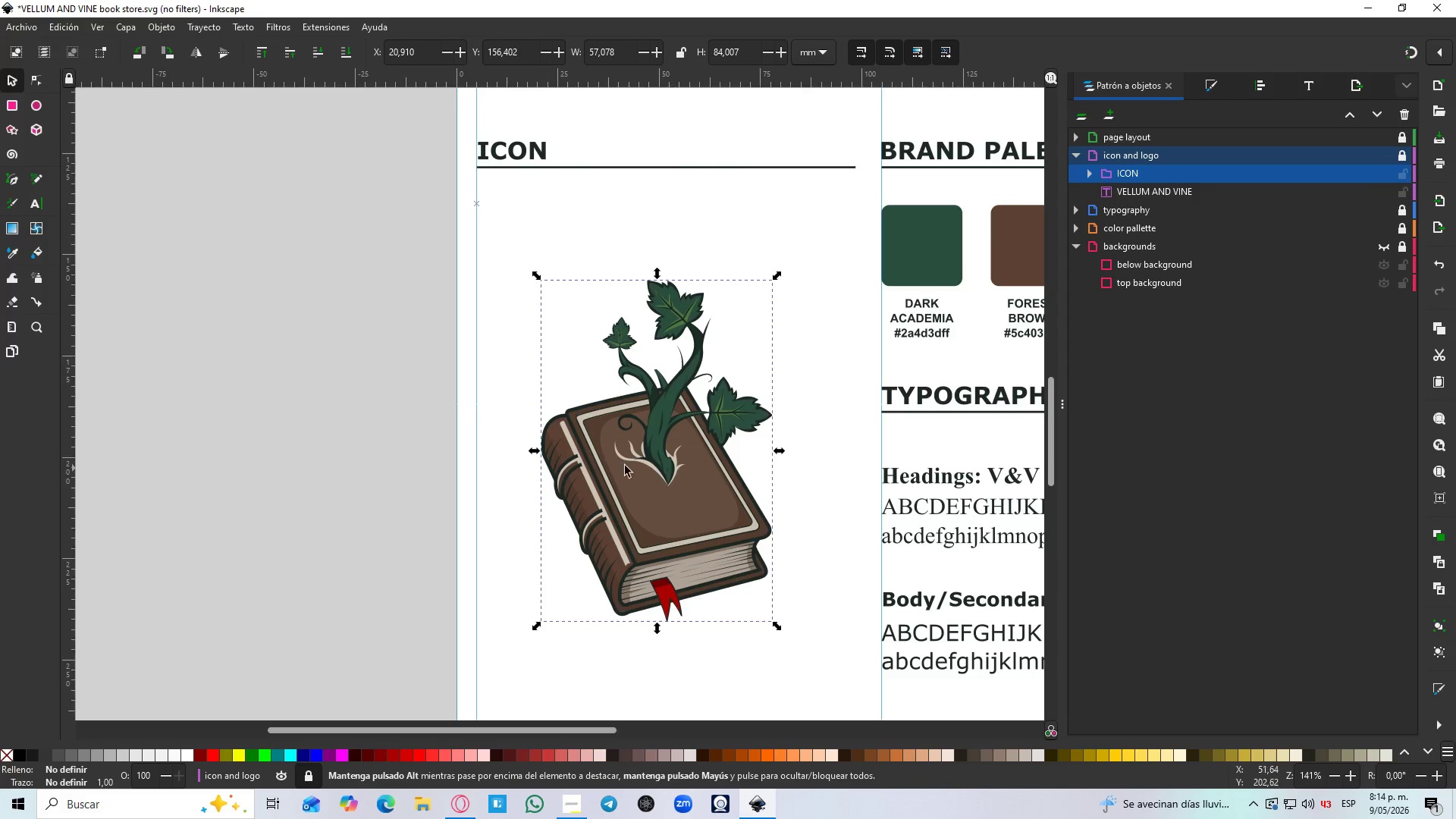 
left_click([352, 494])
 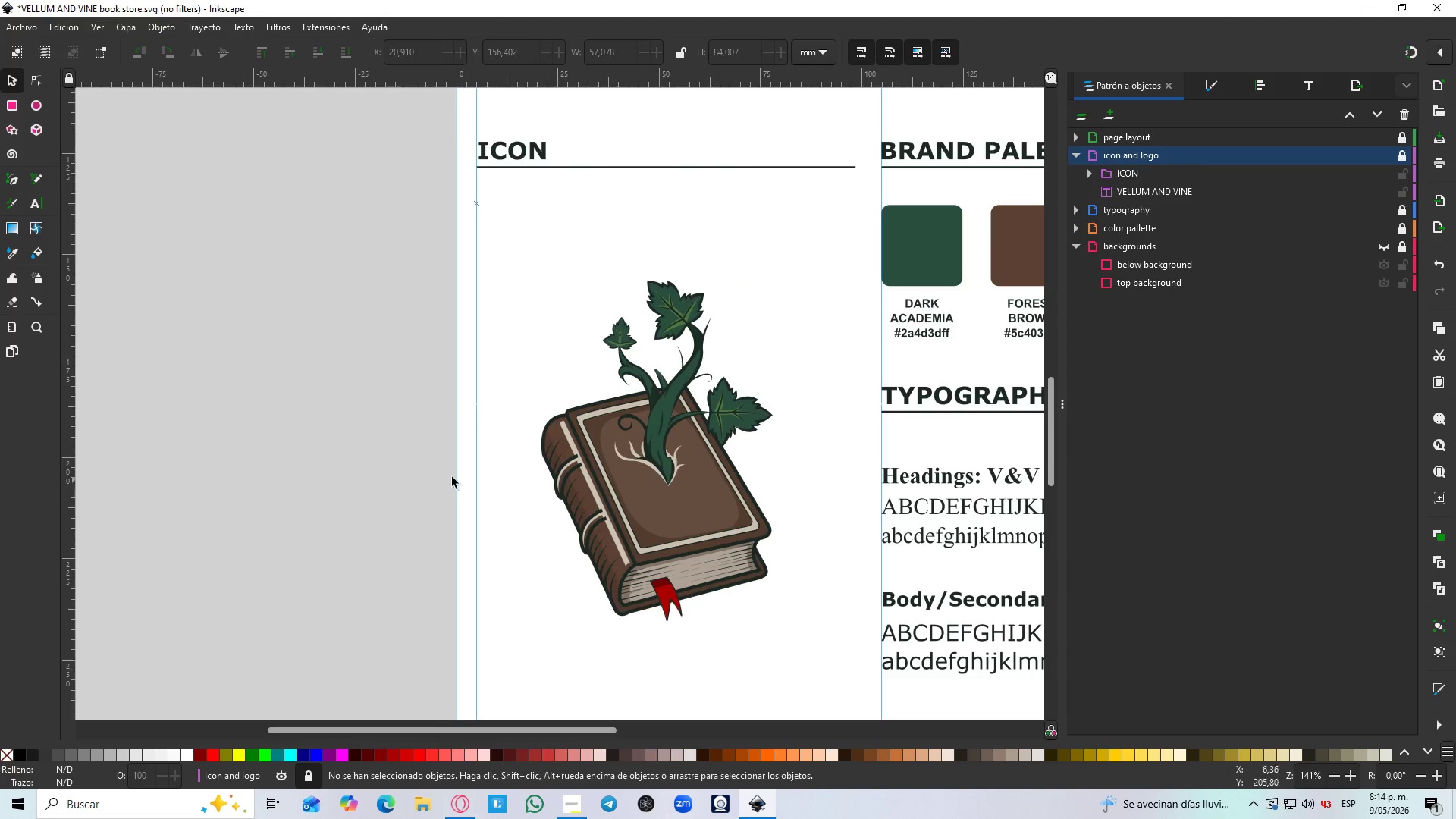 
left_click([614, 481])
 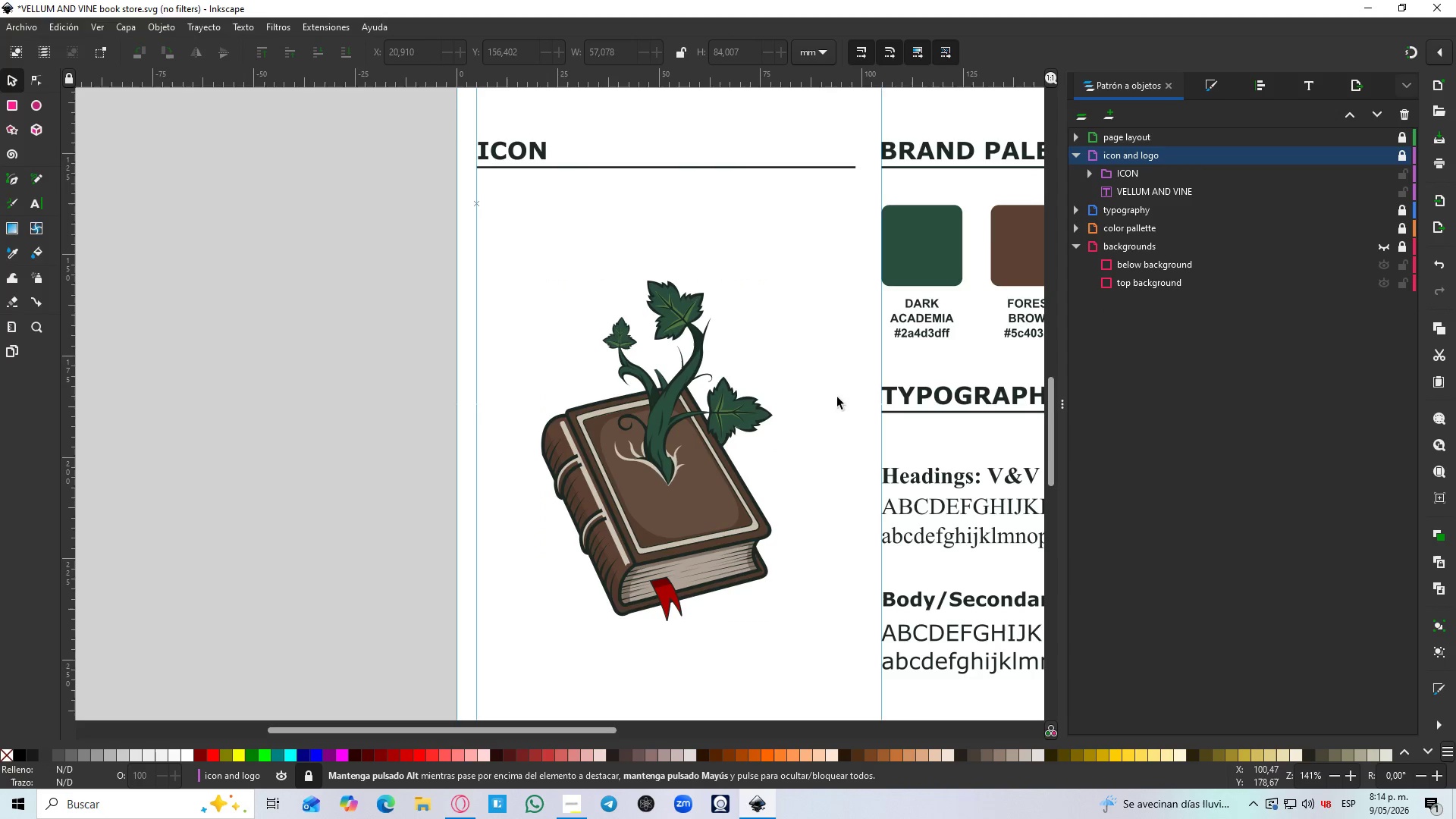 
left_click([693, 499])
 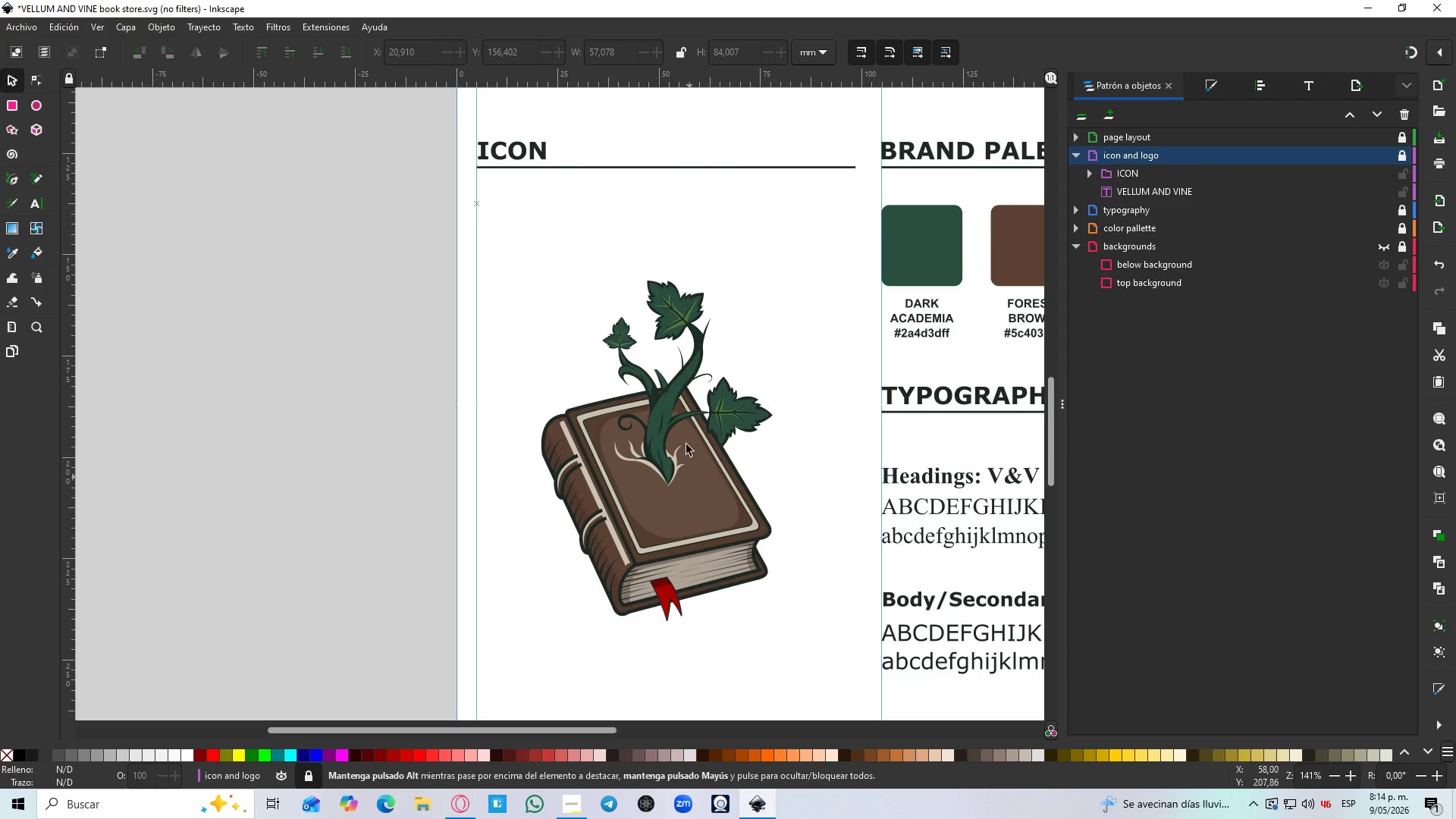 
left_click([677, 397])
 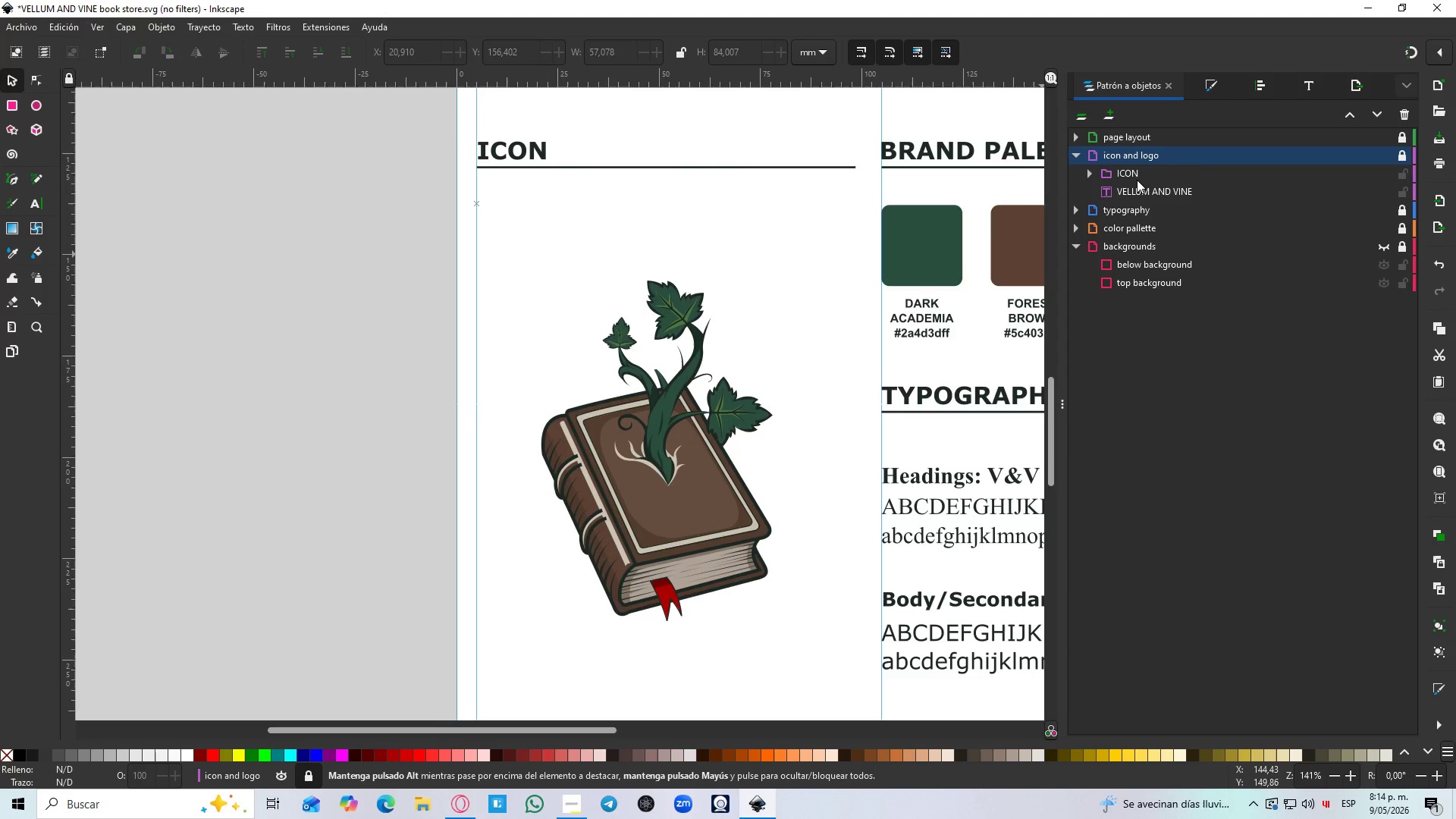 
left_click([1137, 180])
 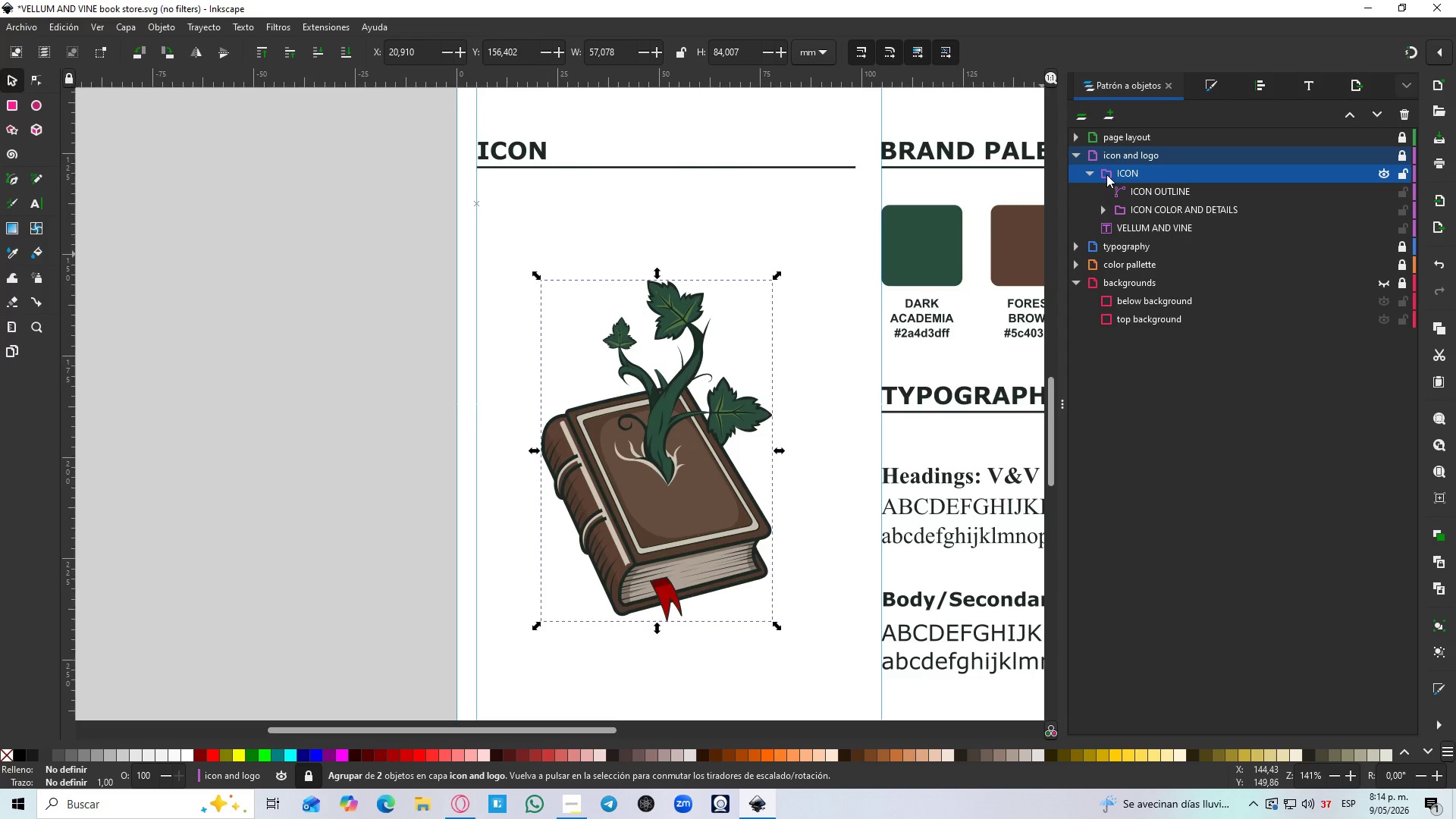 
wait(17.44)
 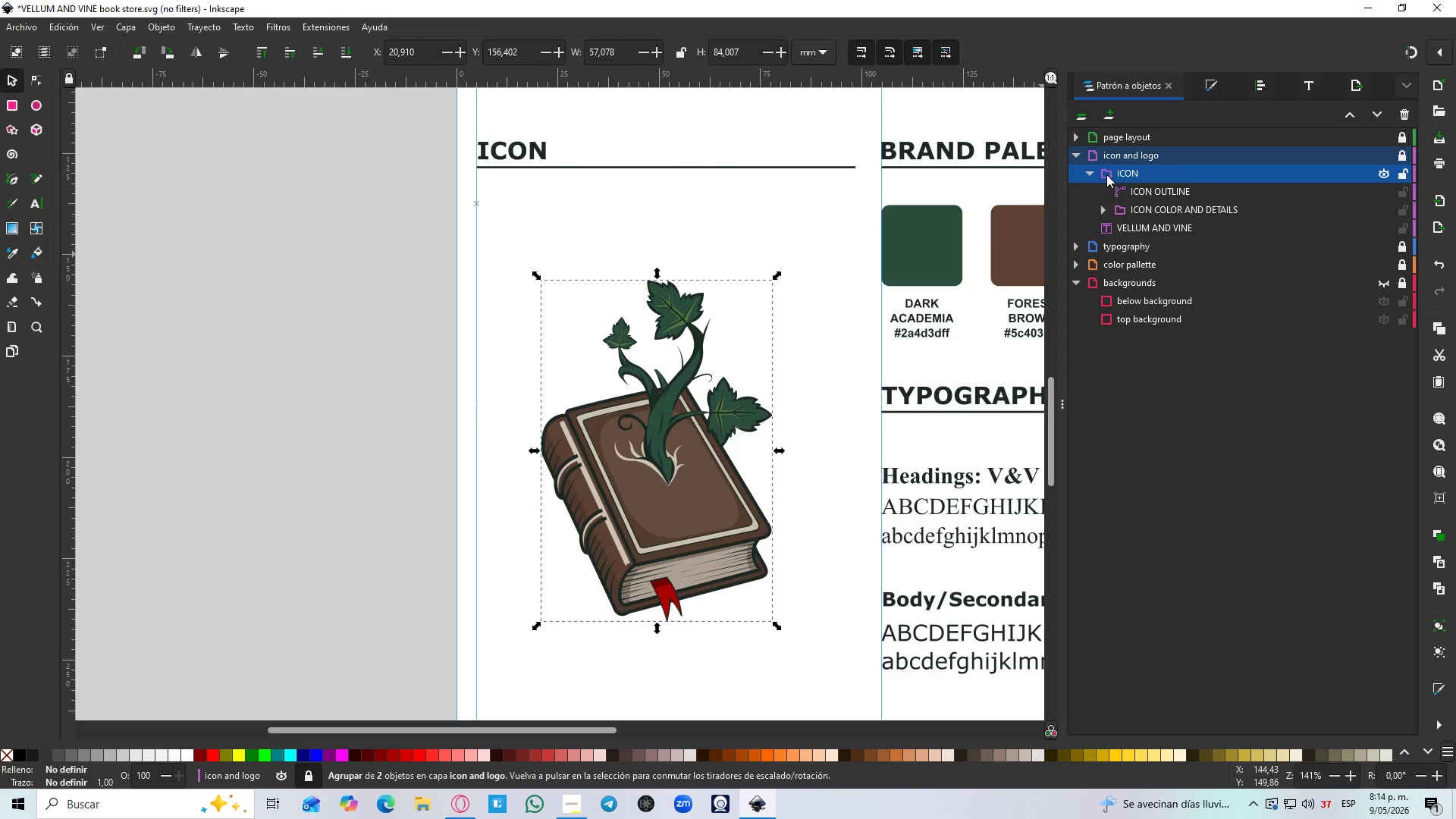 
left_click([1358, 89])
 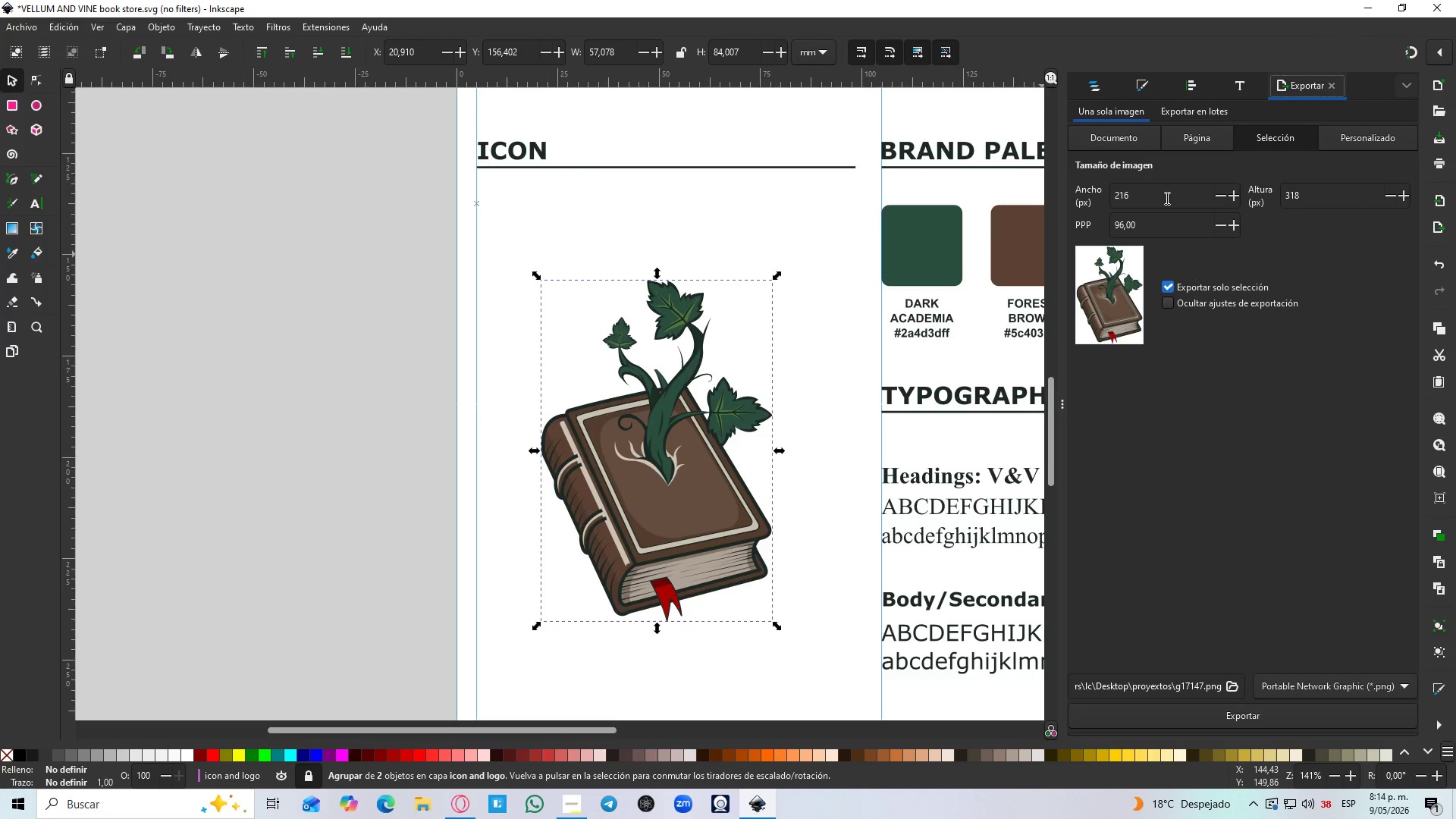 
wait(6.11)
 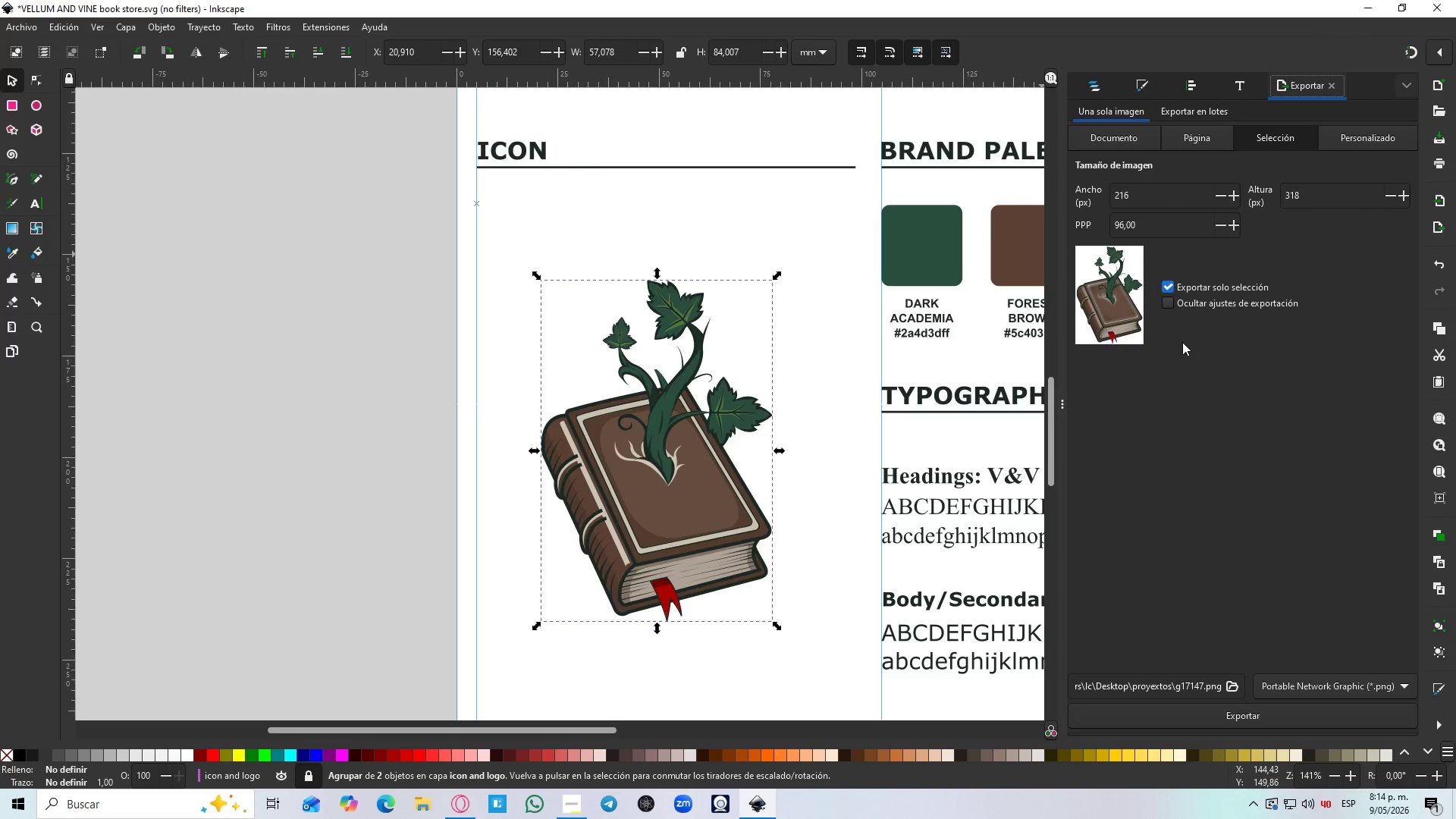 
left_click_drag(start_coordinate=[1166, 198], to_coordinate=[1097, 212])
 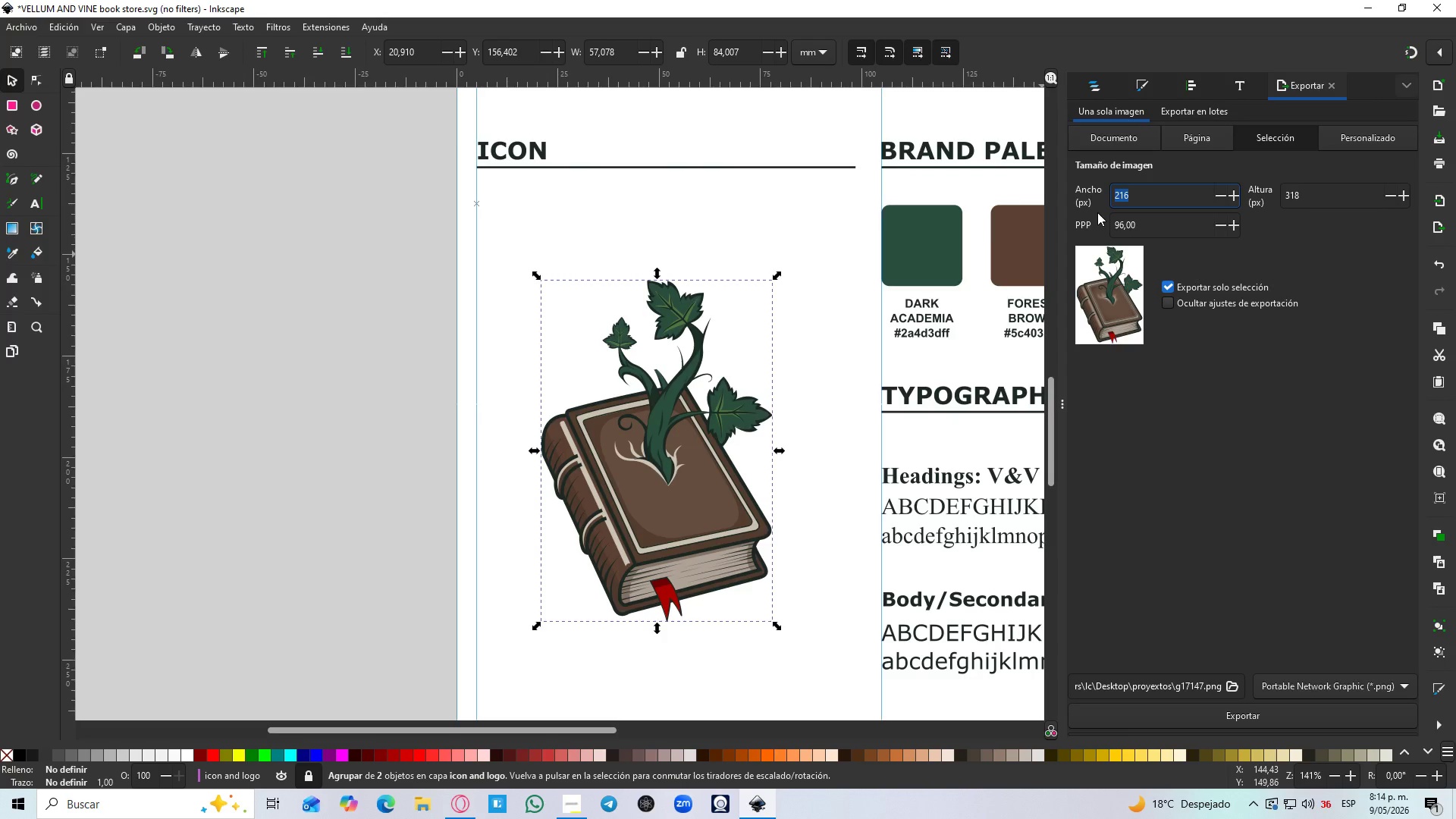 
key(Numpad1)
 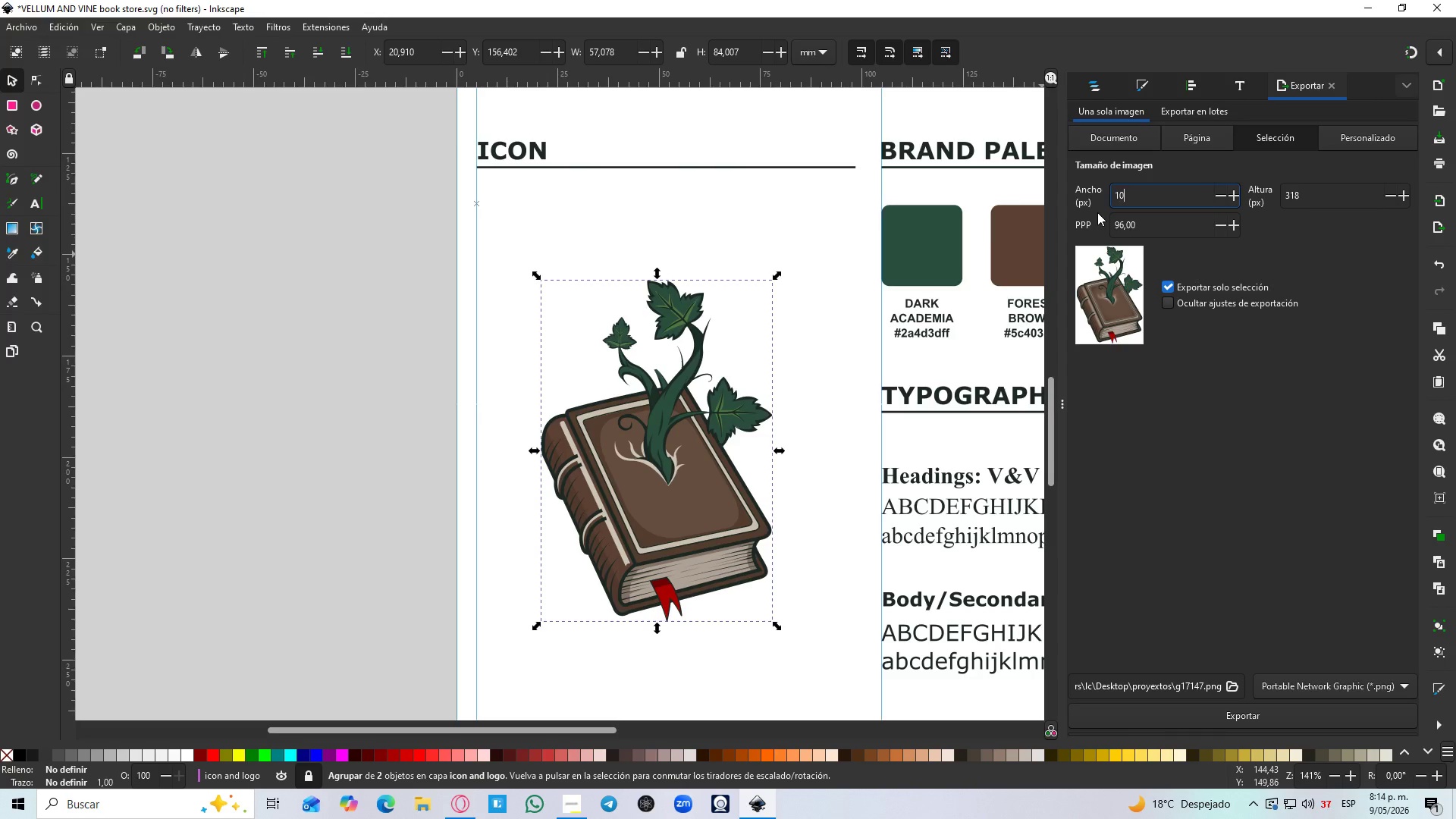 
key(Numpad0)
 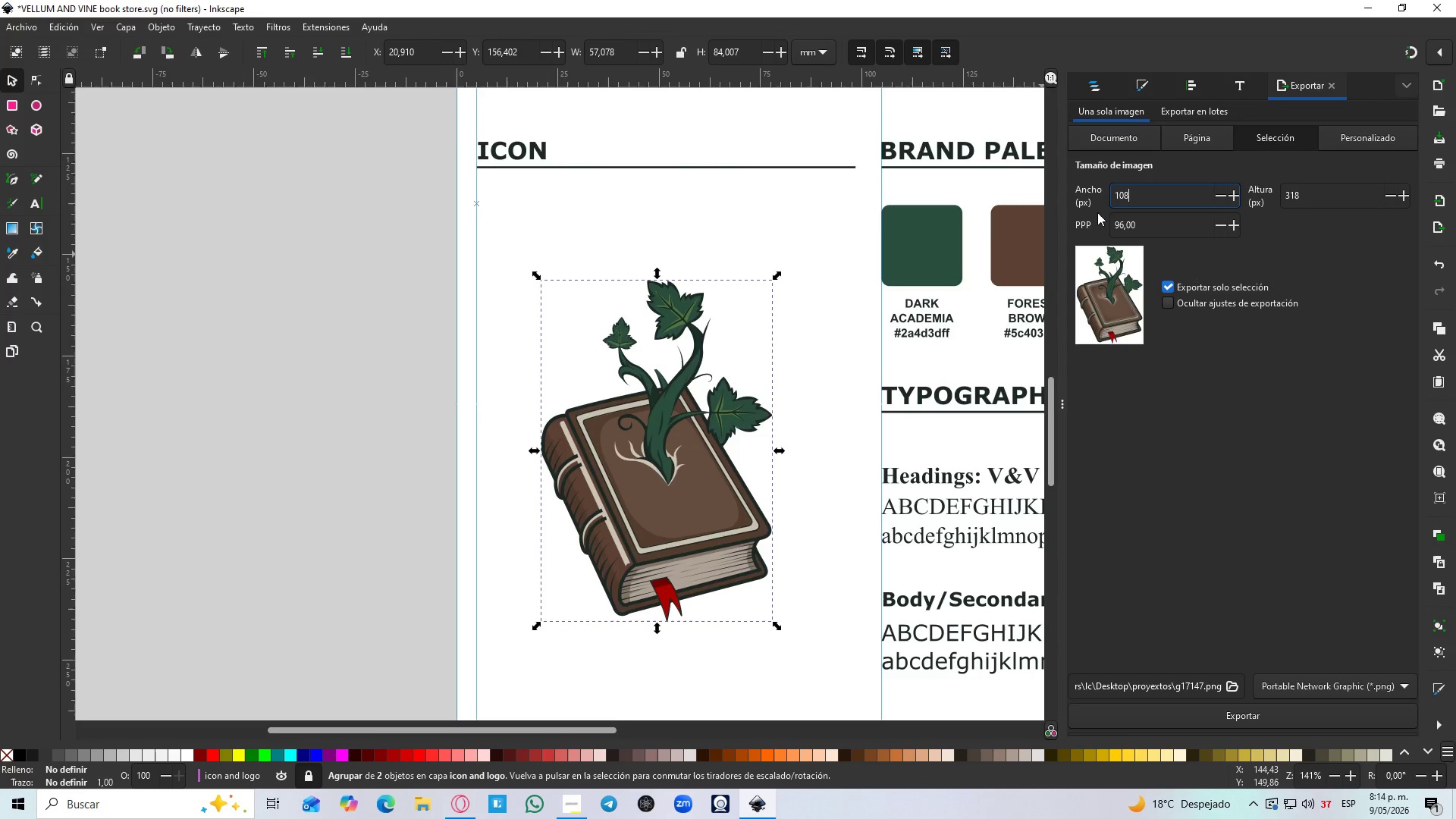 
key(Numpad8)
 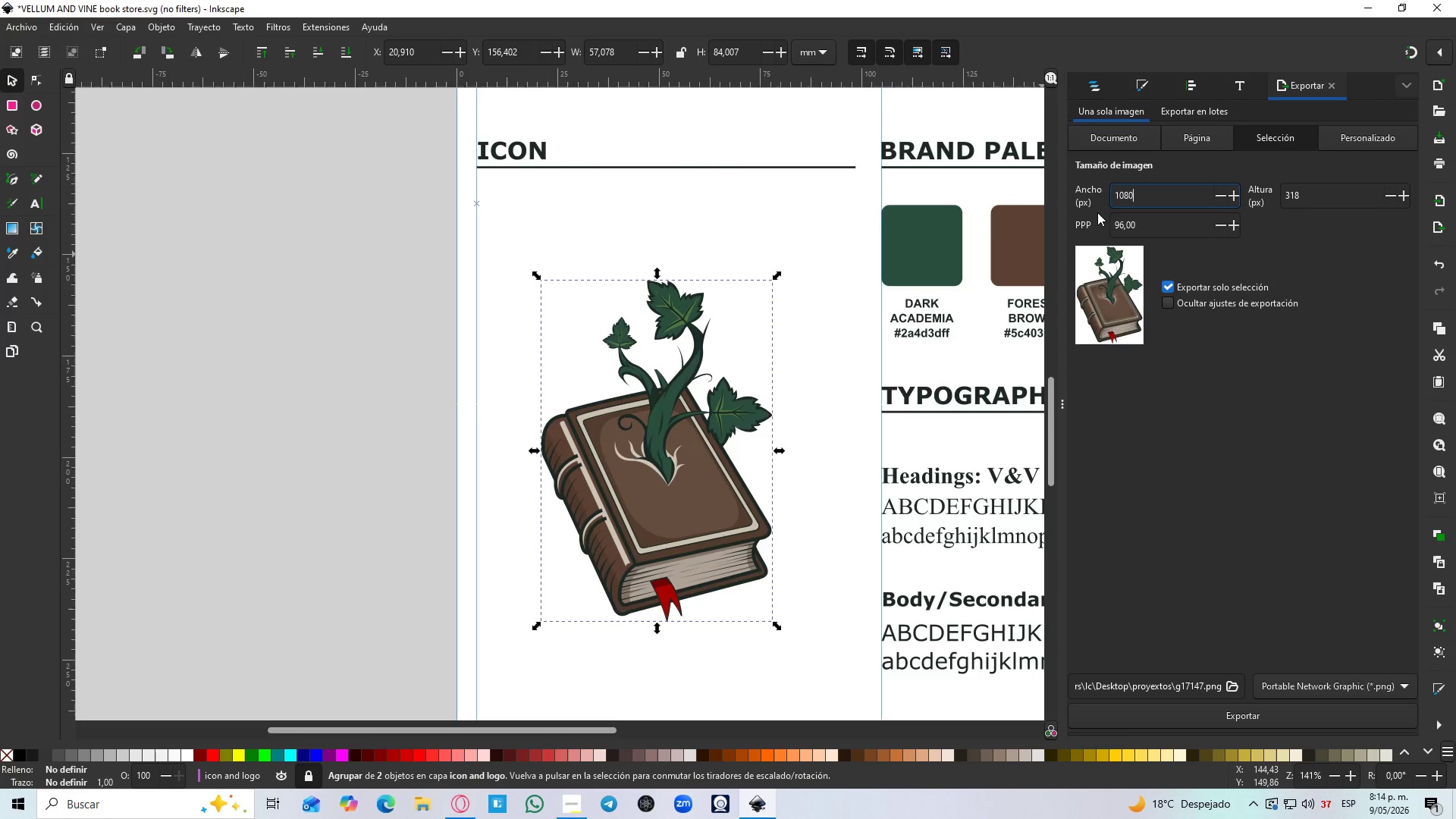 
key(Numpad0)
 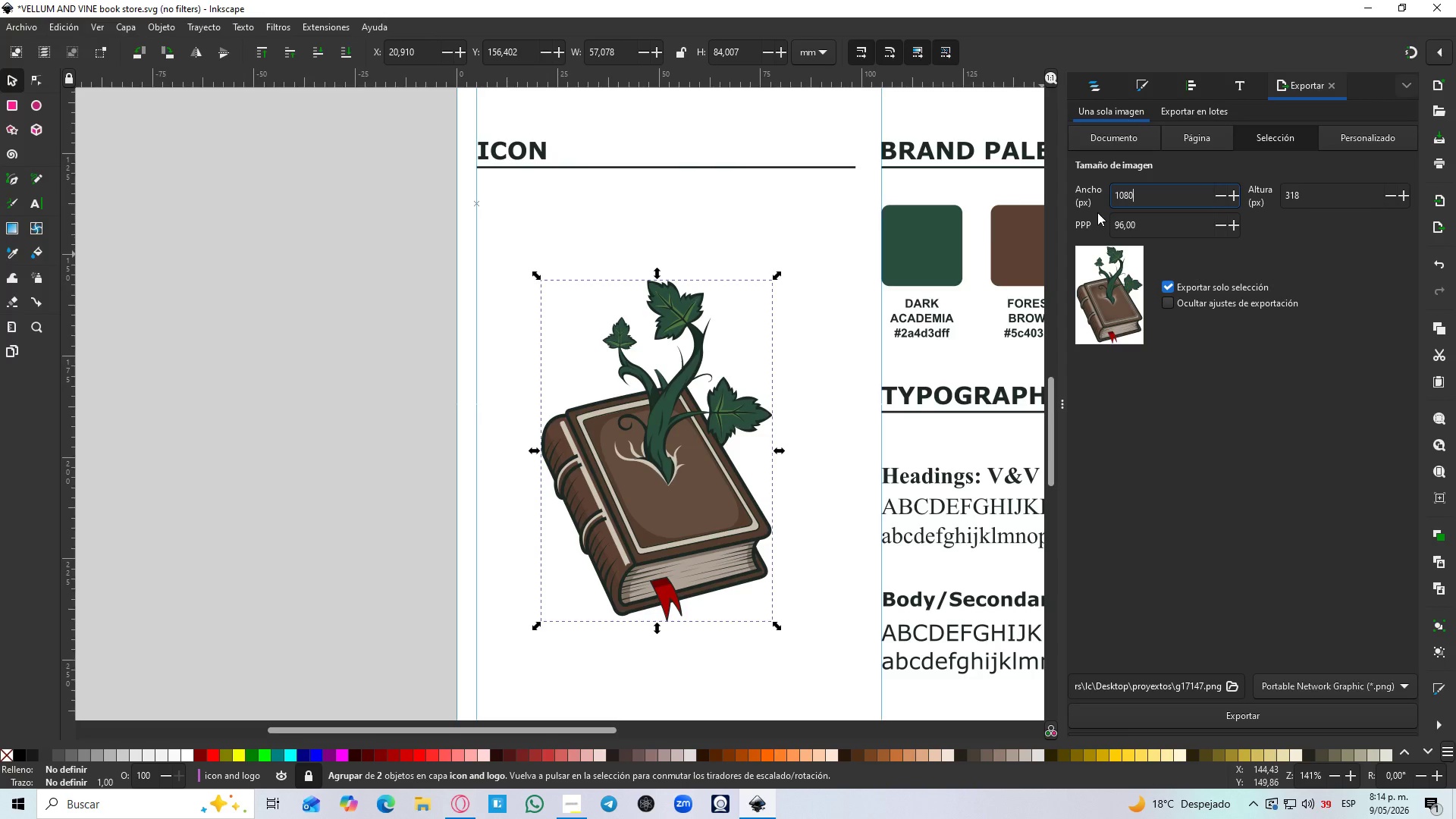 
key(Enter)
 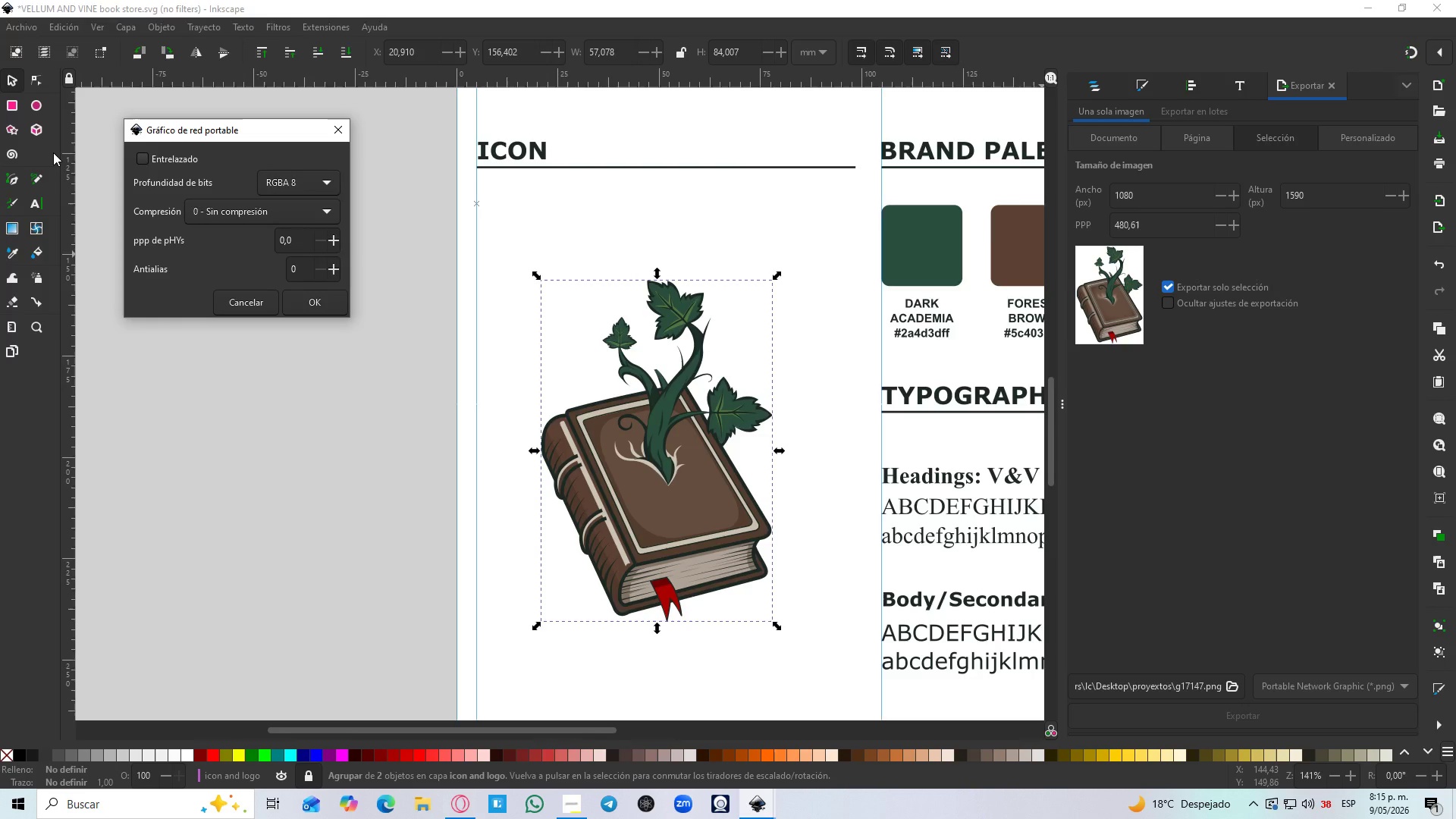 
wait(28.7)
 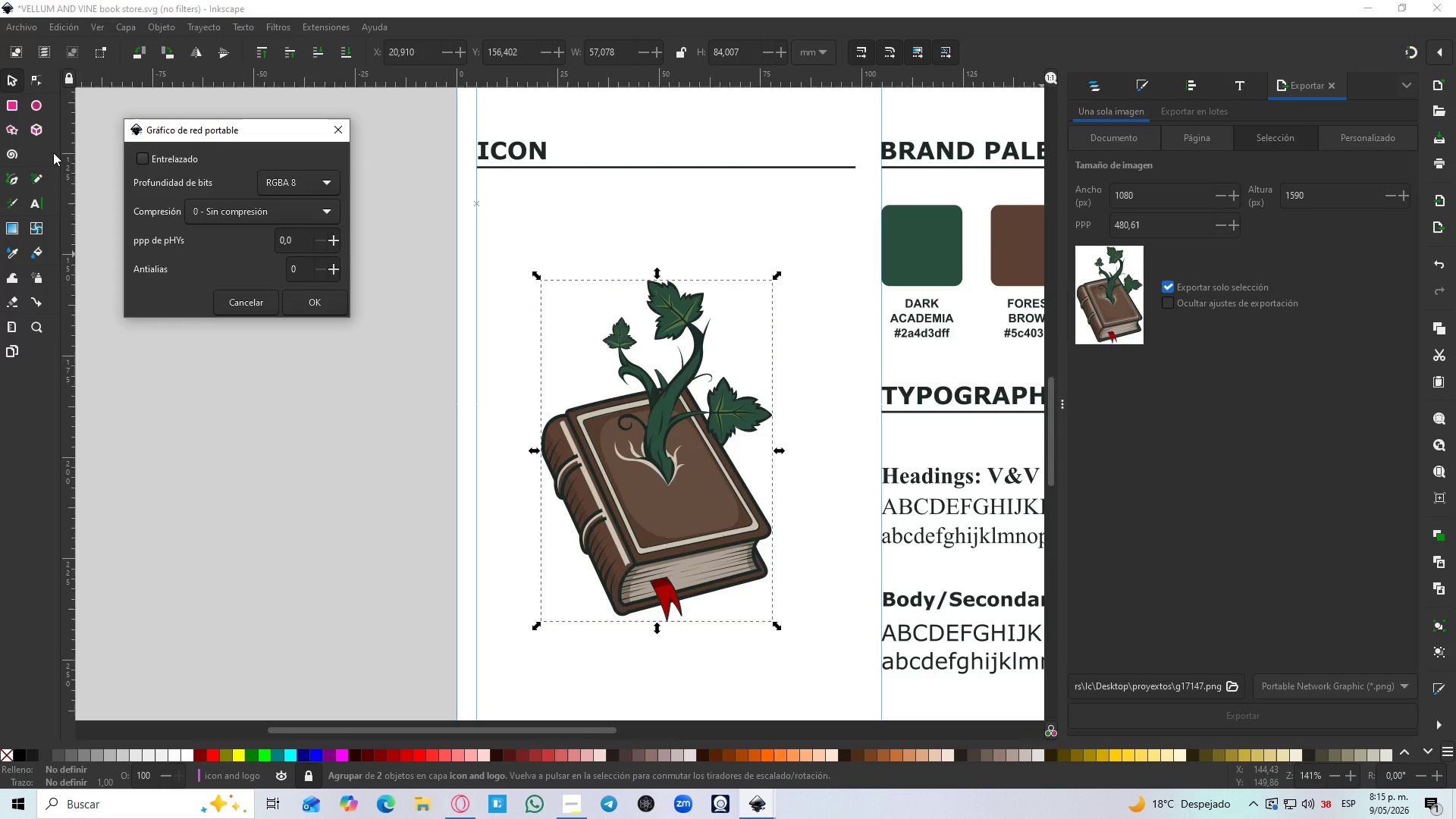 
left_click([314, 301])
 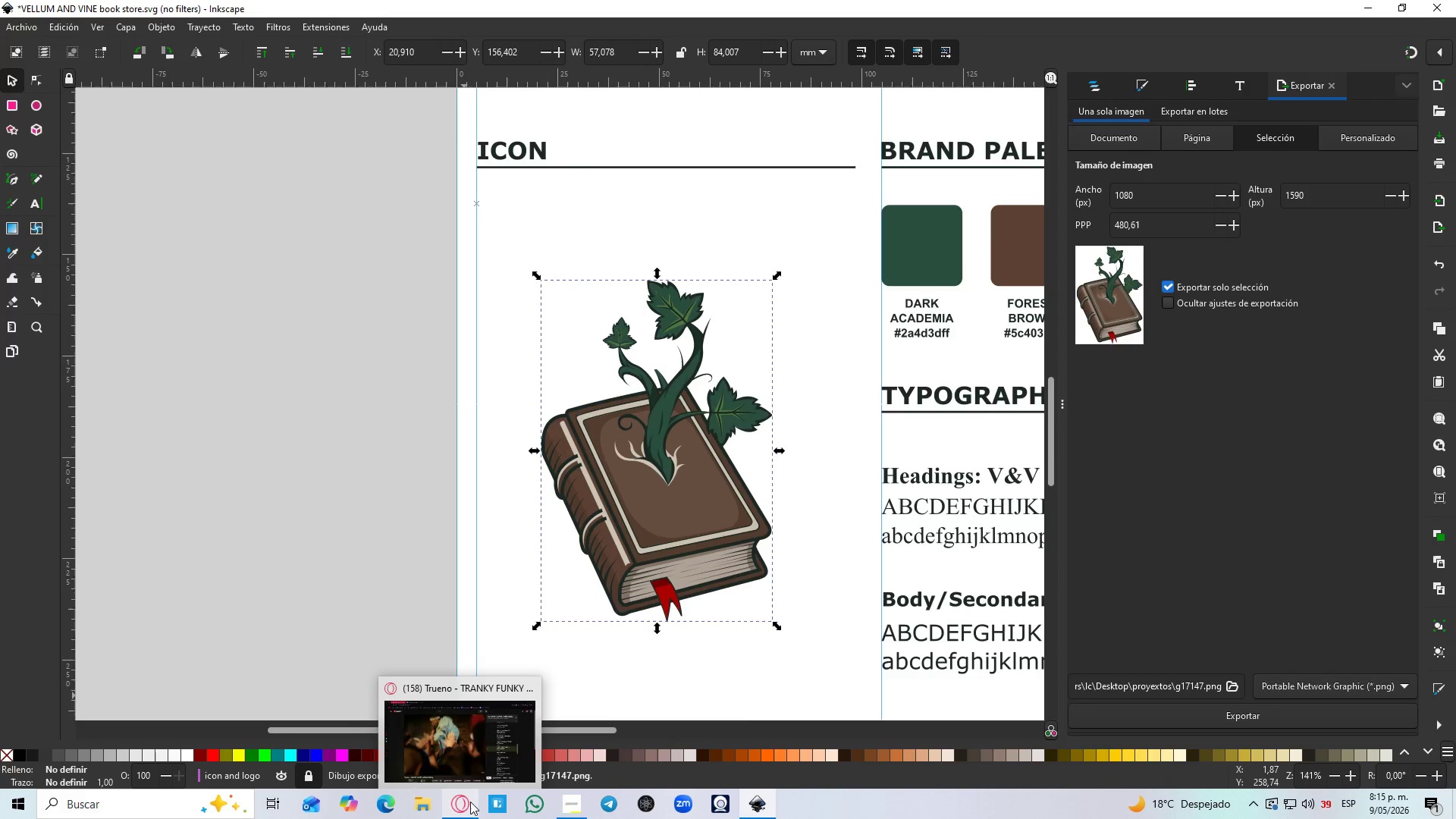 
left_click([469, 751])
 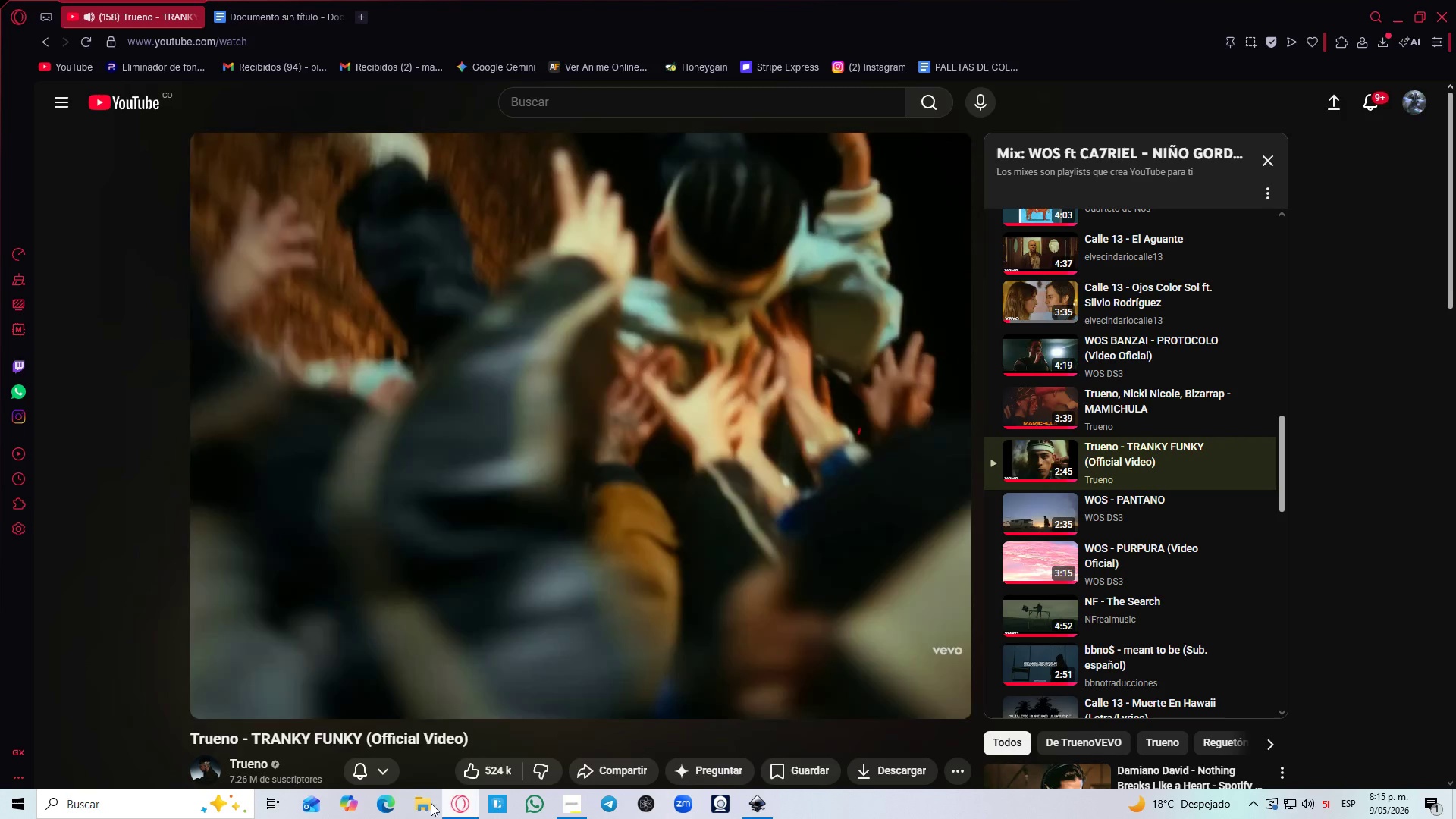 
left_click([748, 810])
 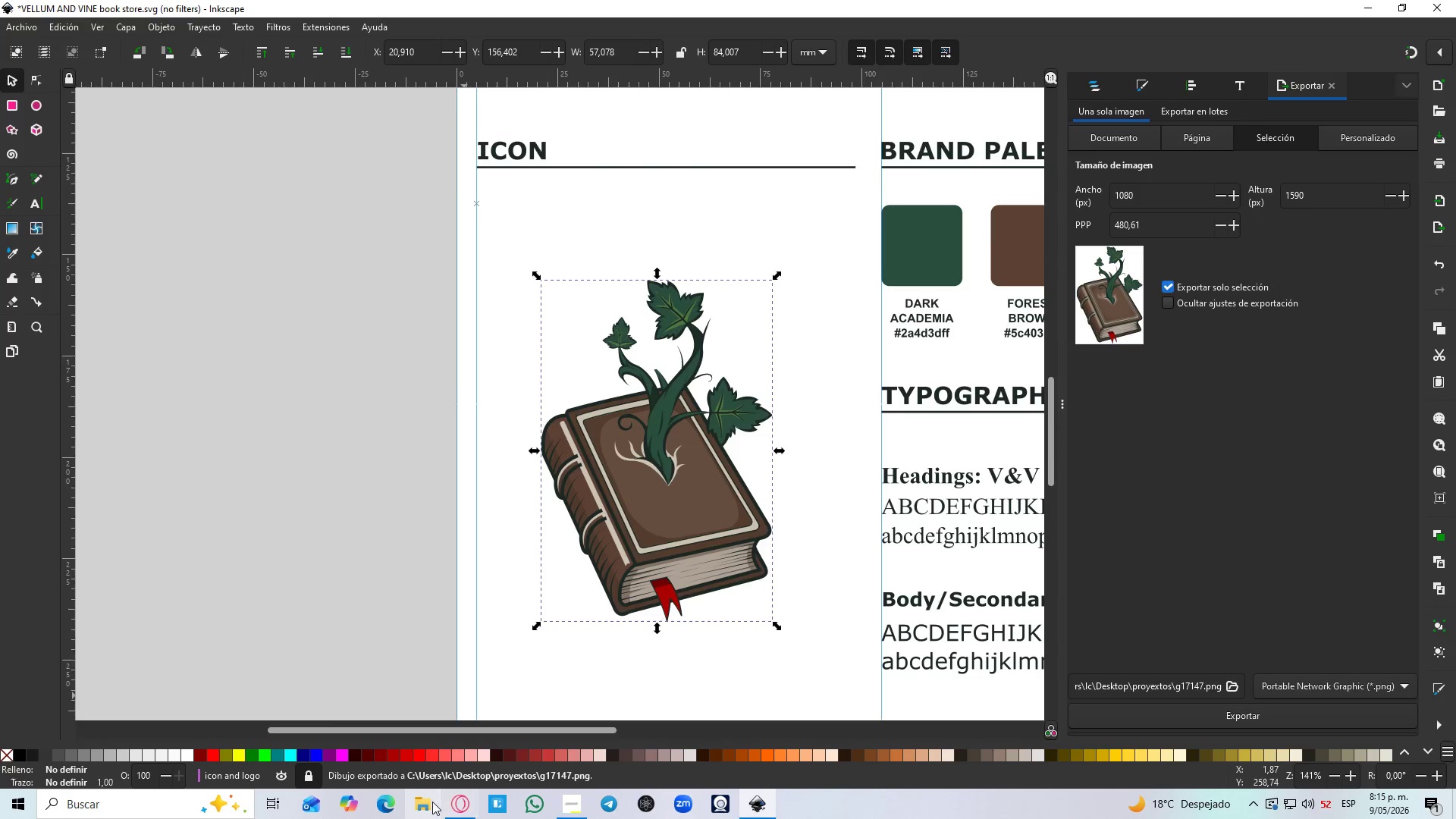 
left_click([429, 805])
 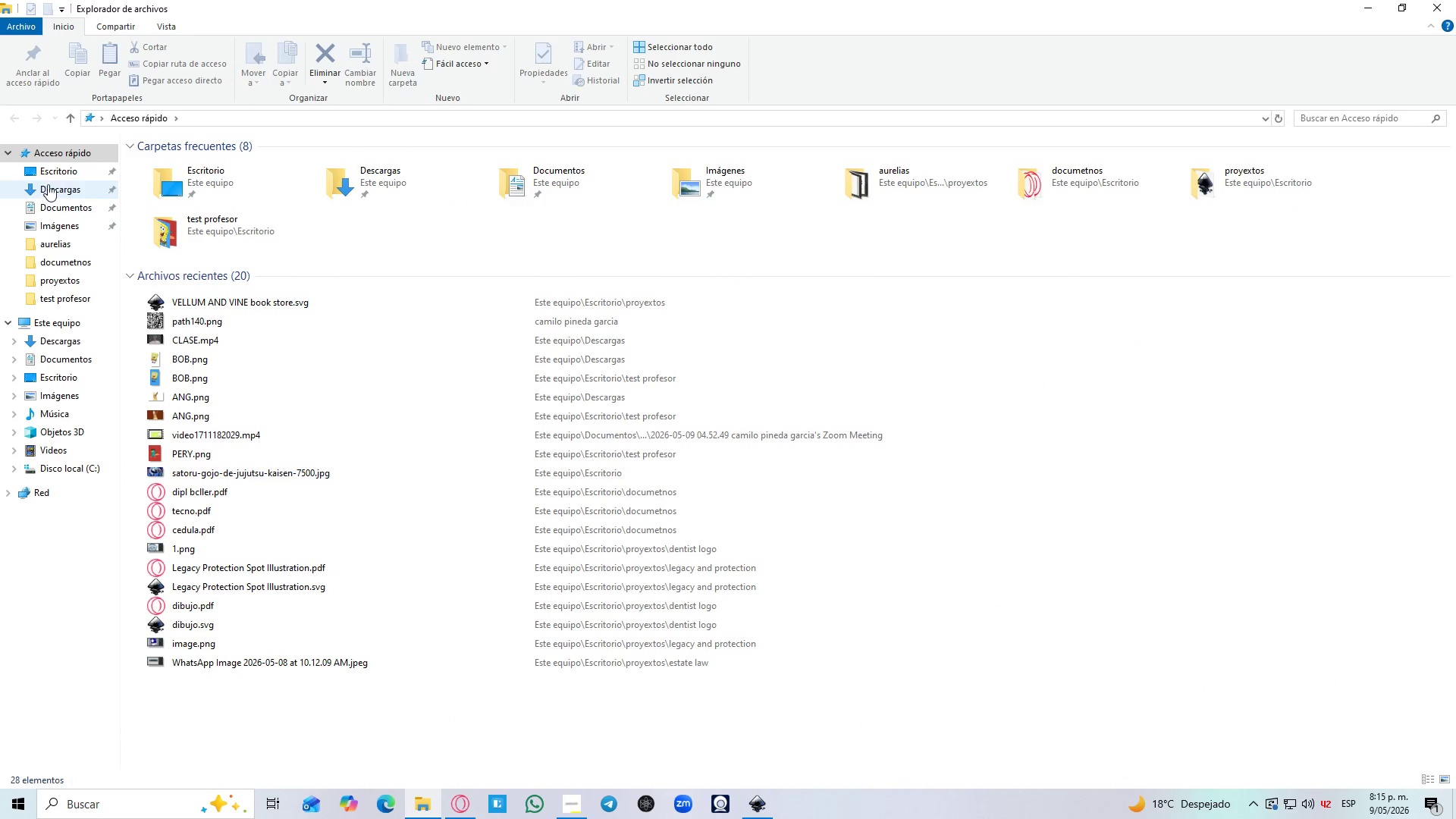 
left_click([71, 171])
 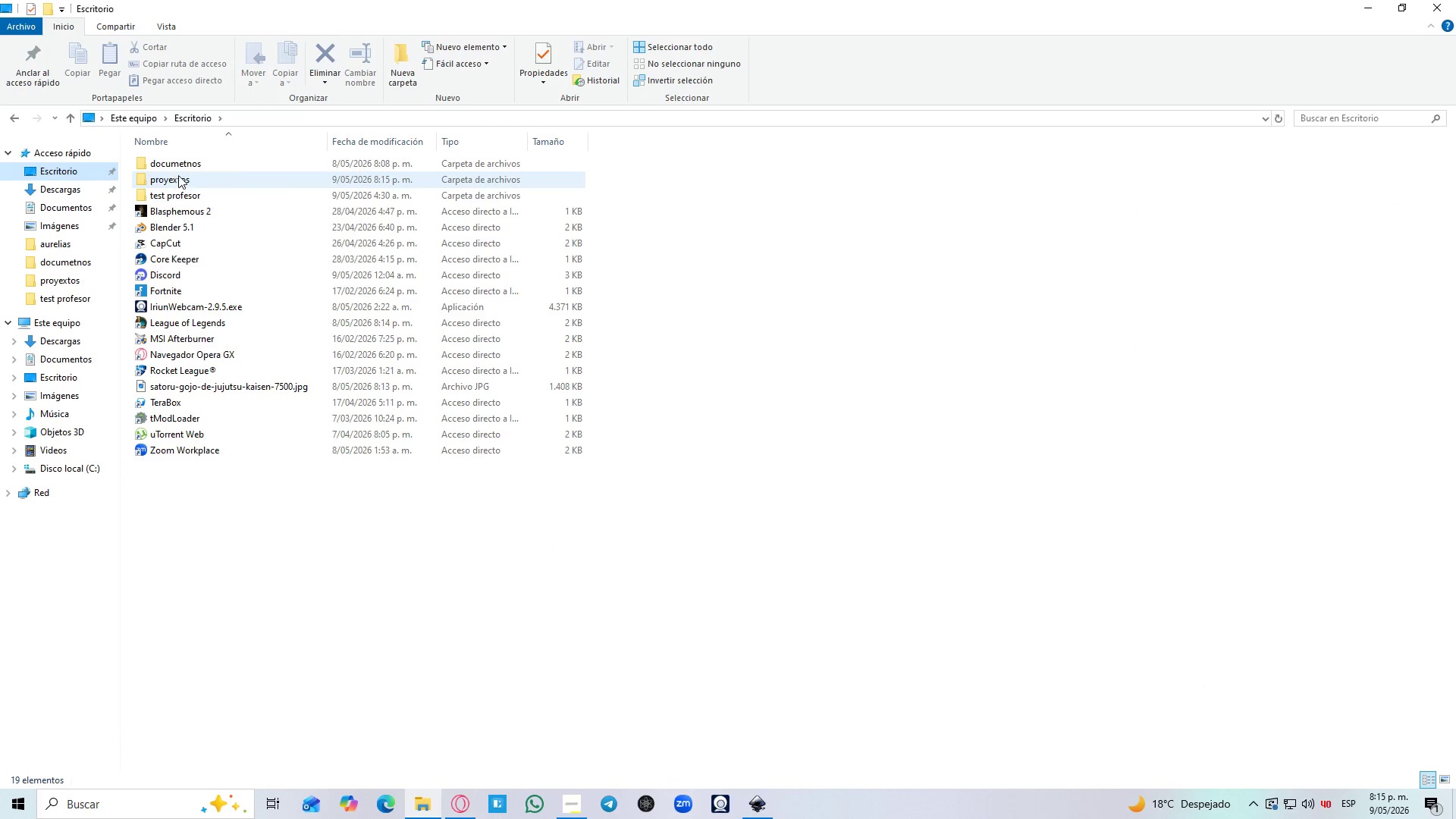 
double_click([178, 175])
 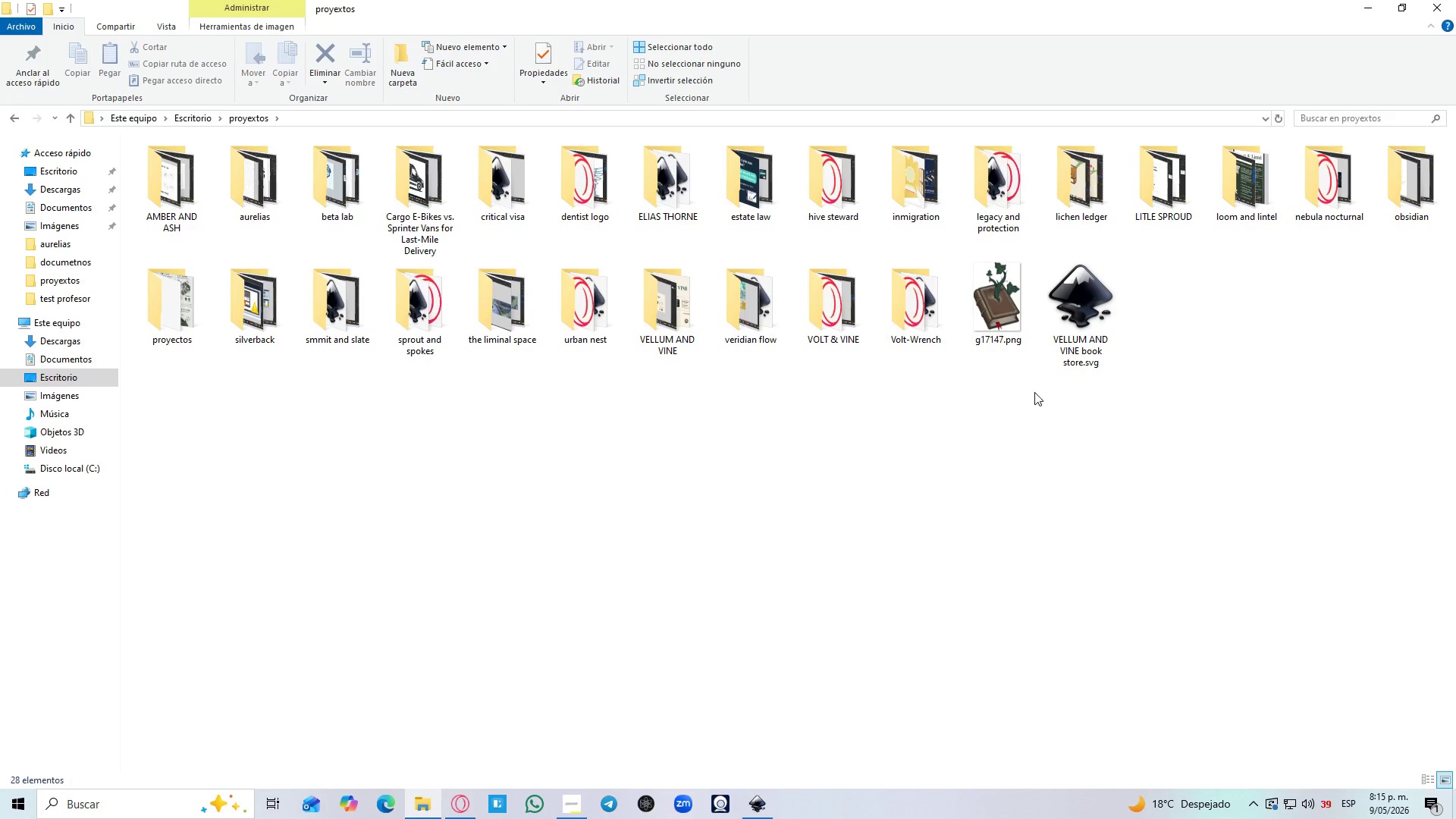 
left_click([993, 322])
 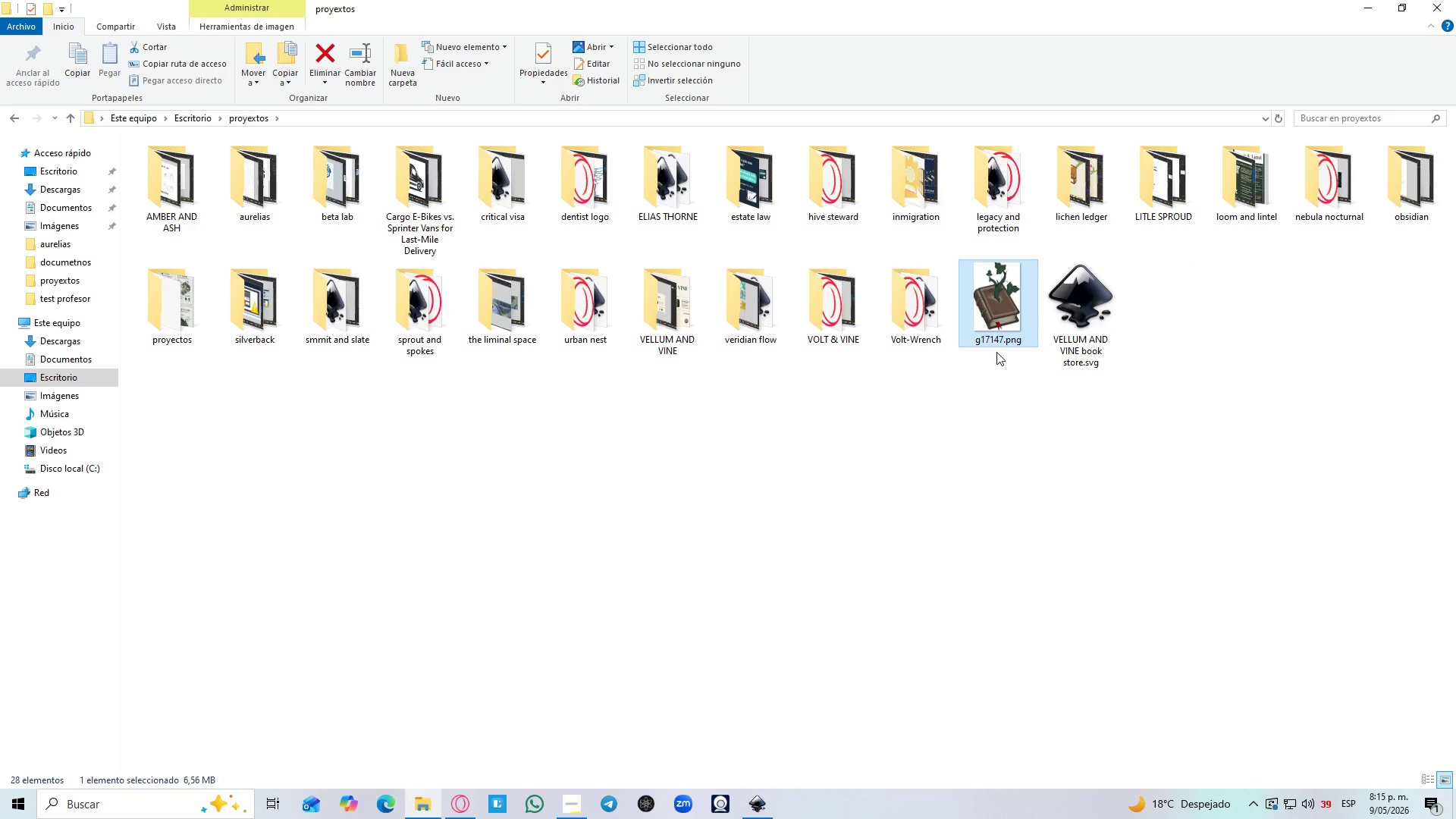 
double_click([1004, 314])
 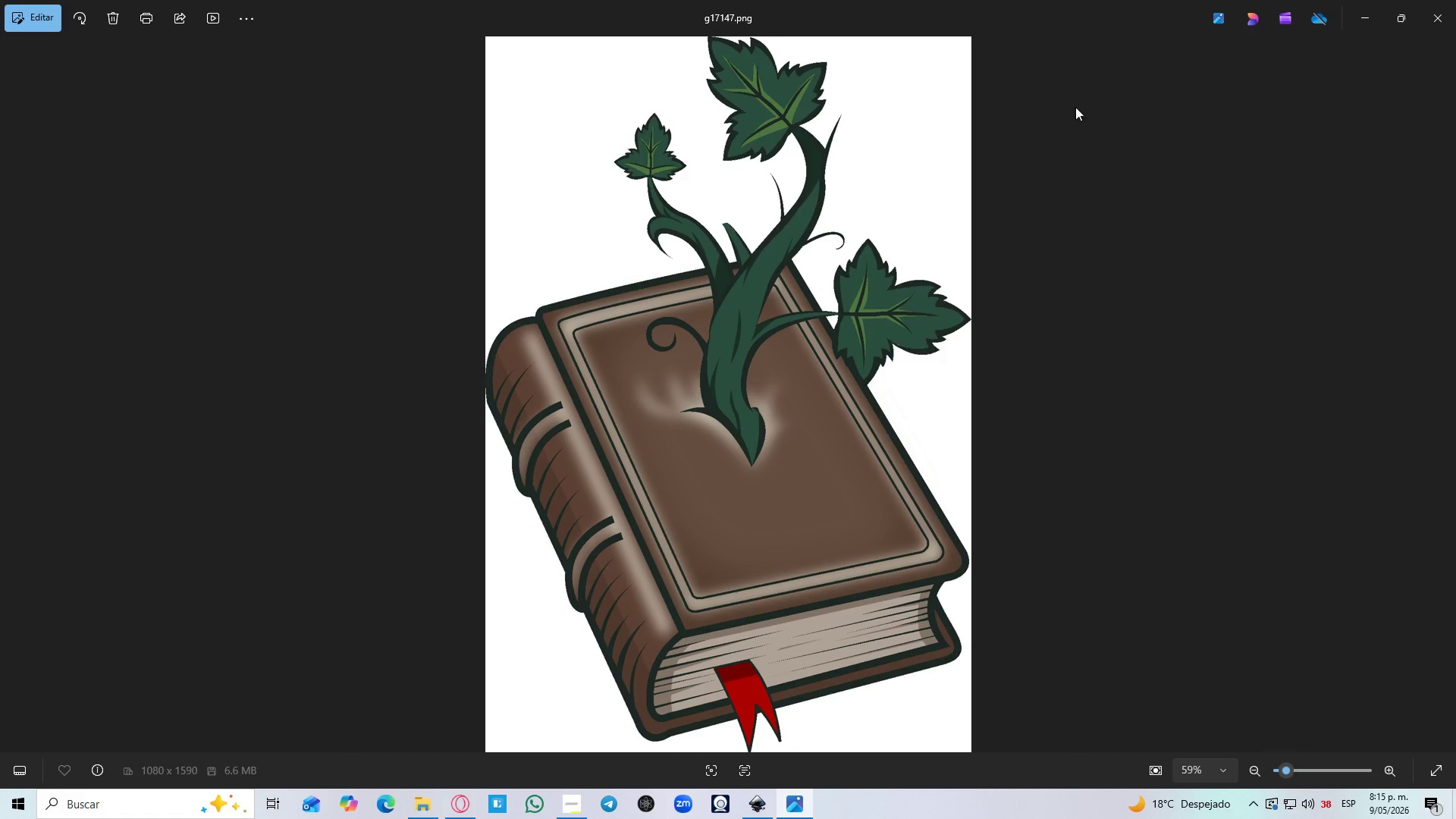 
wait(9.52)
 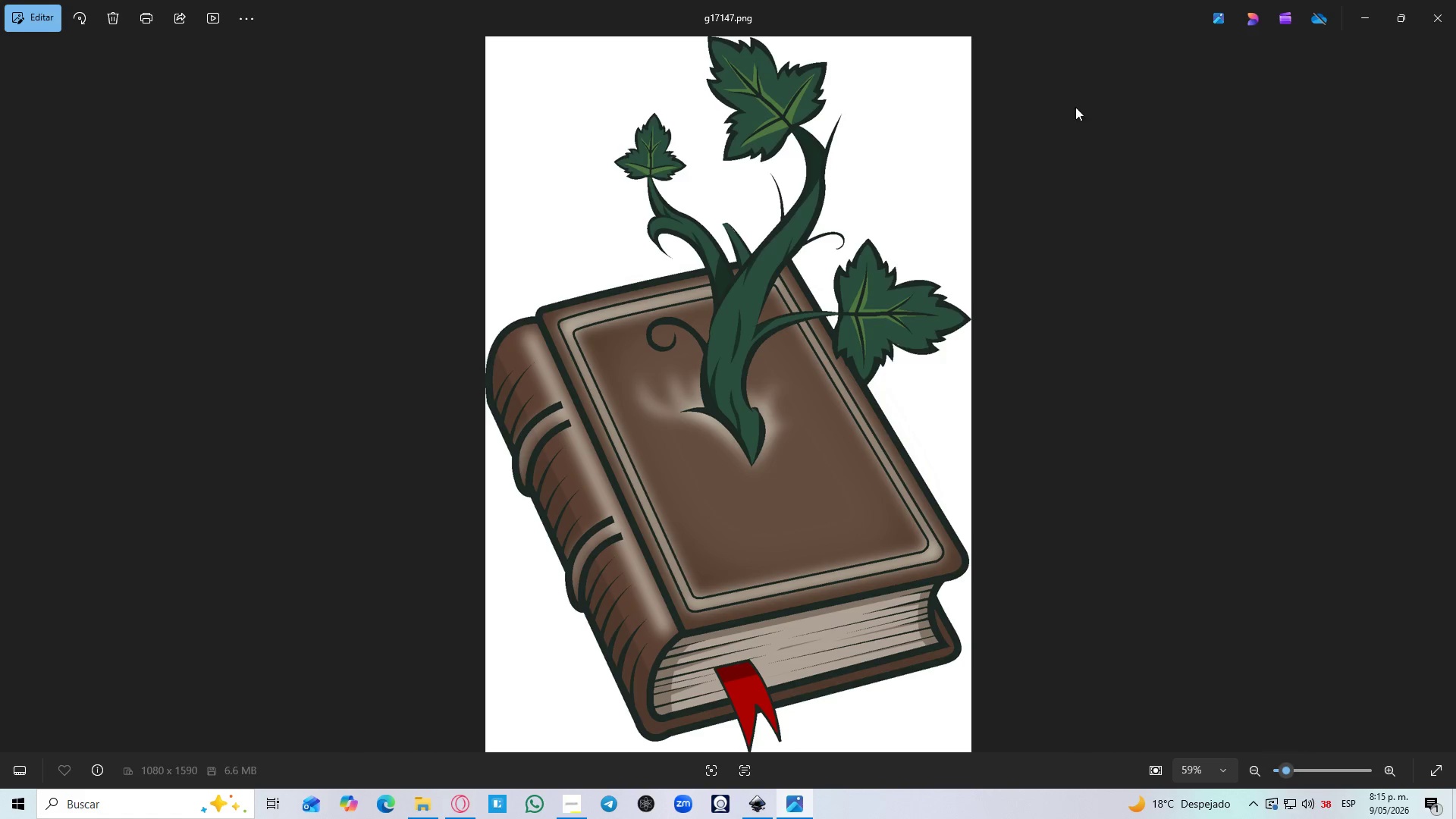 
left_click([1448, 15])
 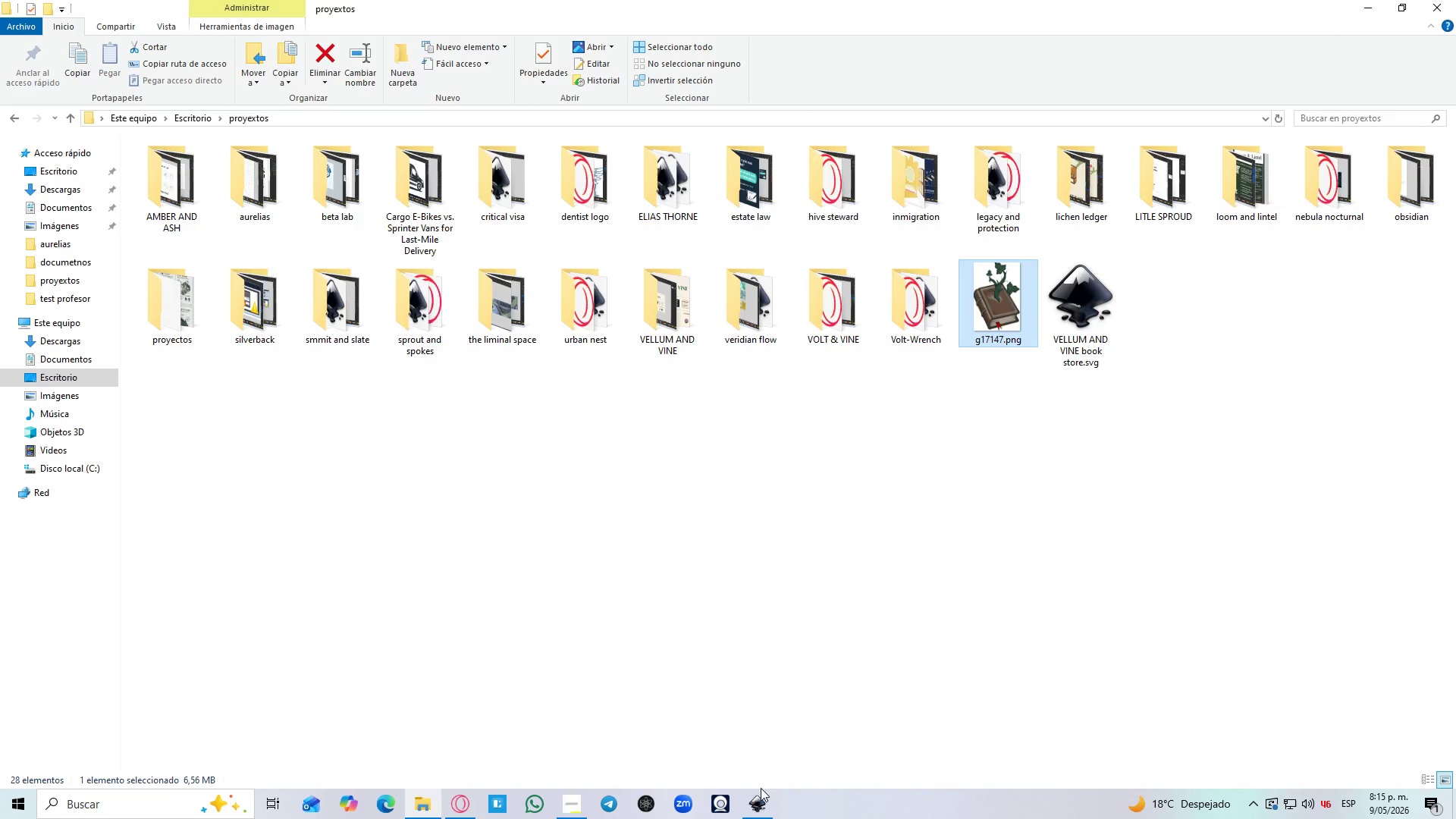 
left_click([752, 798])
 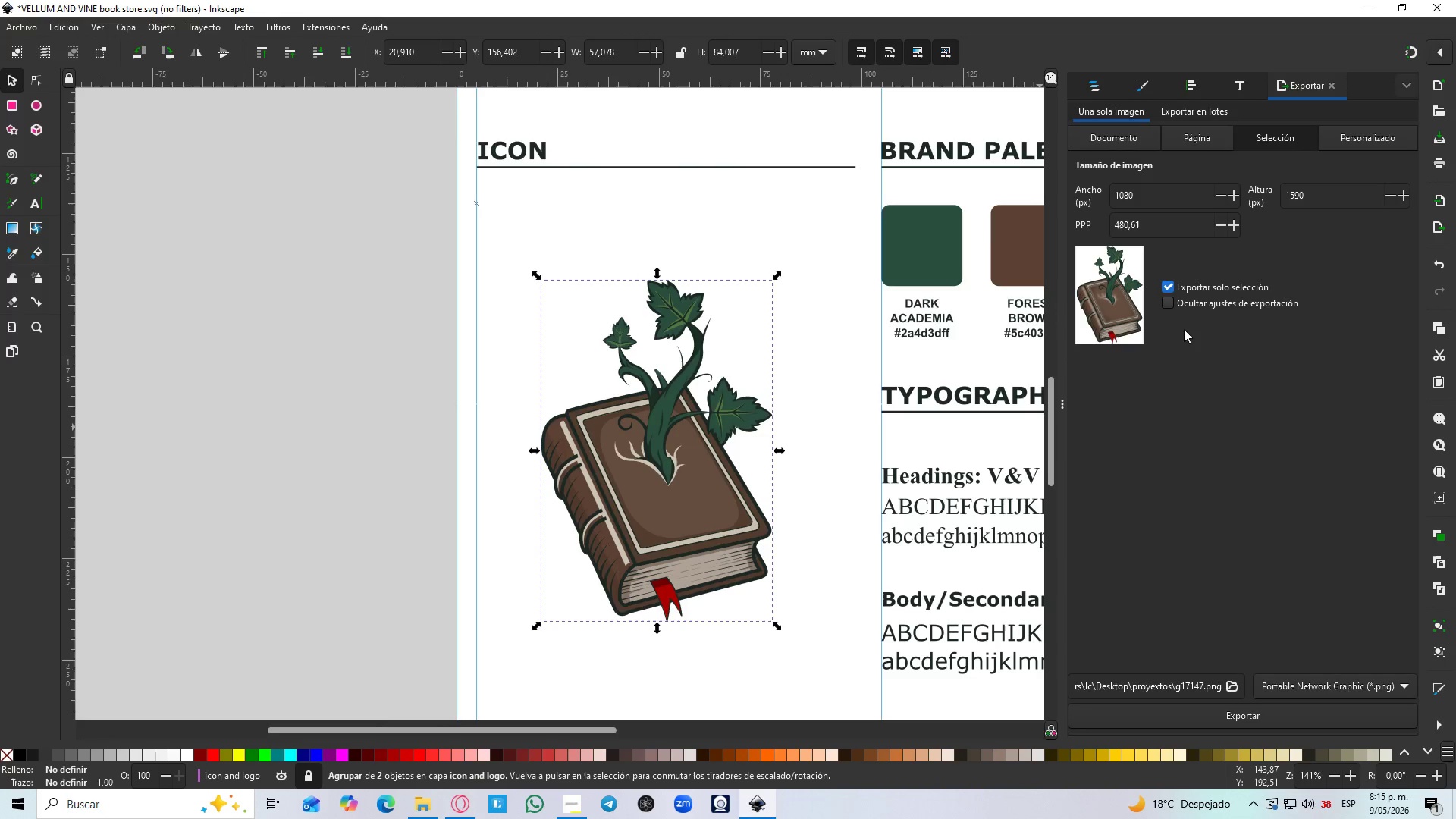 
wait(7.56)
 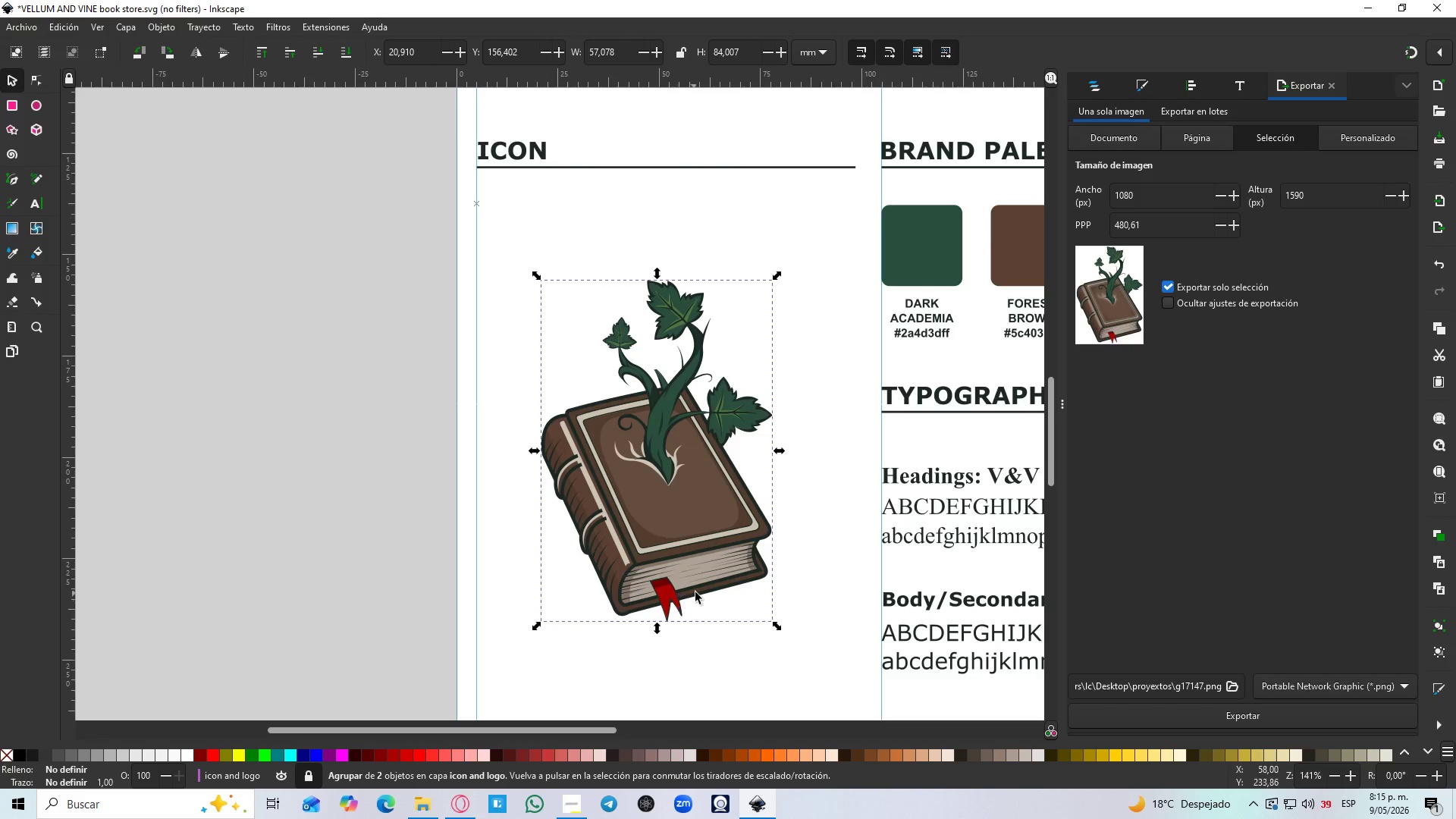 
left_click([1287, 713])
 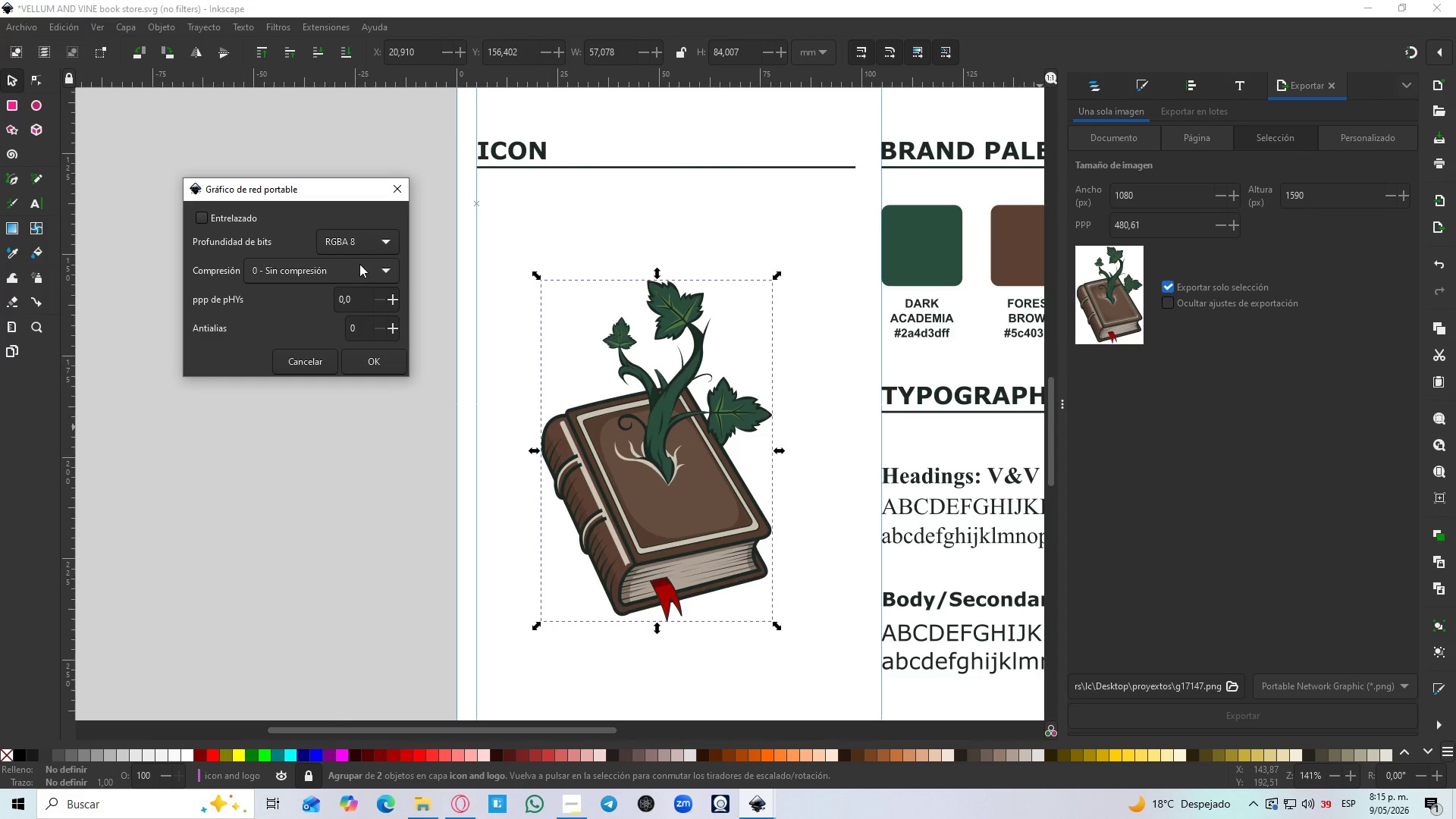 
left_click([397, 189])
 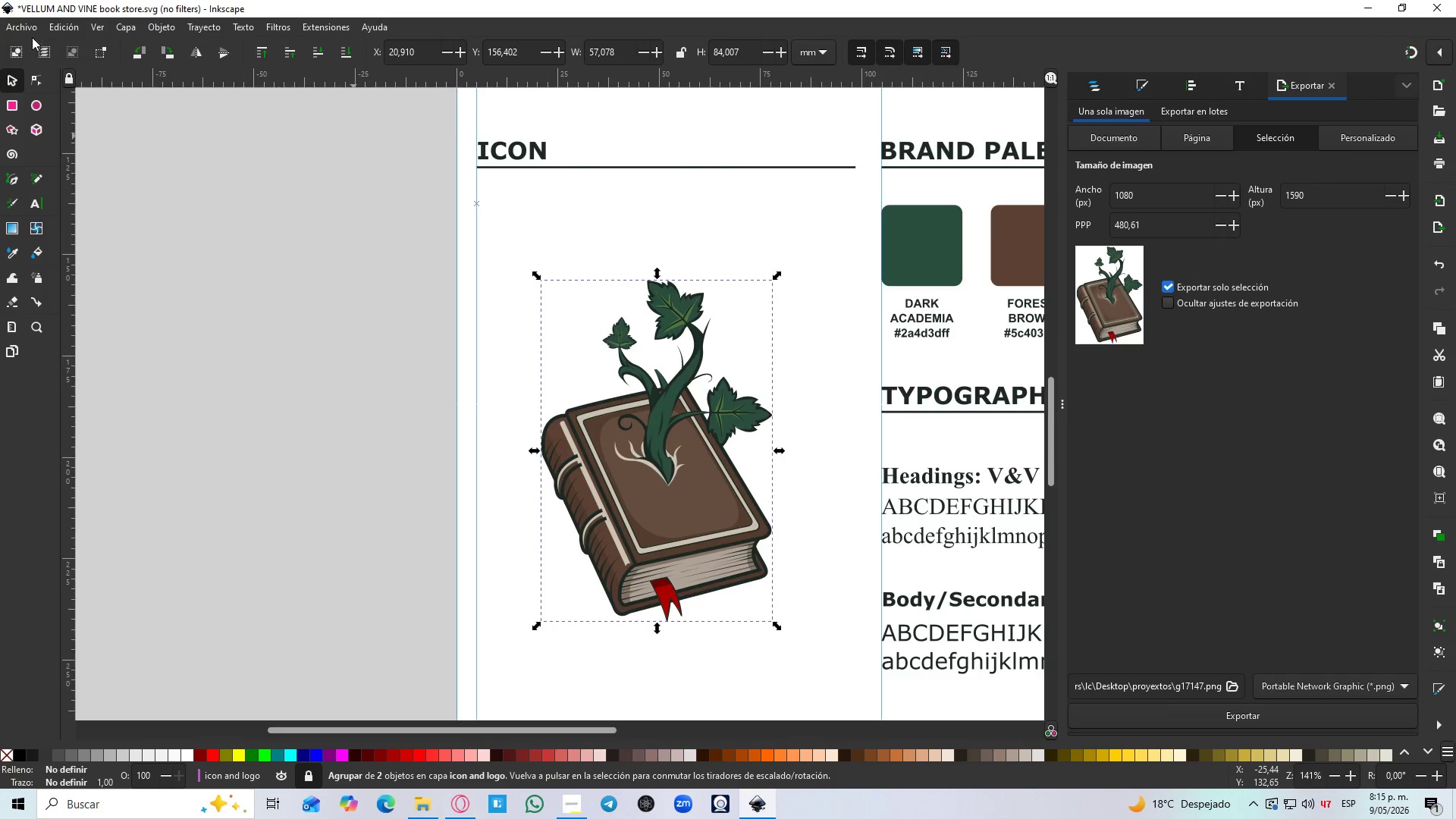 
left_click([25, 30])
 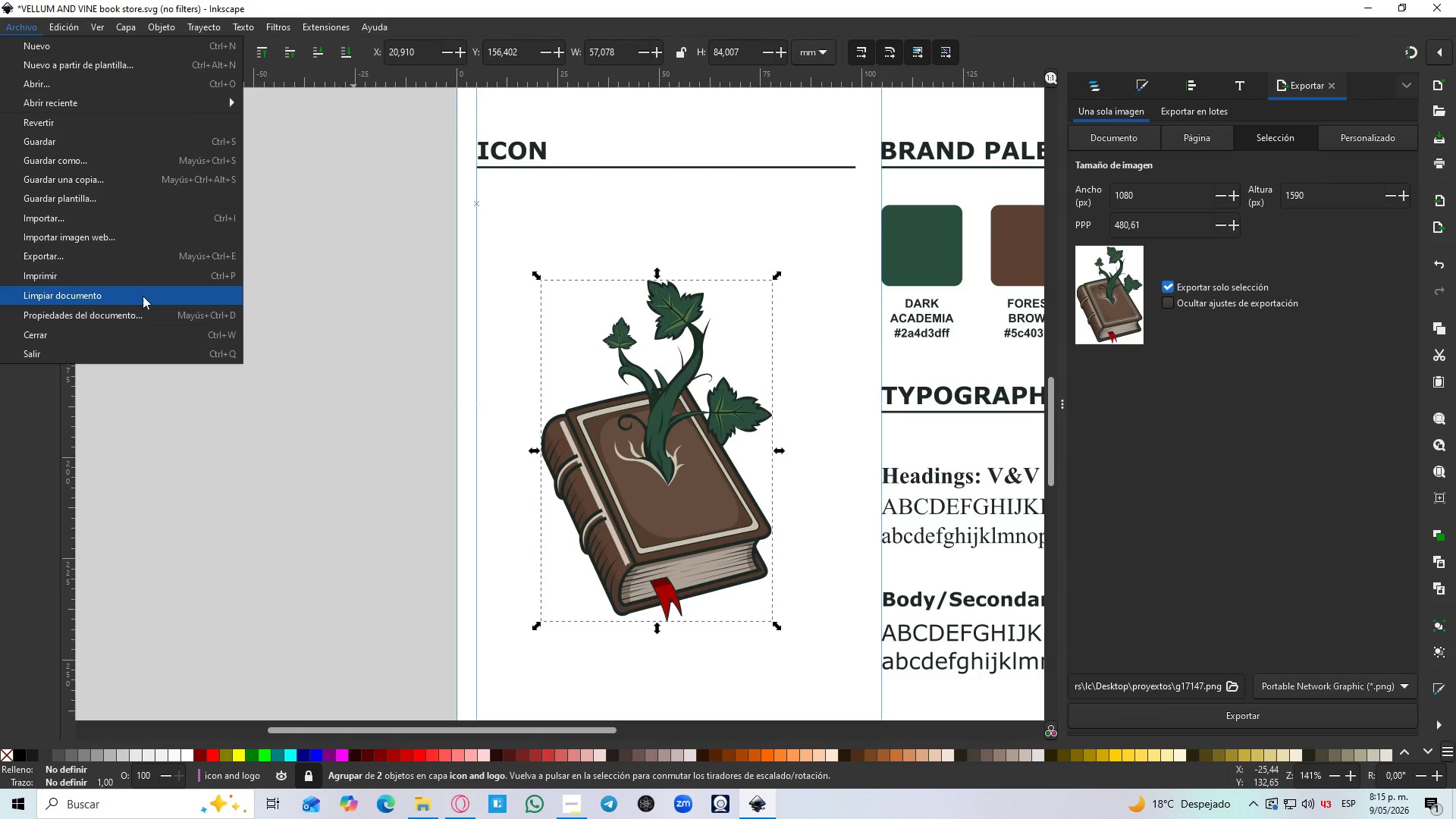 
left_click([115, 312])
 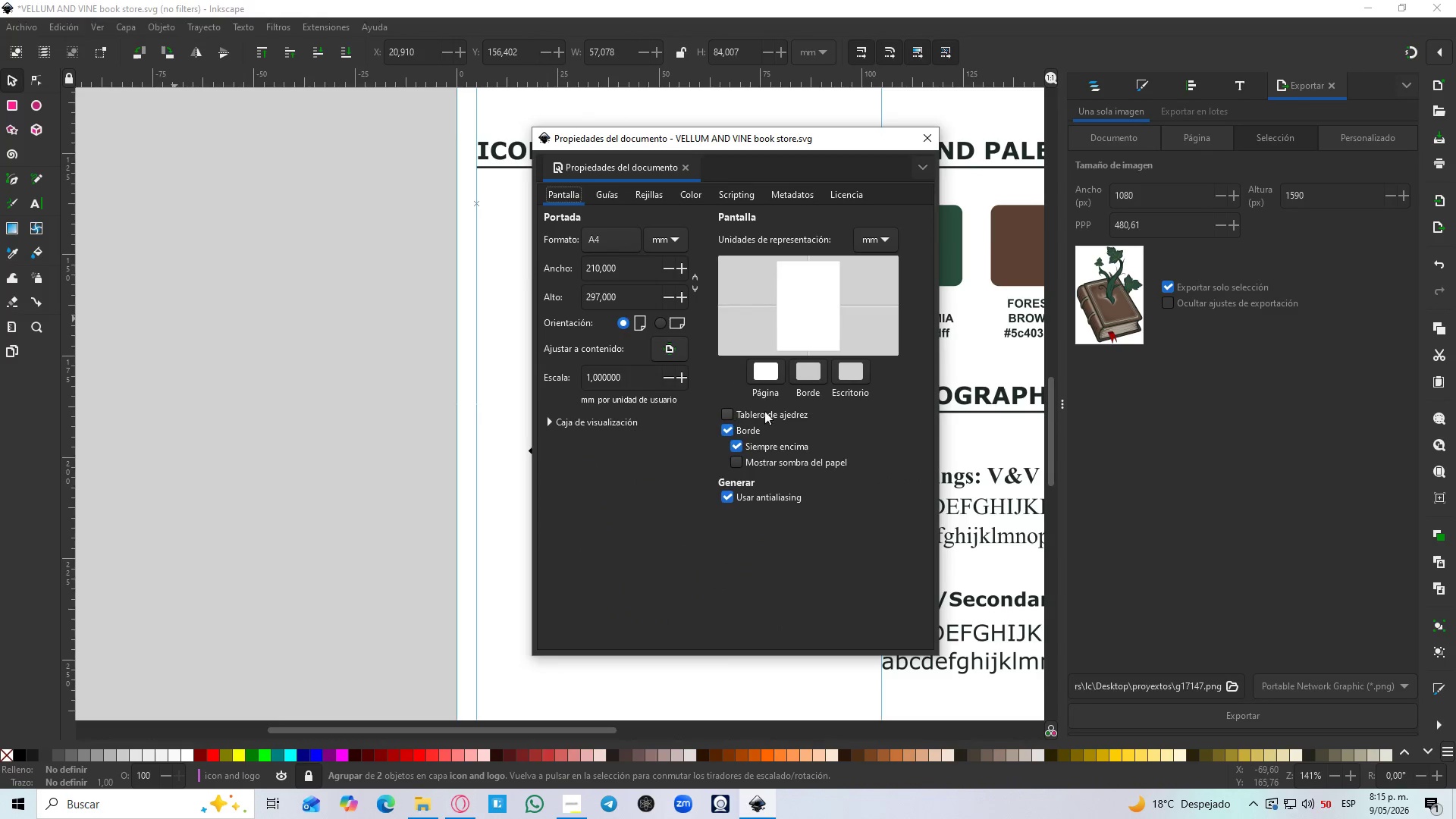 
left_click([771, 377])
 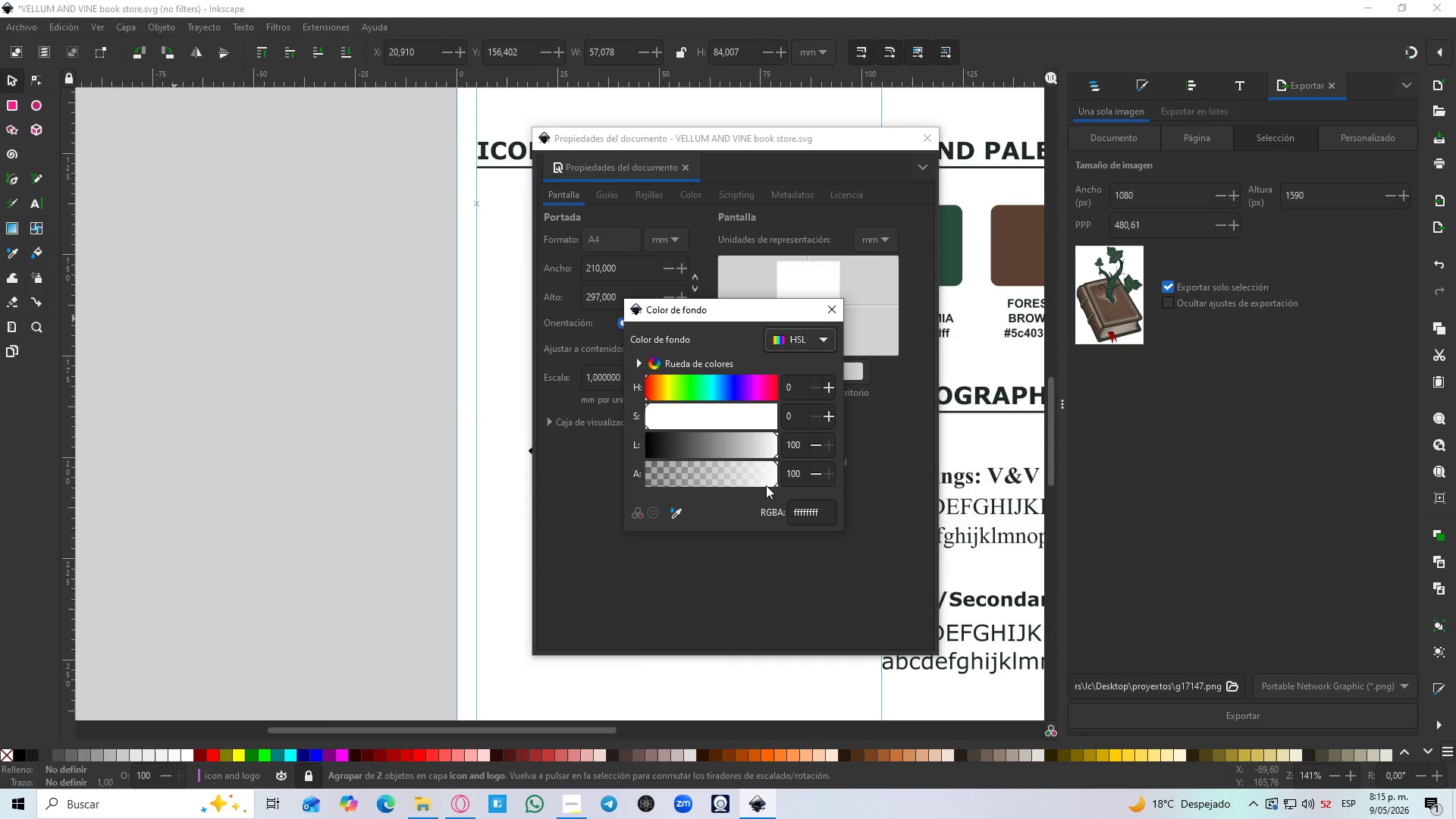 
left_click_drag(start_coordinate=[768, 481], to_coordinate=[614, 491])
 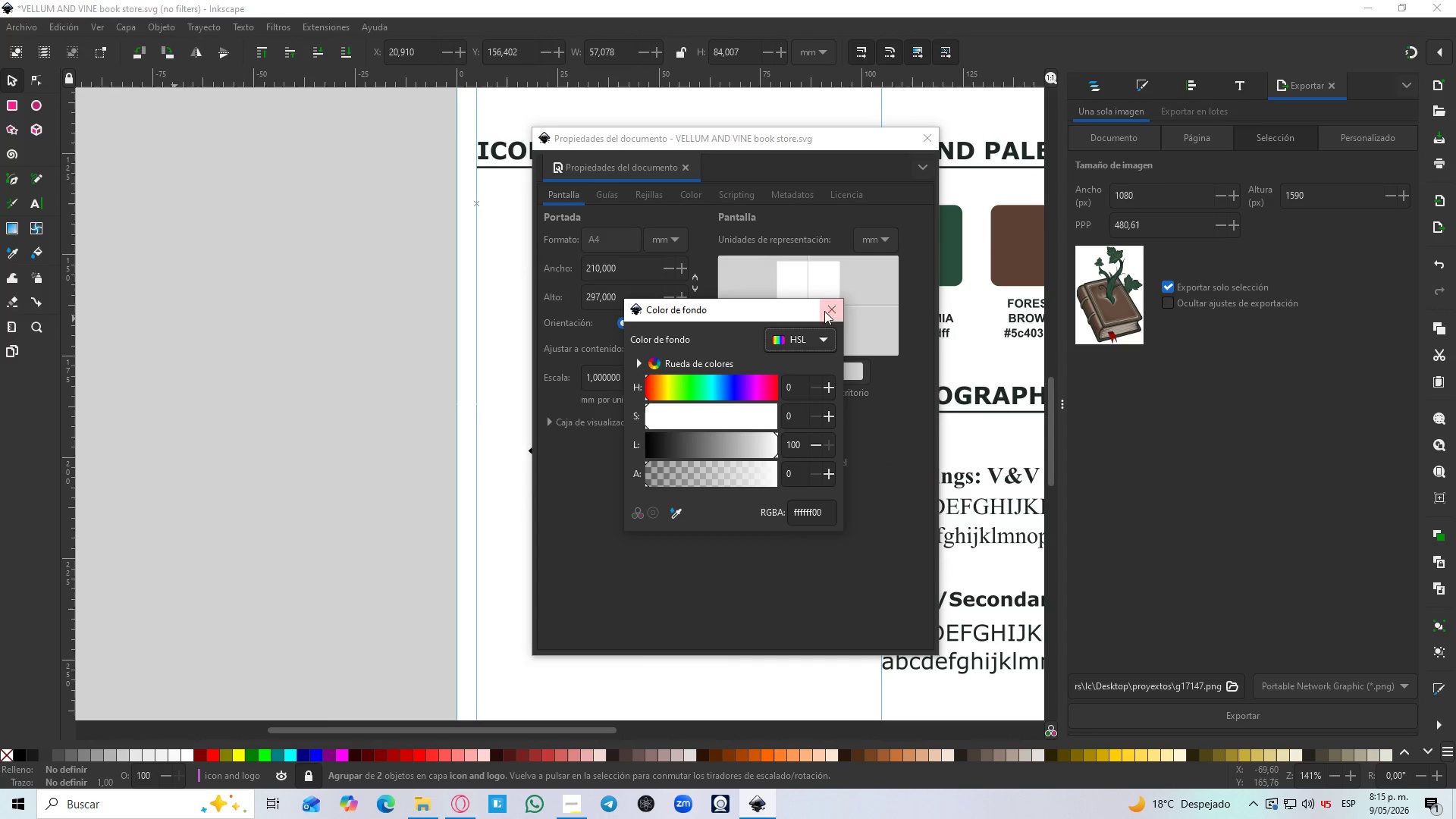 
left_click([822, 316])
 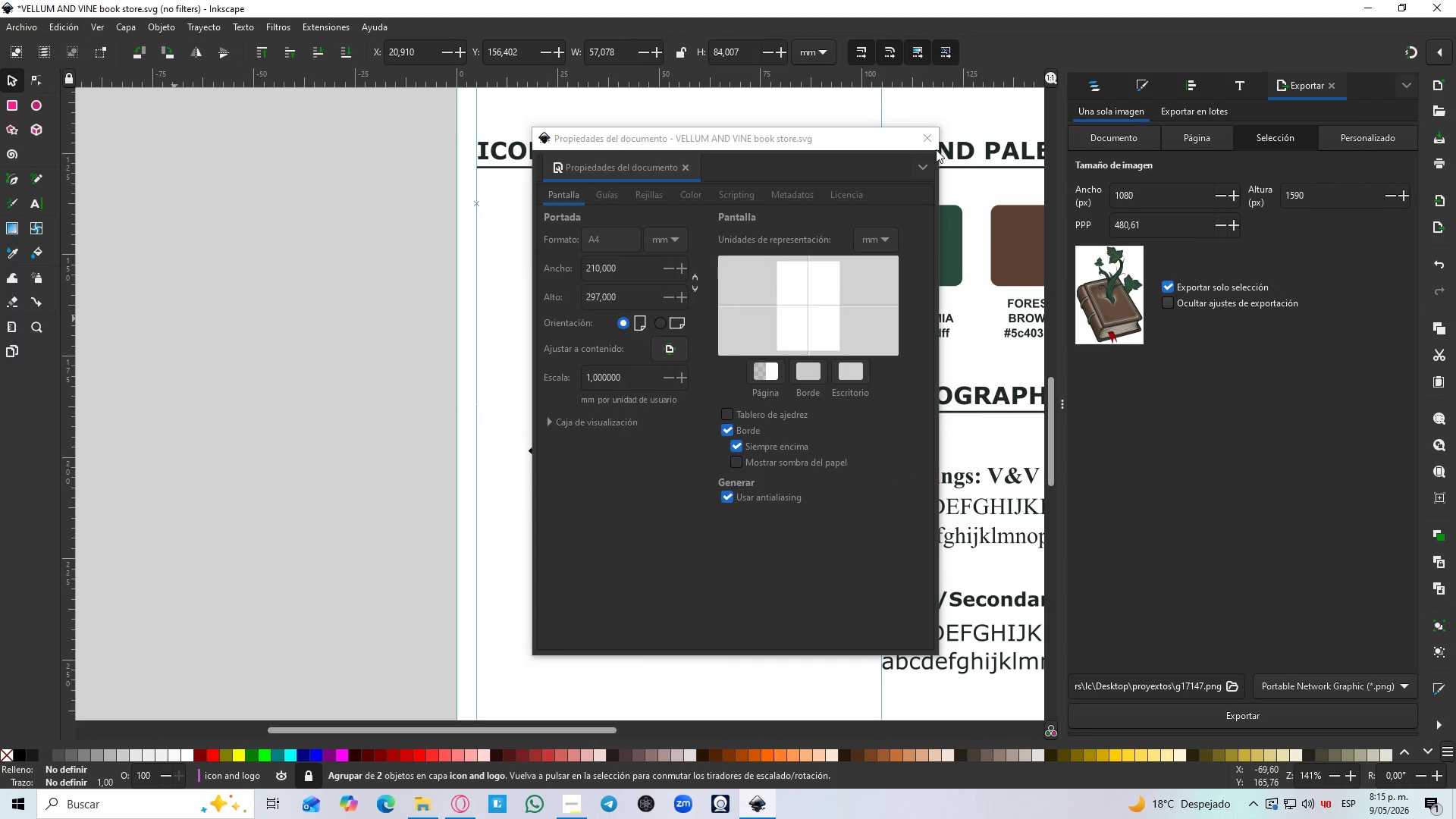 
left_click([931, 145])
 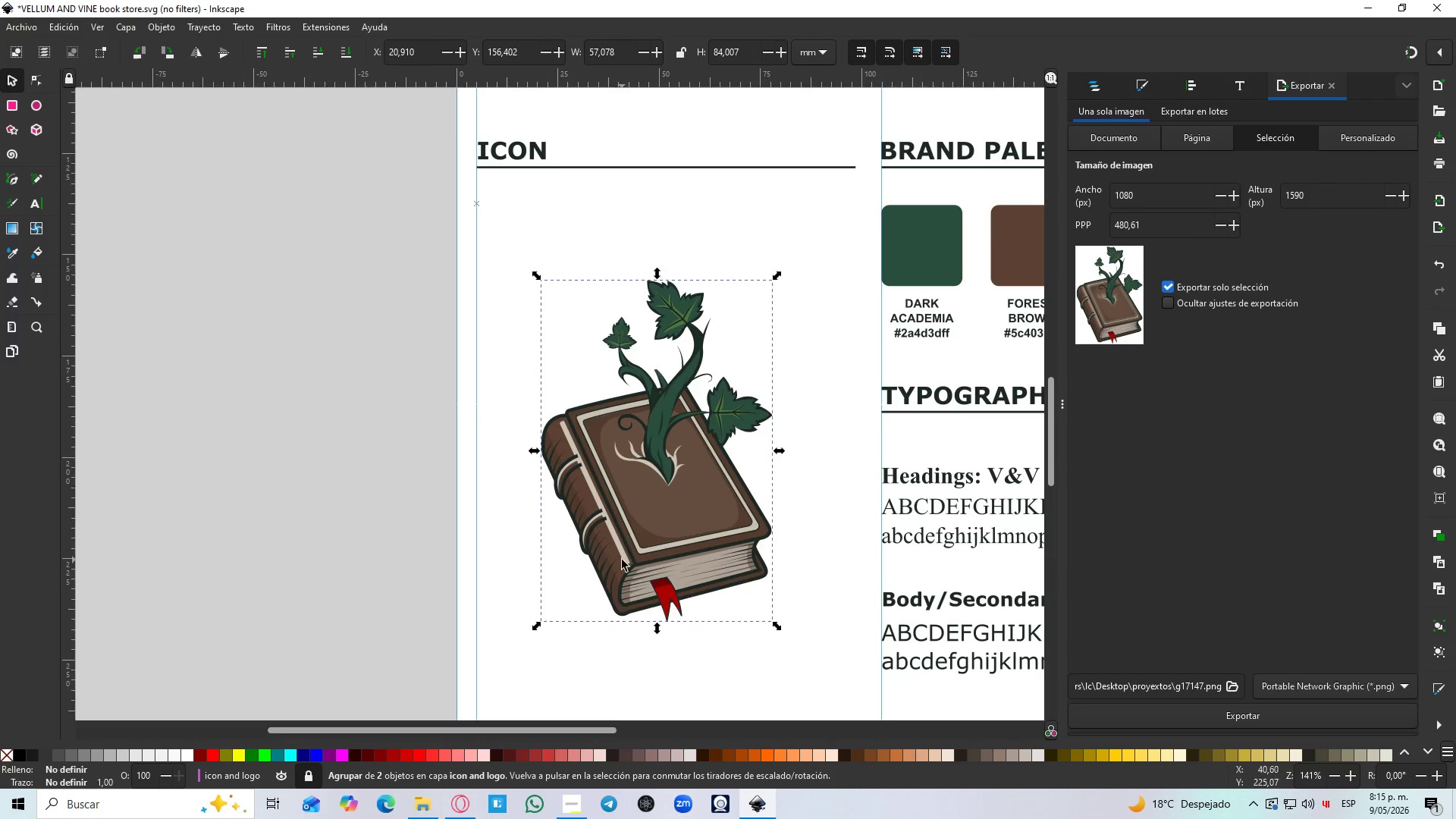 
left_click([626, 557])
 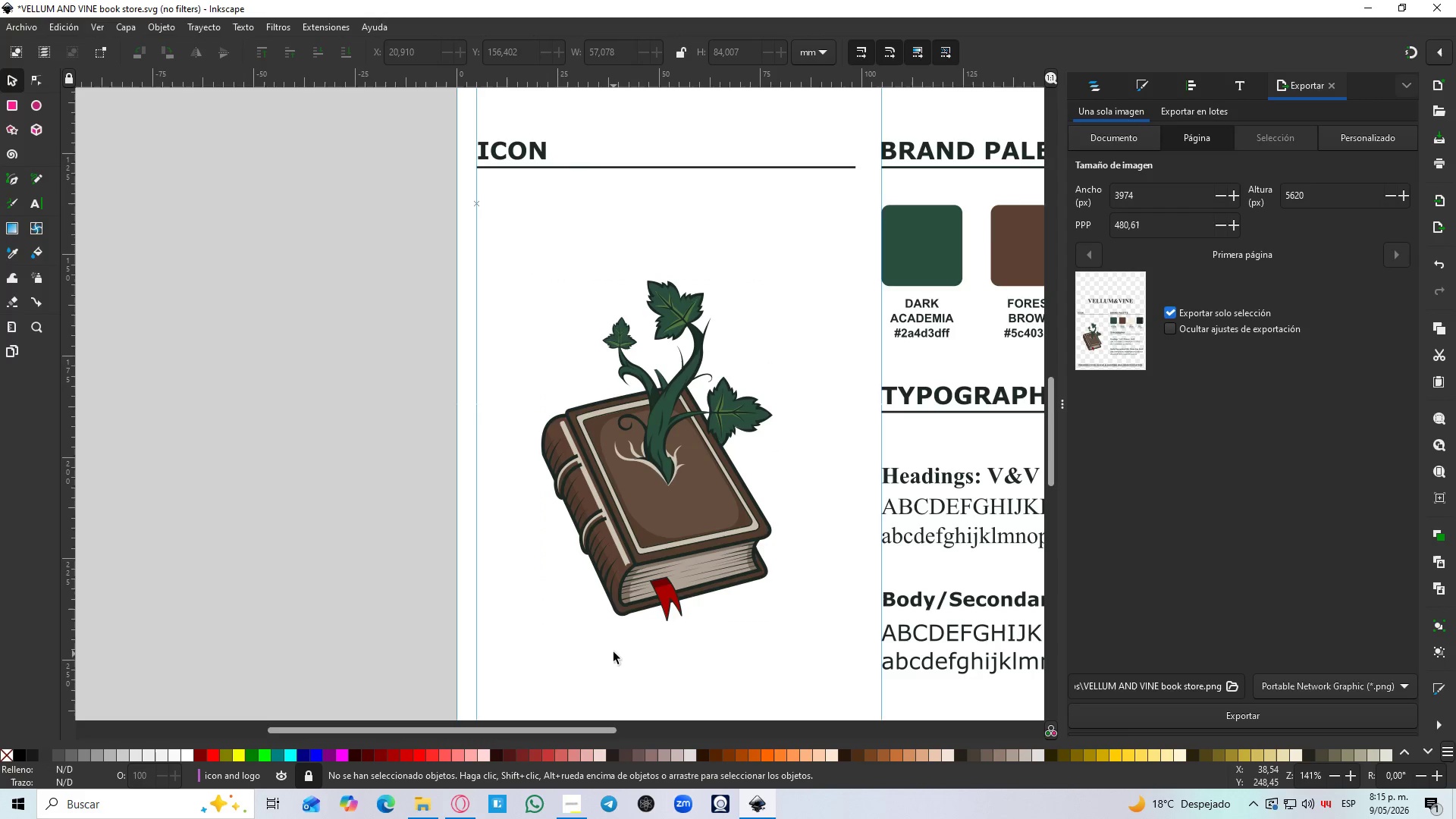 
hold_key(key=ControlLeft, duration=0.67)
 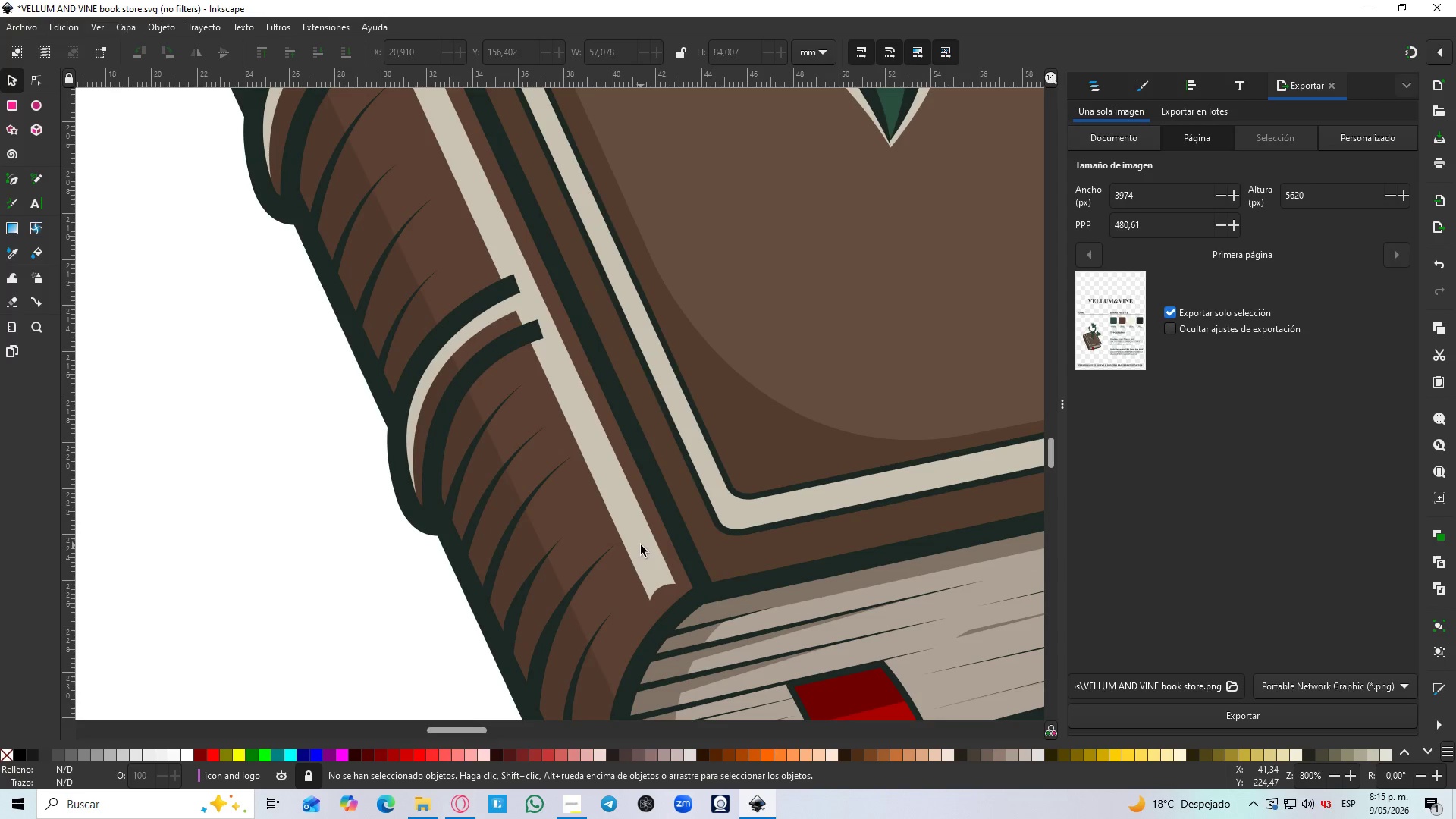 
hold_key(key=ControlLeft, duration=1.52)
left_click([640, 544])
 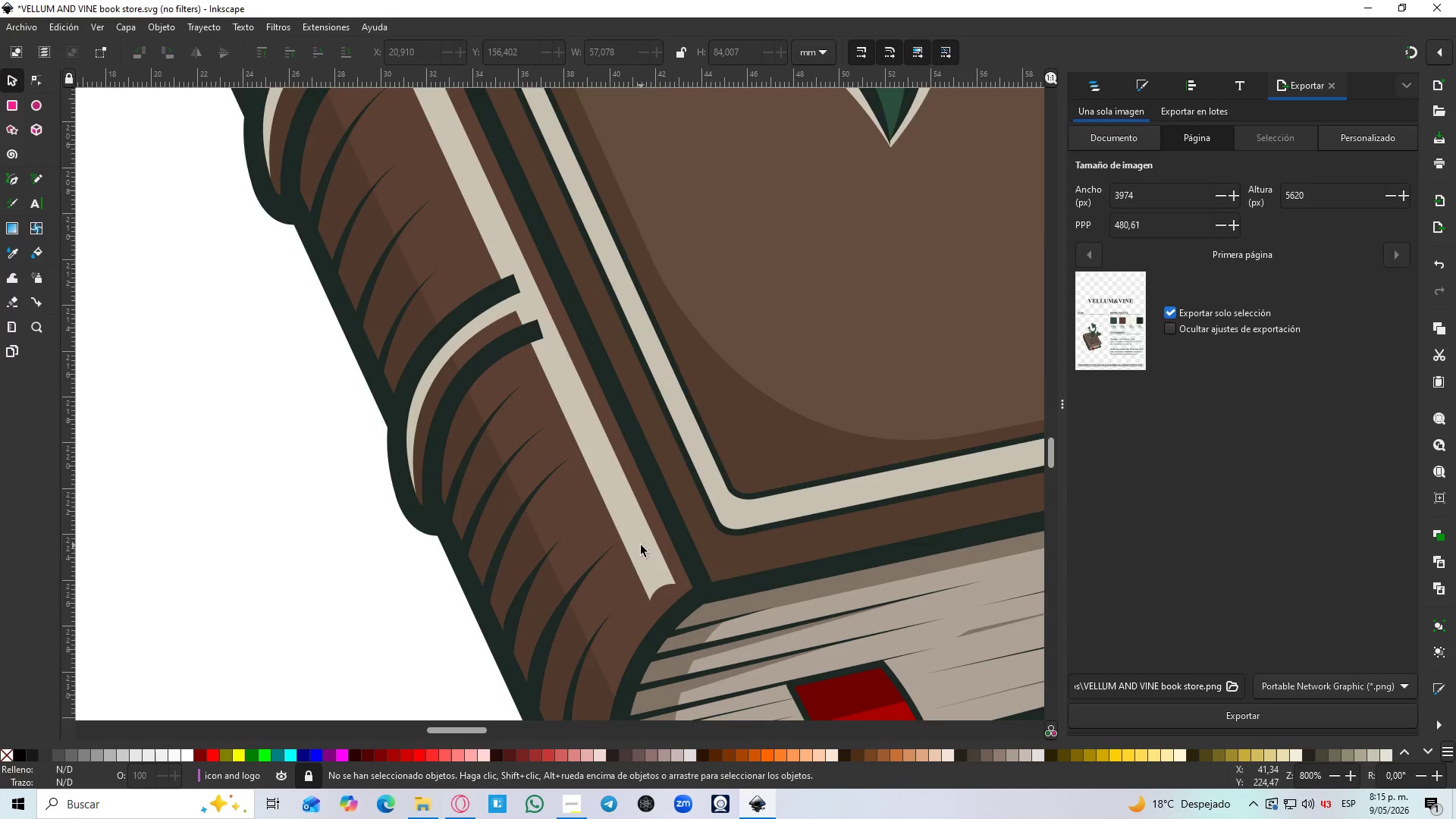 
key(Control+ControlLeft)
 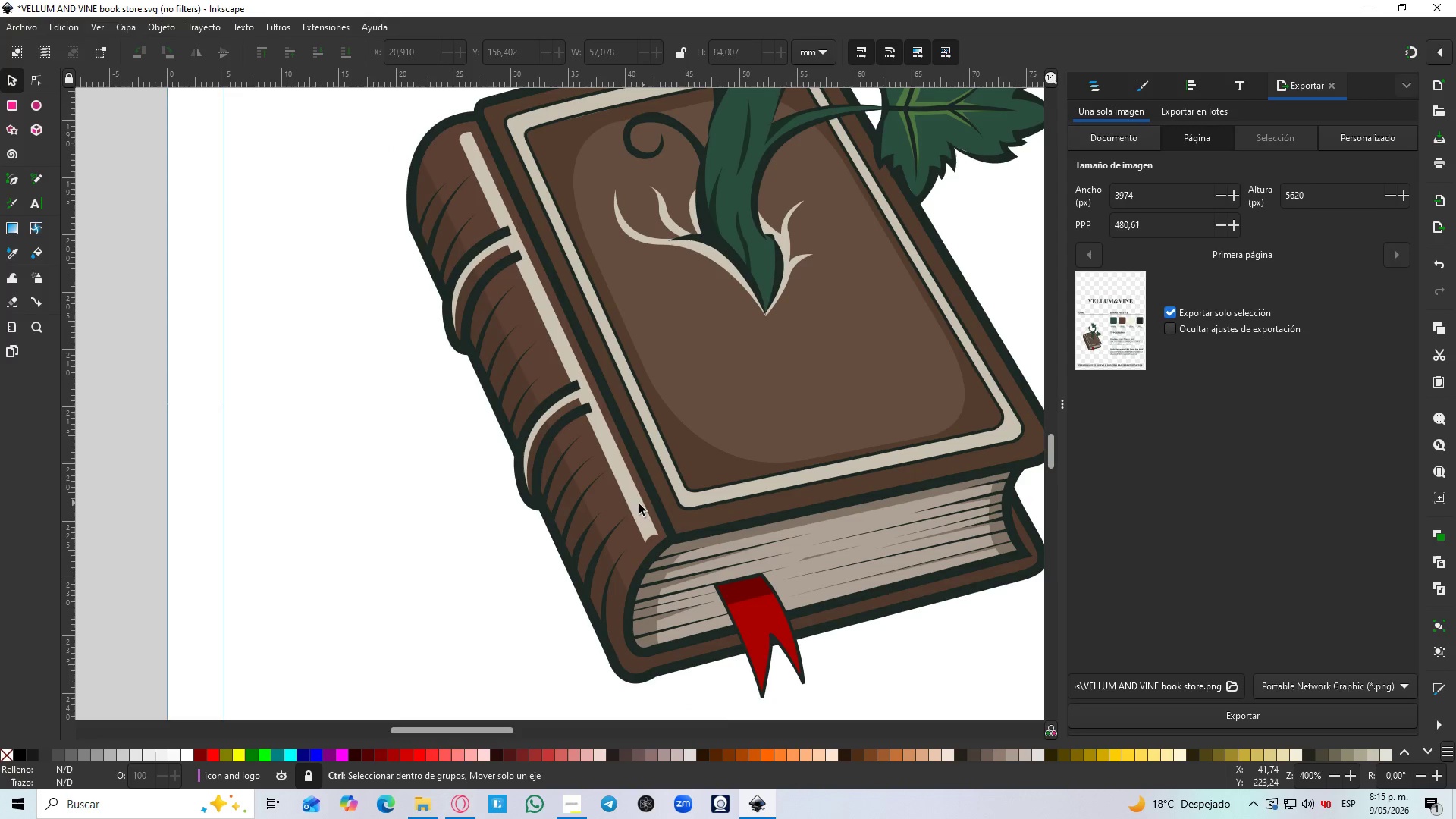 
key(Control+ControlLeft)
 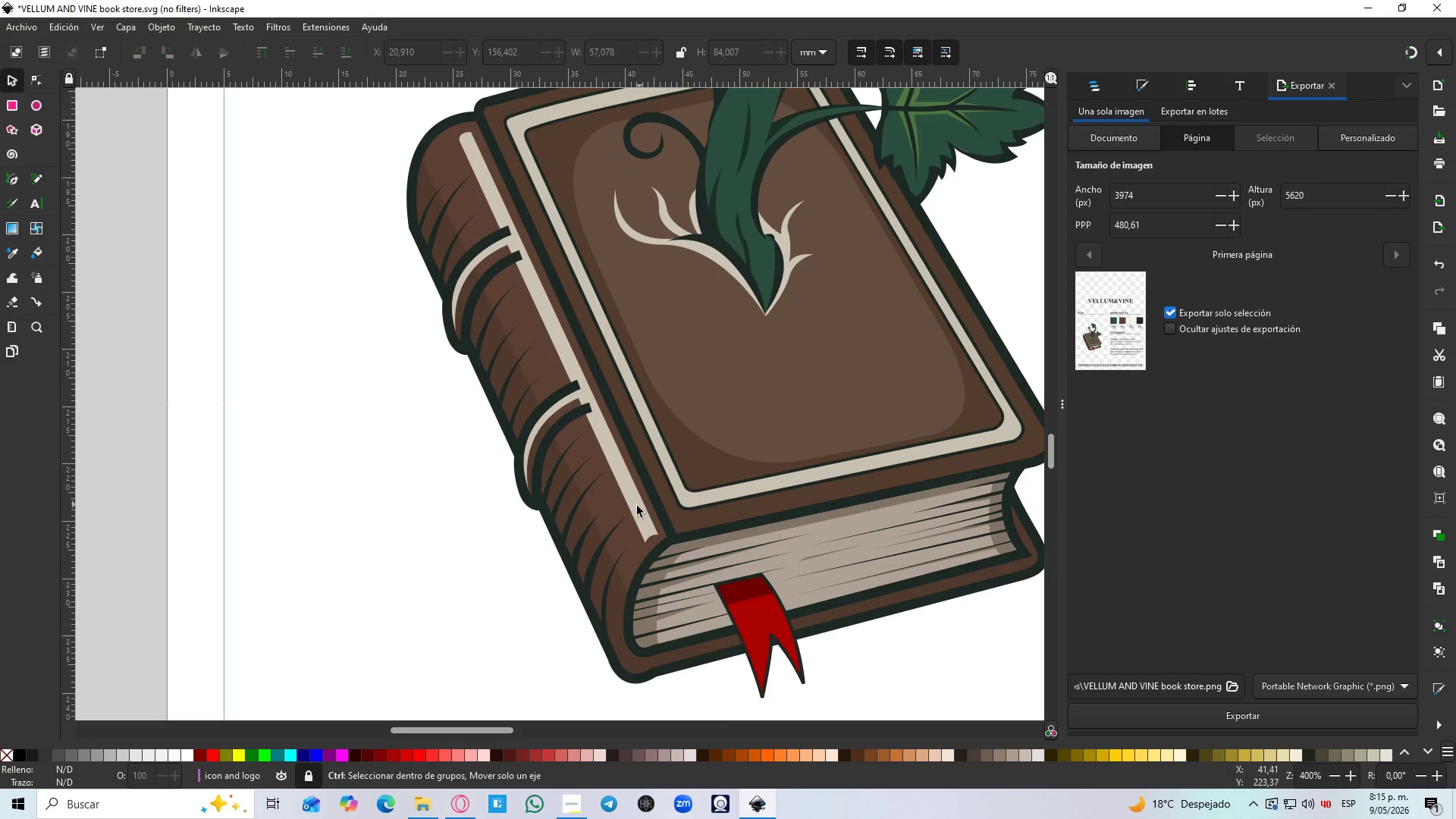 
key(Control+ControlLeft)
 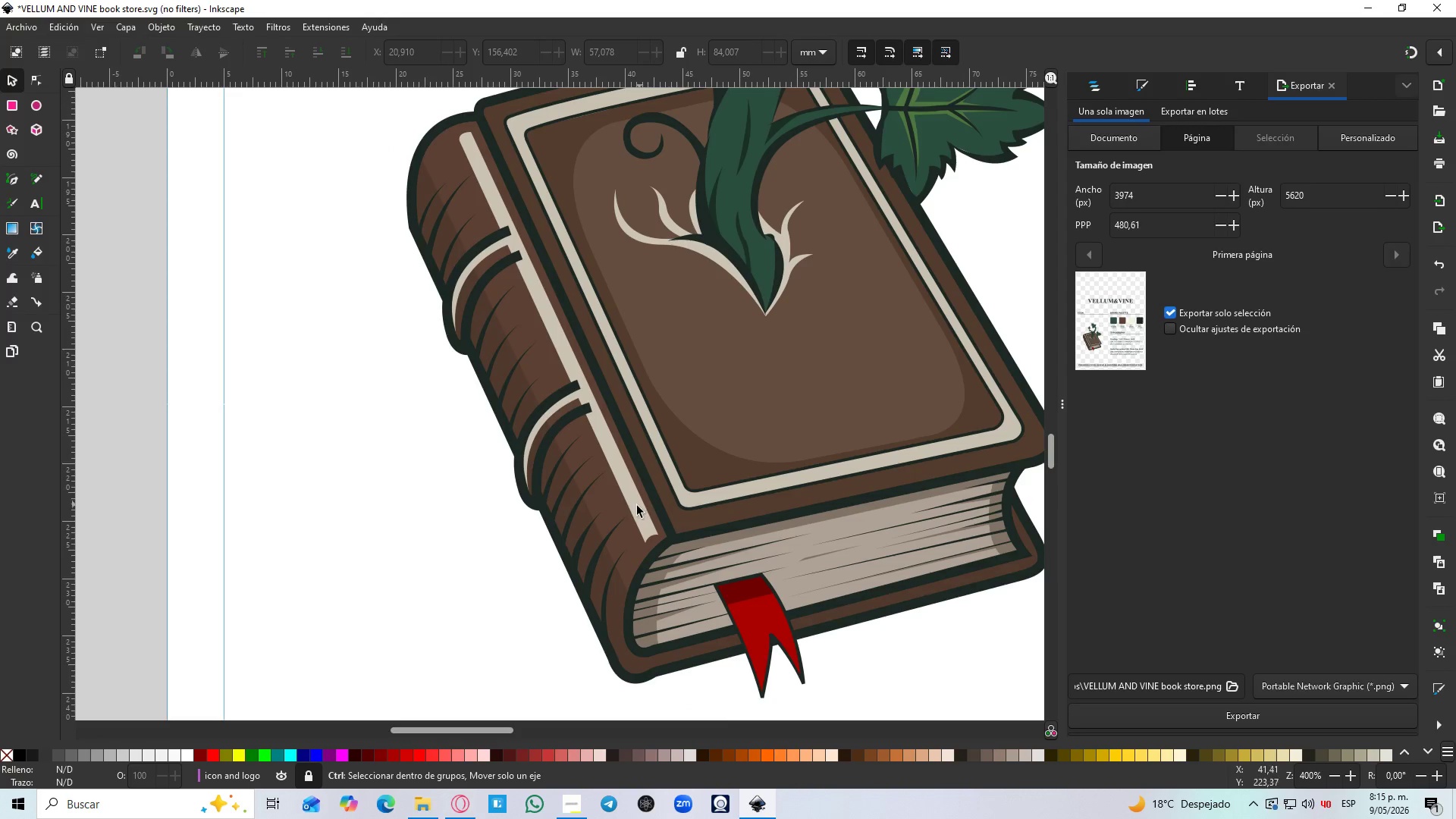 
key(Control+ControlLeft)
 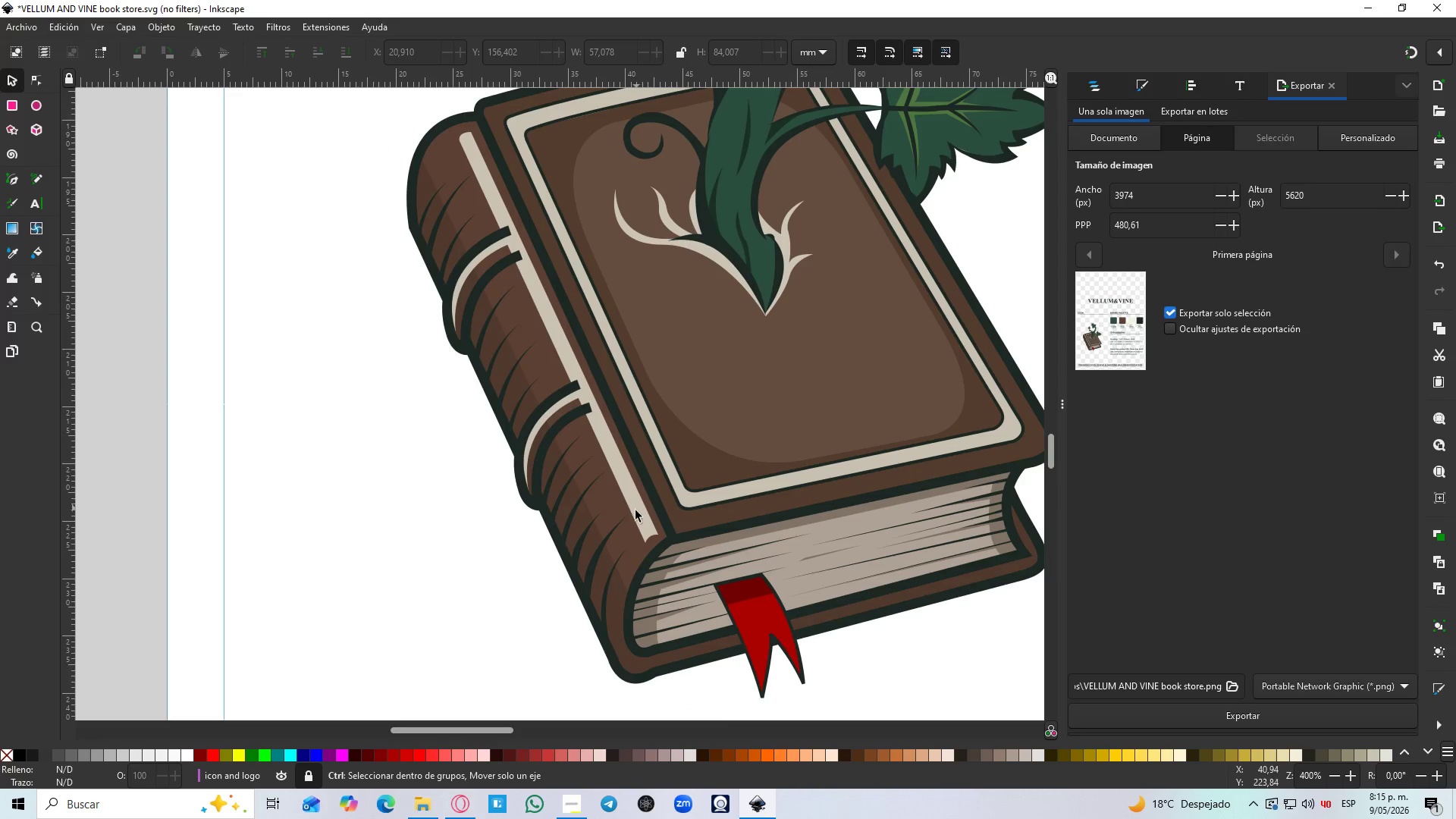 
key(Control+ControlLeft)
 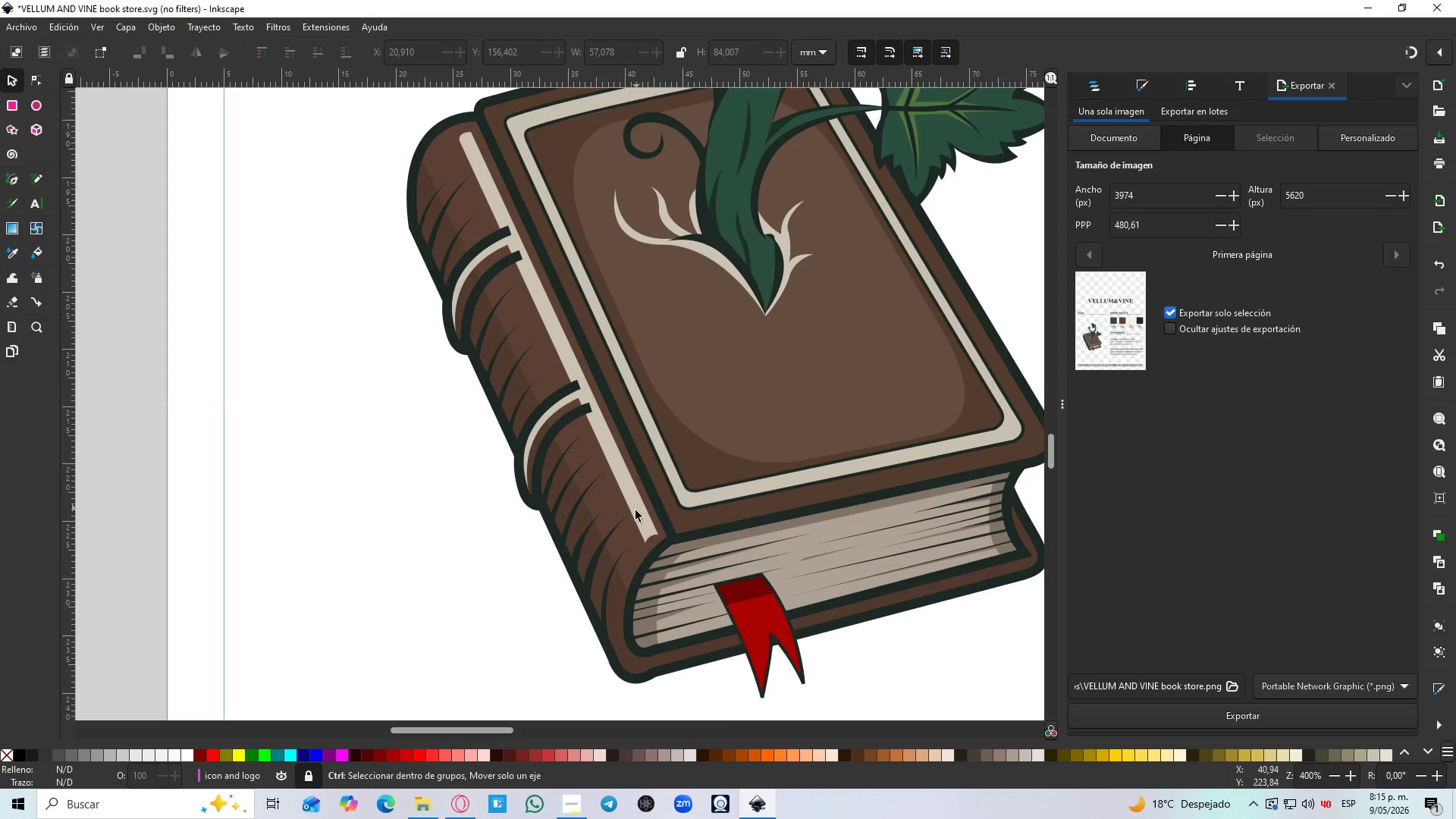 
key(Control+ControlLeft)
 